 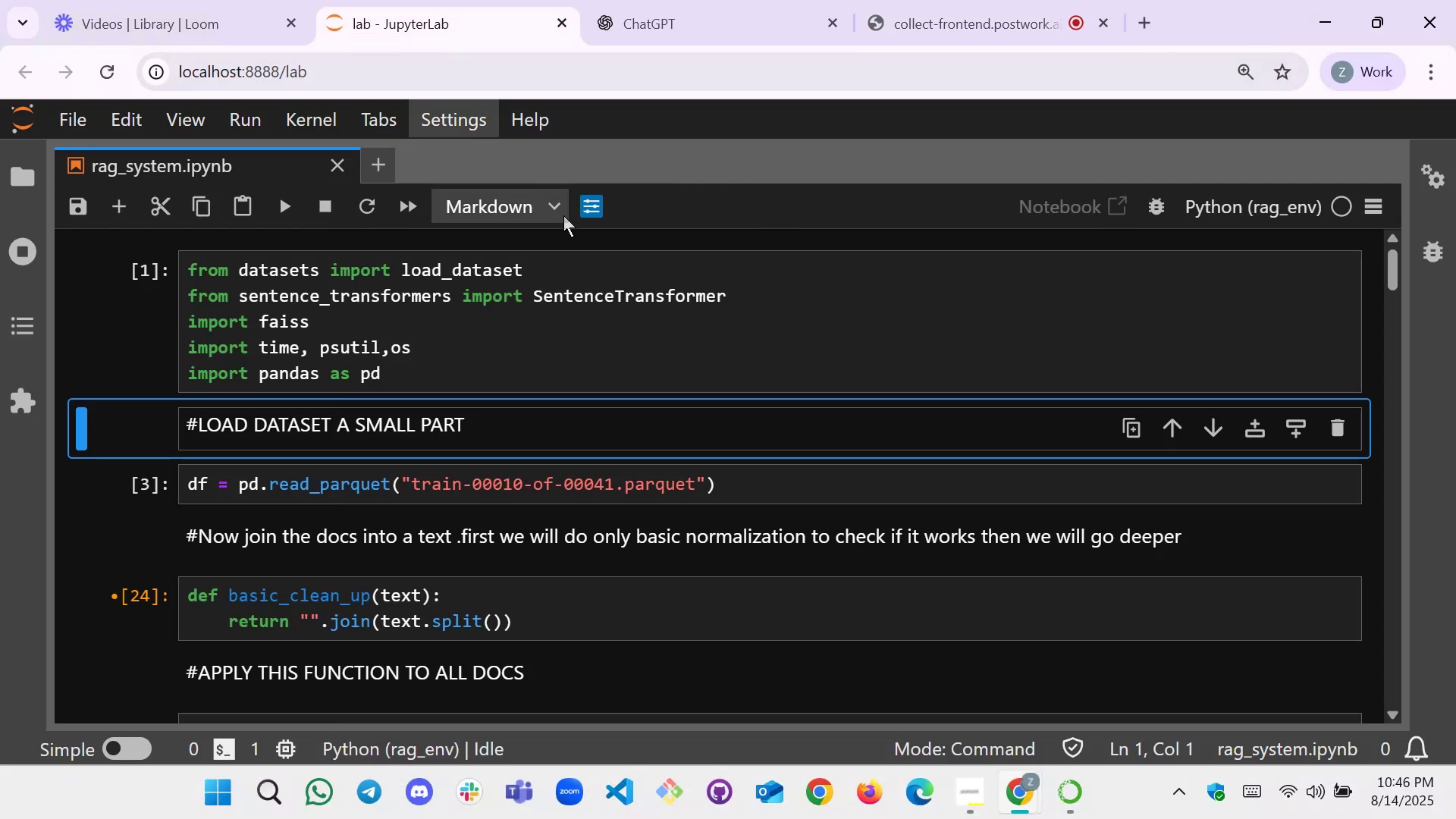 
scroll: coordinate [673, 395], scroll_direction: up, amount: 2.0
 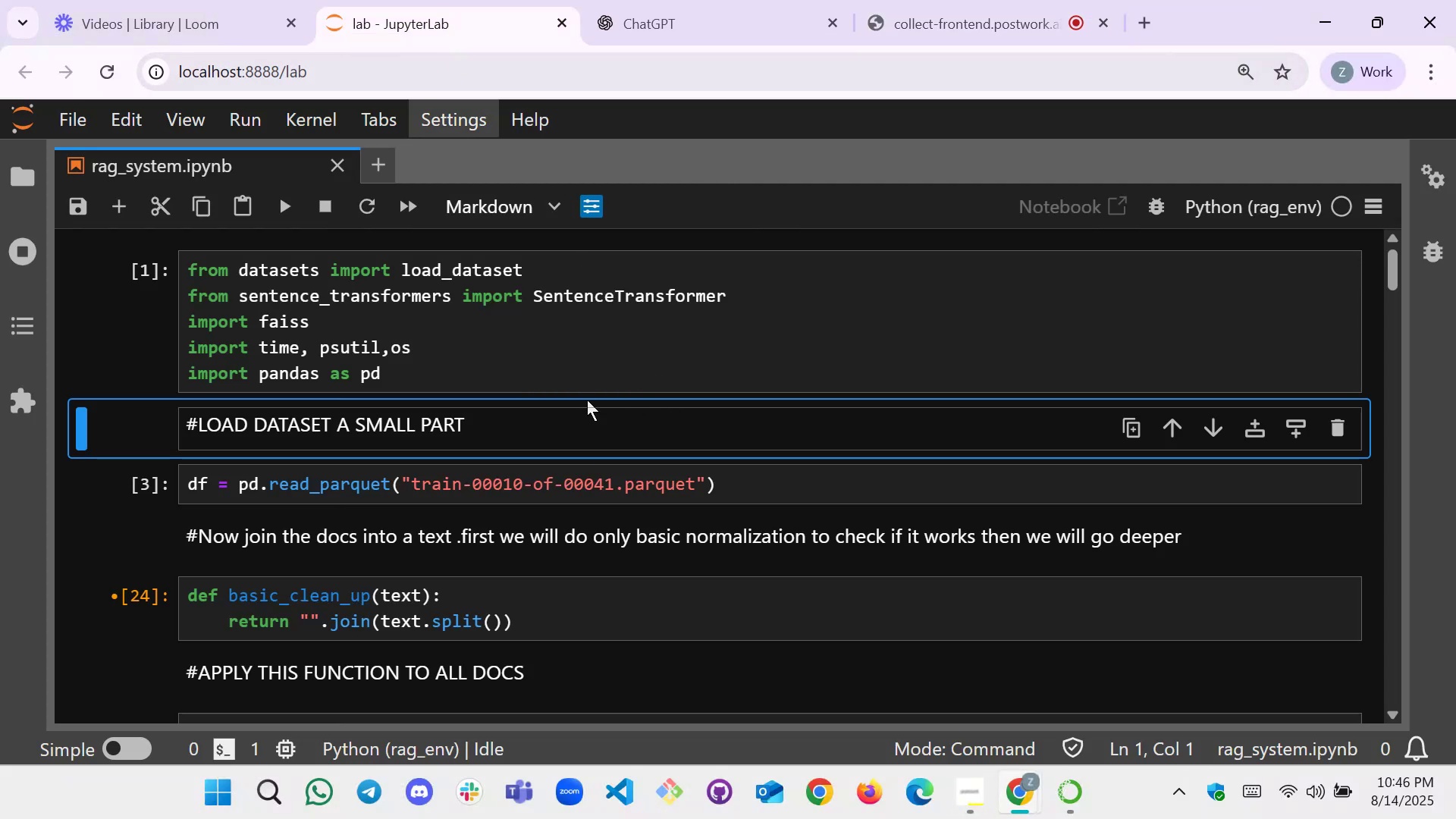 
left_click([582, 424])
 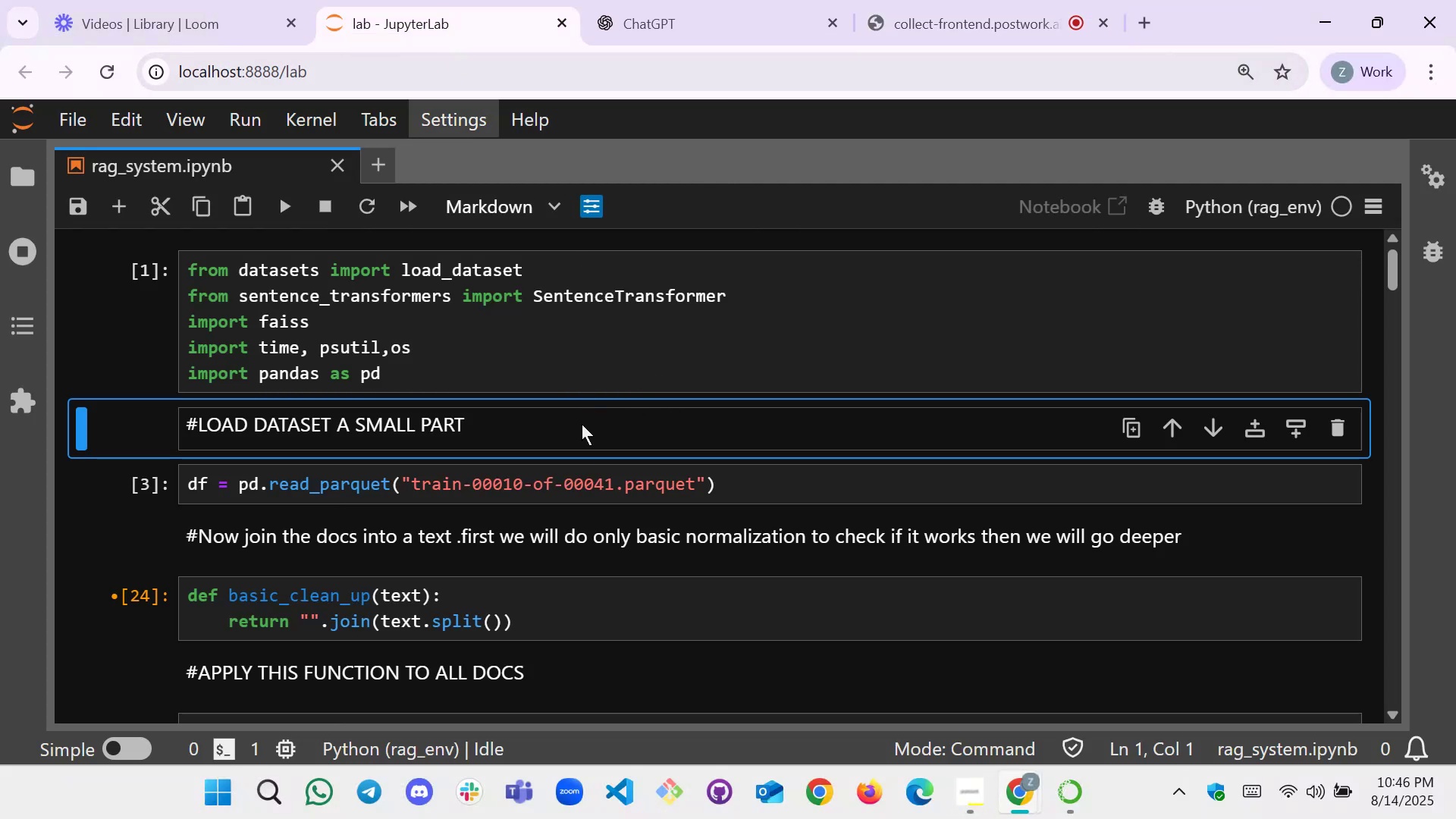 
key(Shift+Enter)
 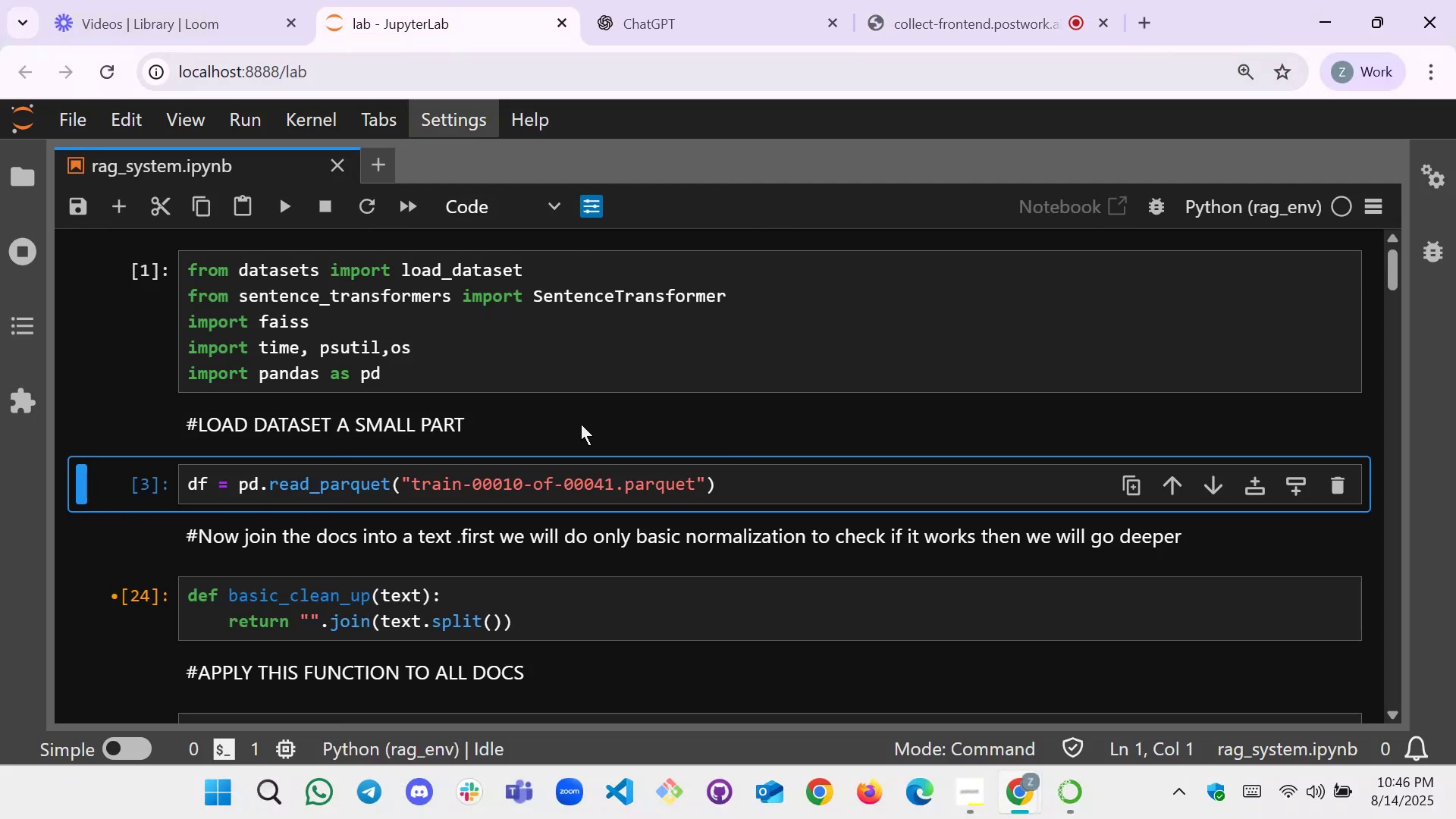 
key(Shift+Enter)
 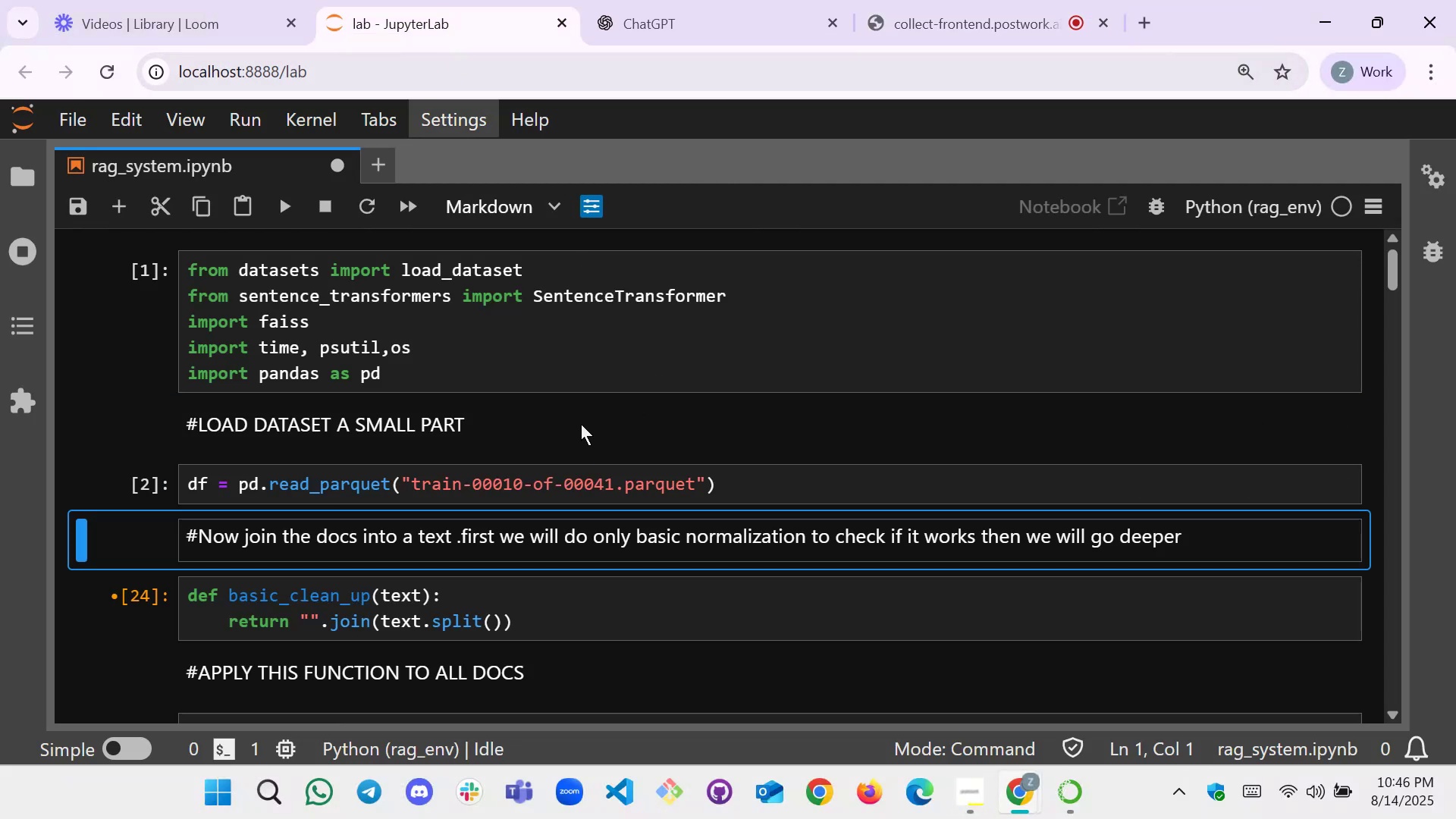 
key(Shift+Enter)
 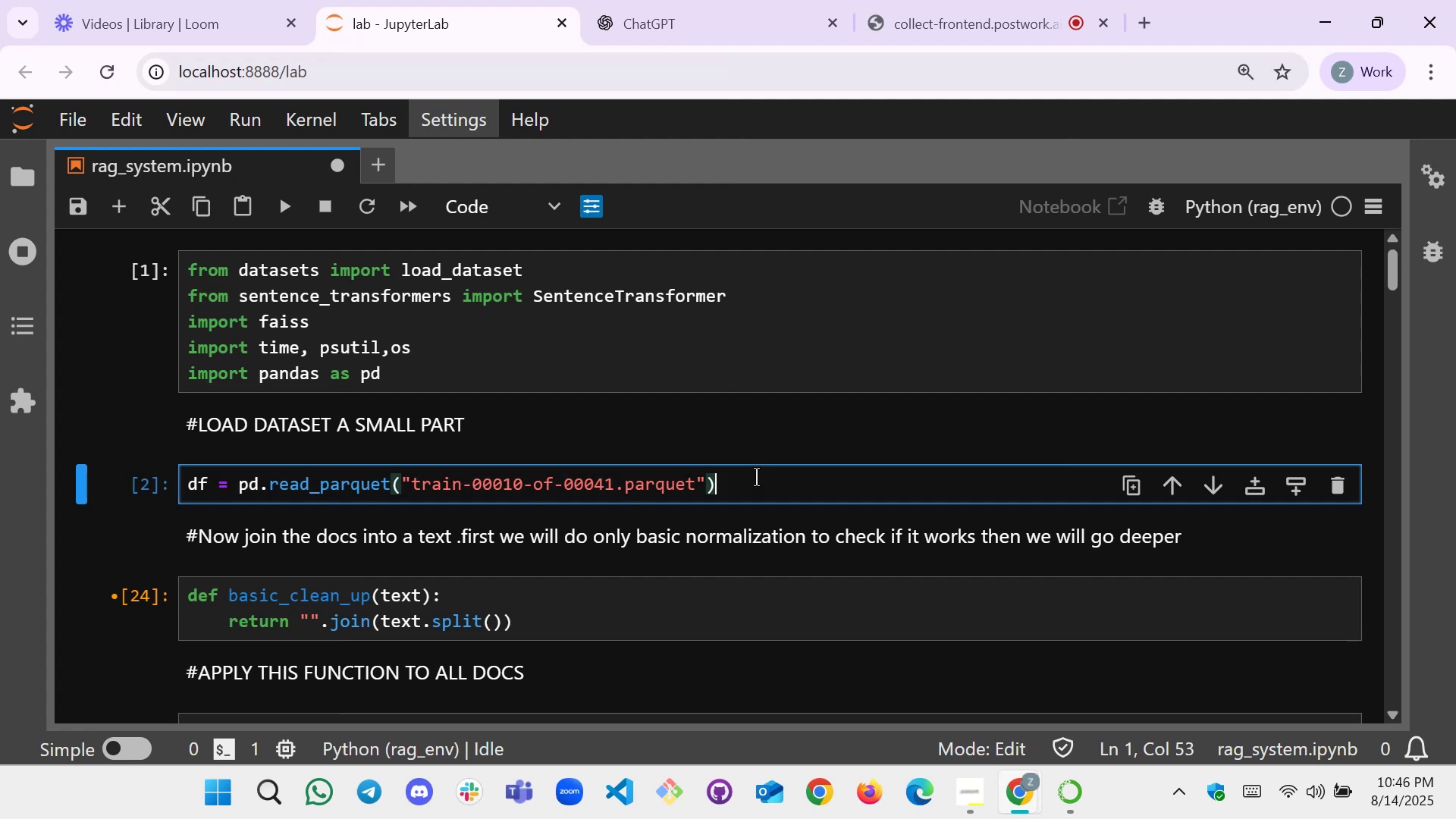 
left_click([1284, 475])
 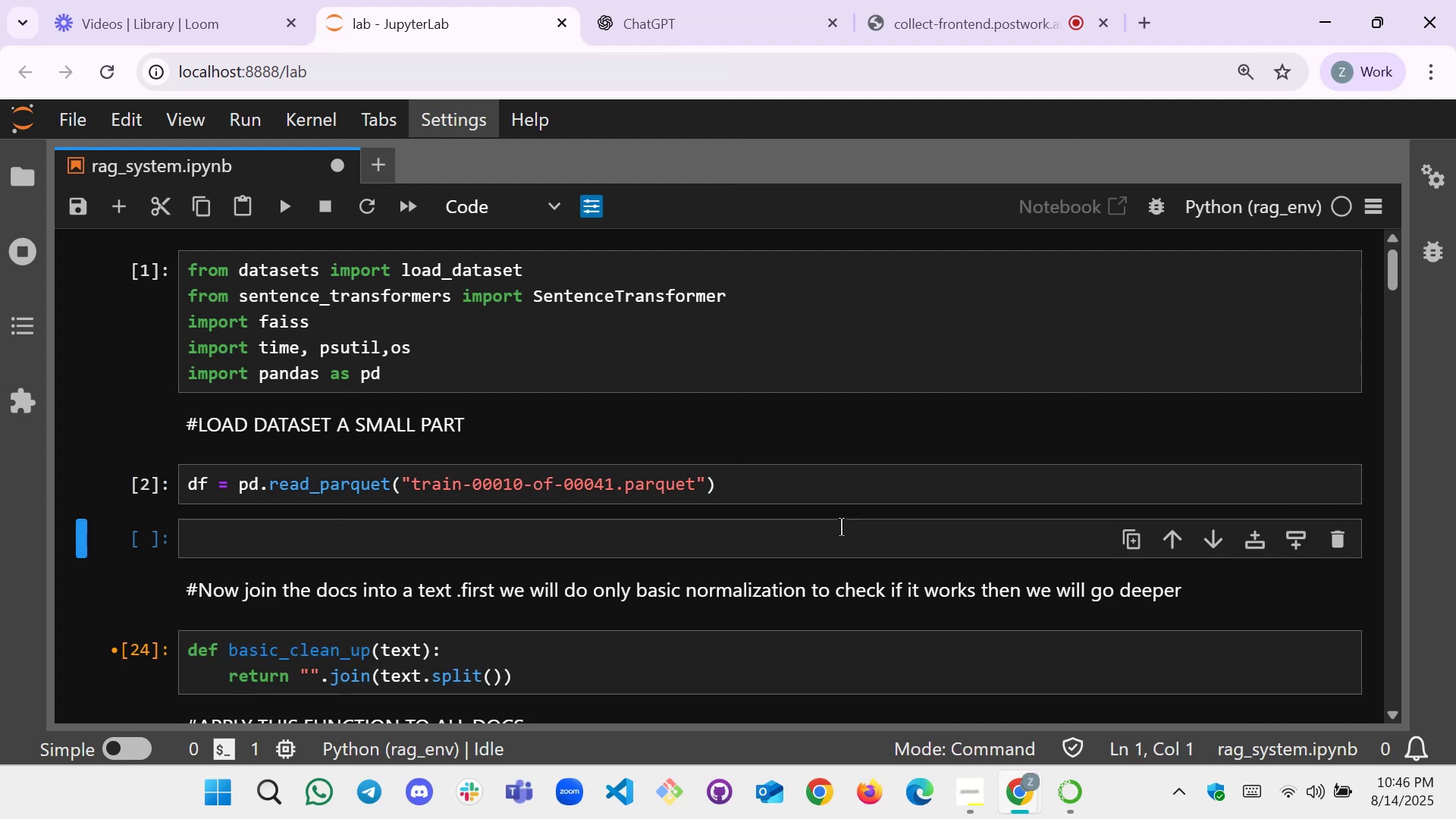 
left_click([329, 560])
 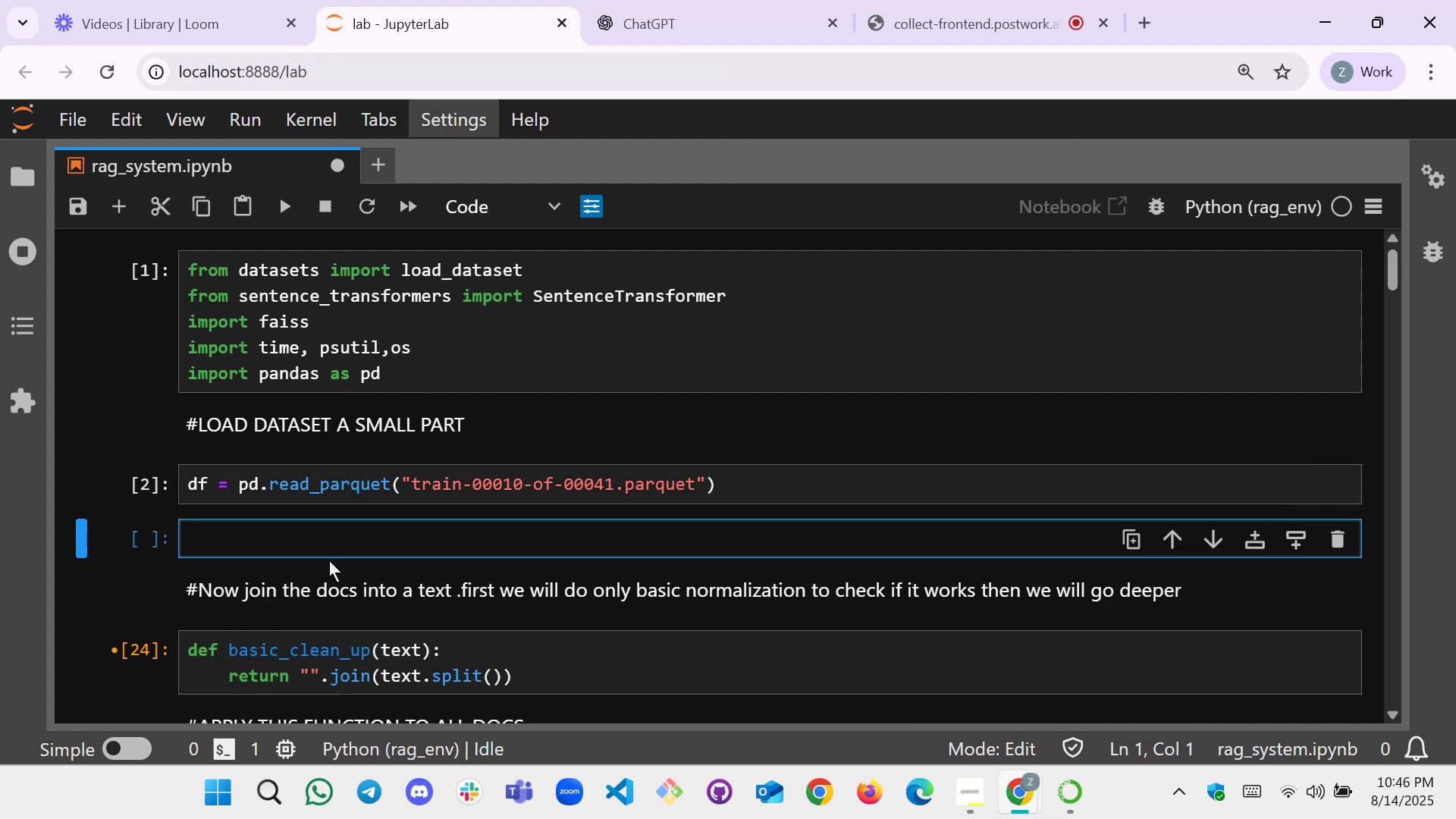 
type(df.hear)
key(Backspace)
type(d())
 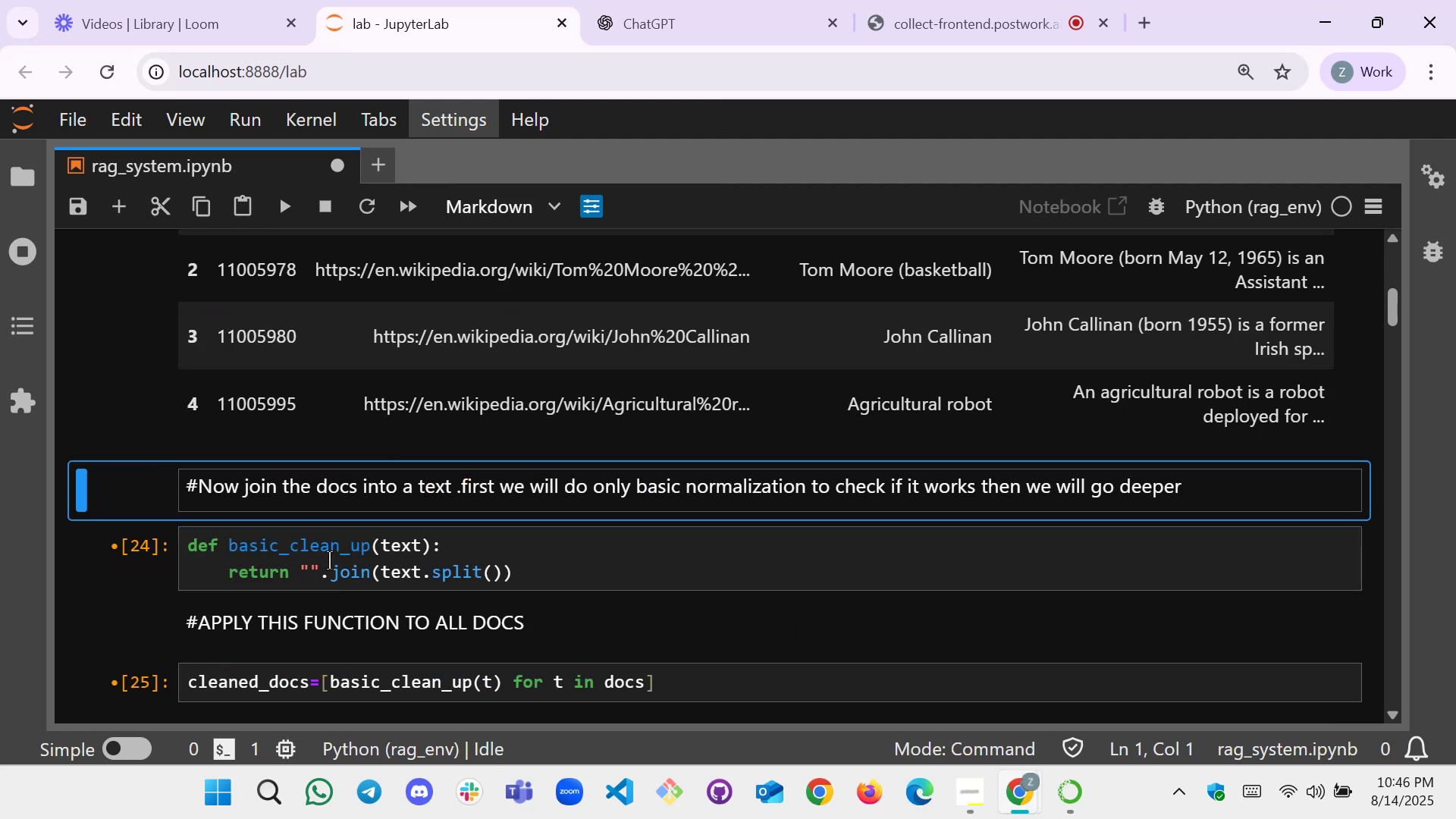 
 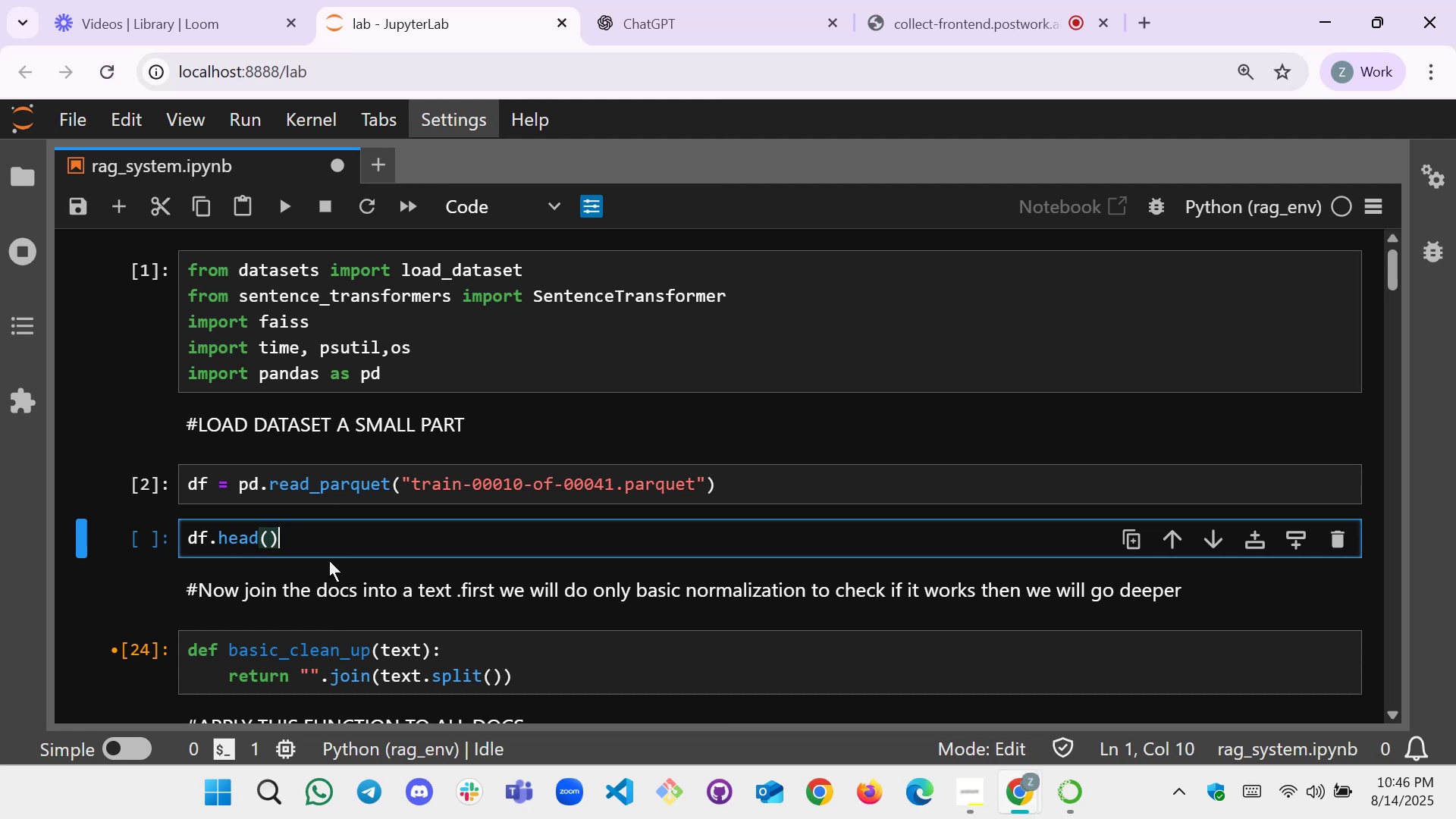 
key(Shift+Enter)
 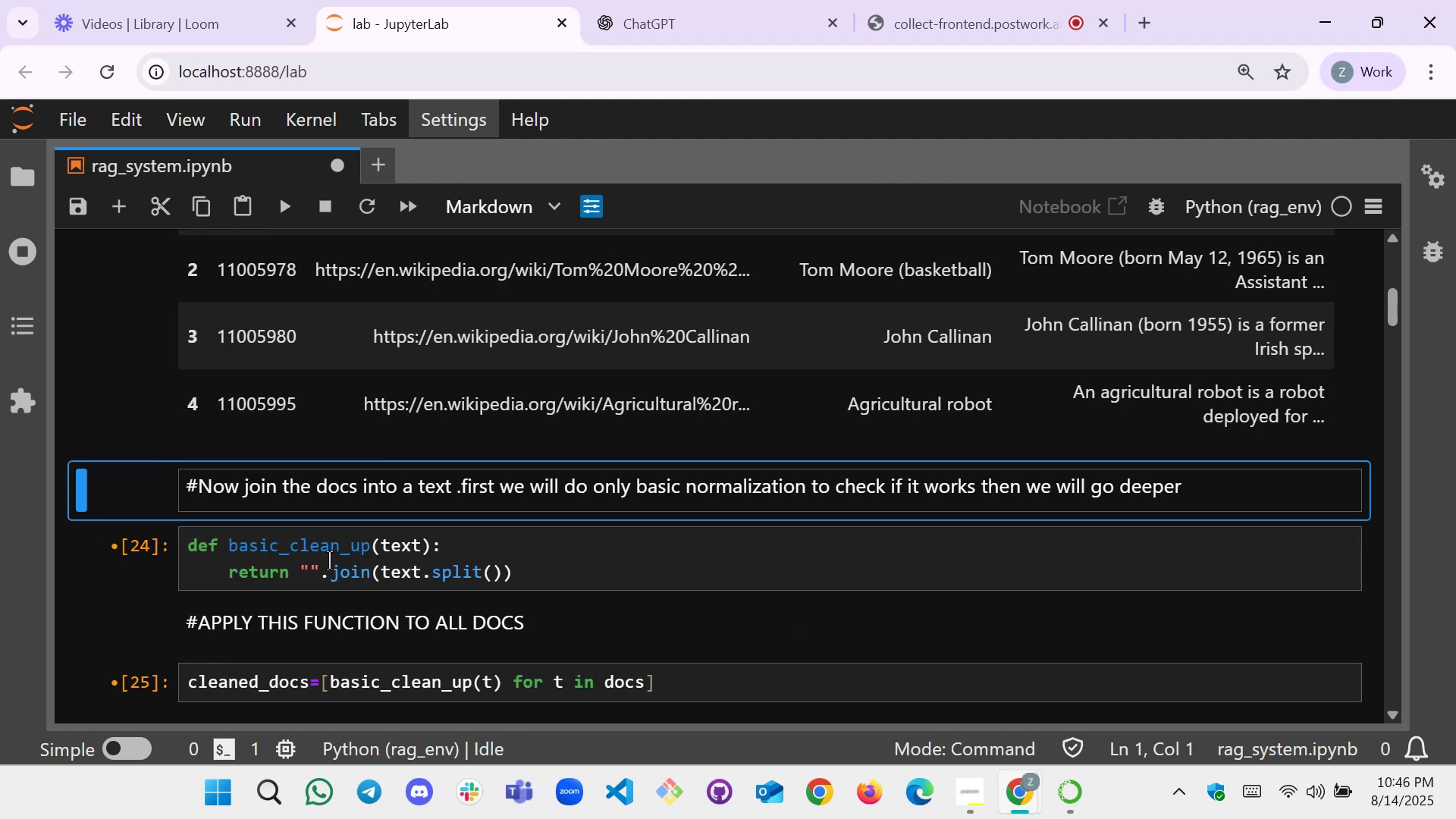 
scroll: coordinate [322, 513], scroll_direction: up, amount: 4.0
 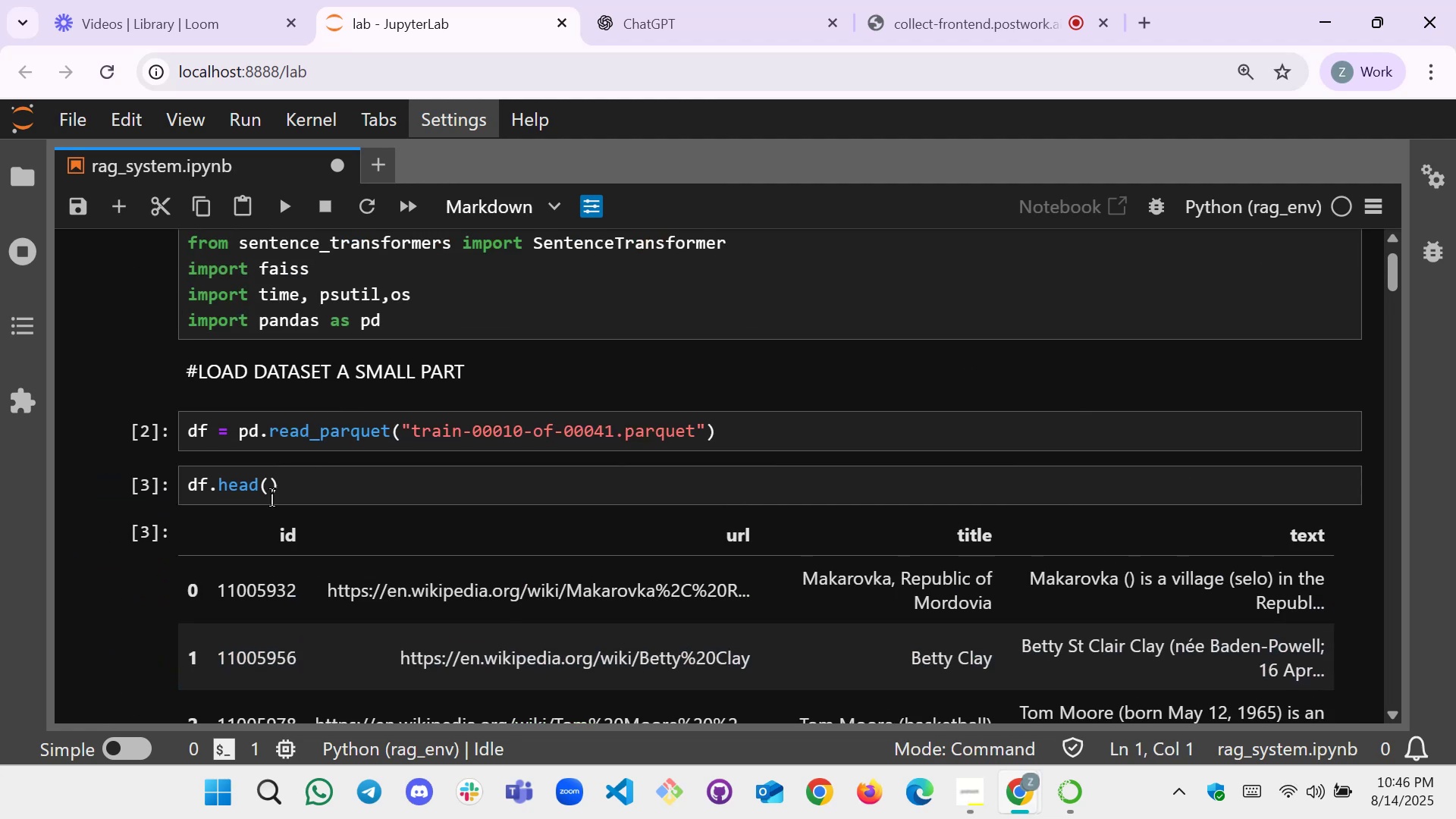 
left_click([268, 497])
 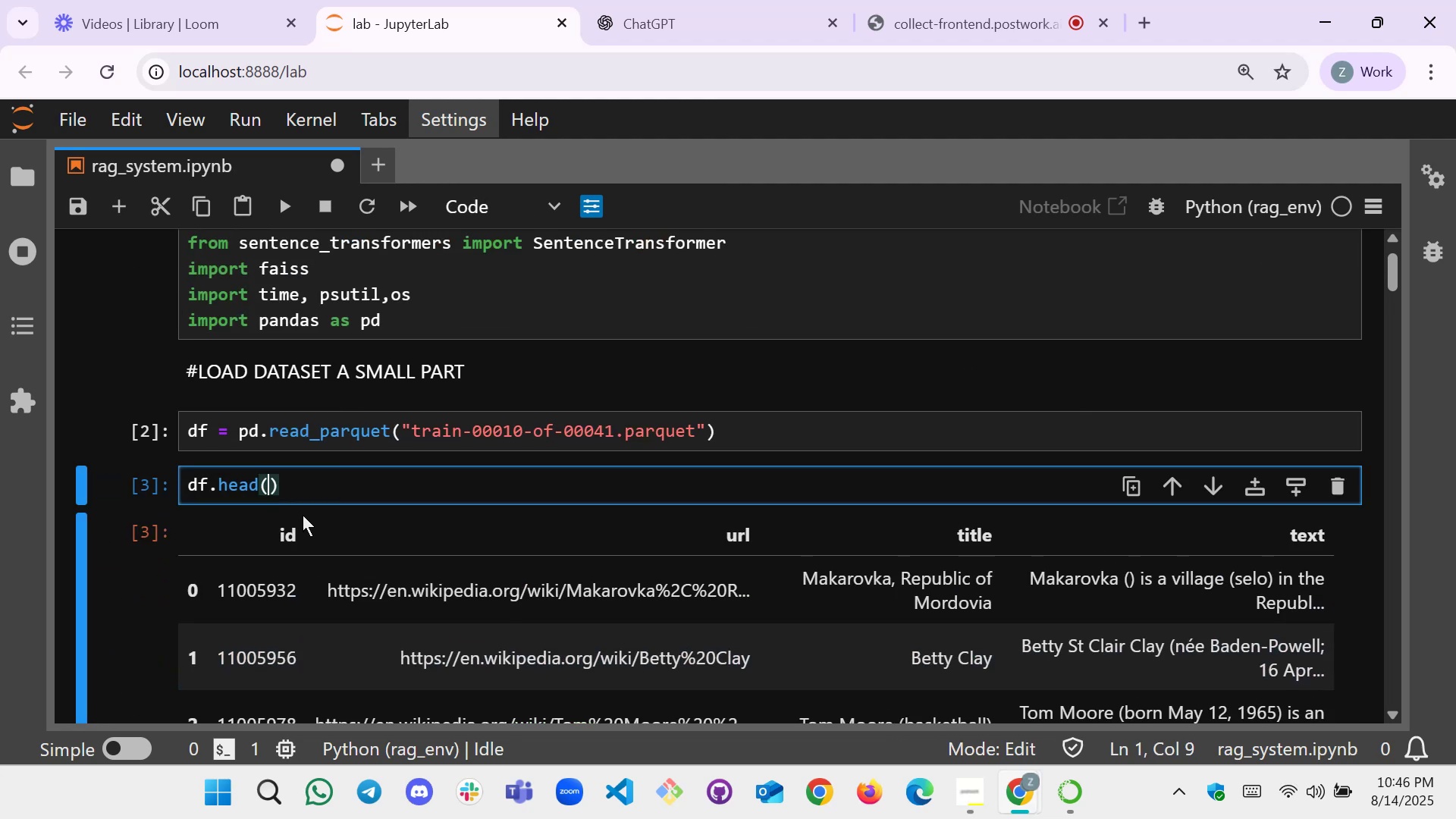 
key(1)
 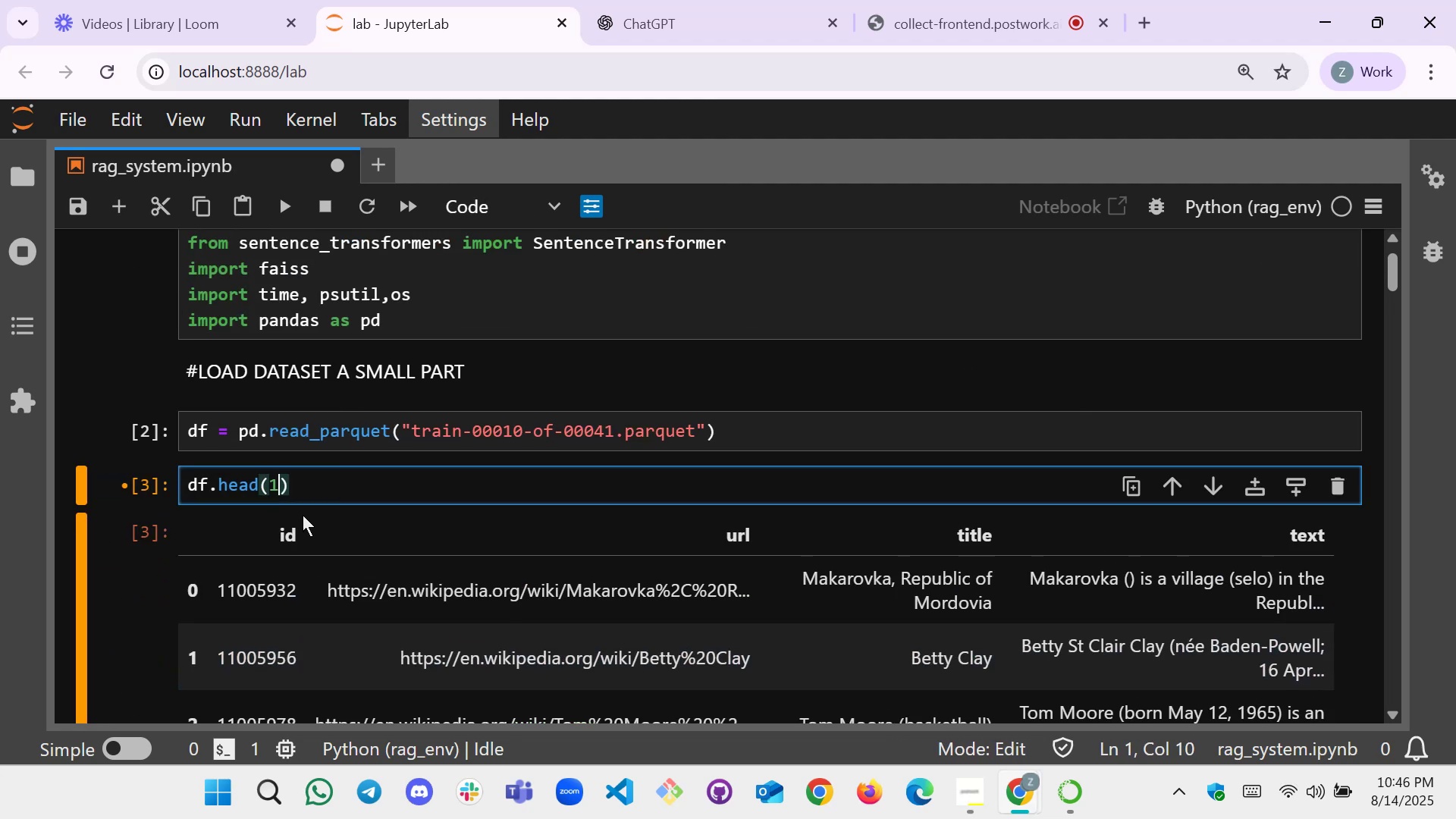 
key(Shift+ShiftRight)
 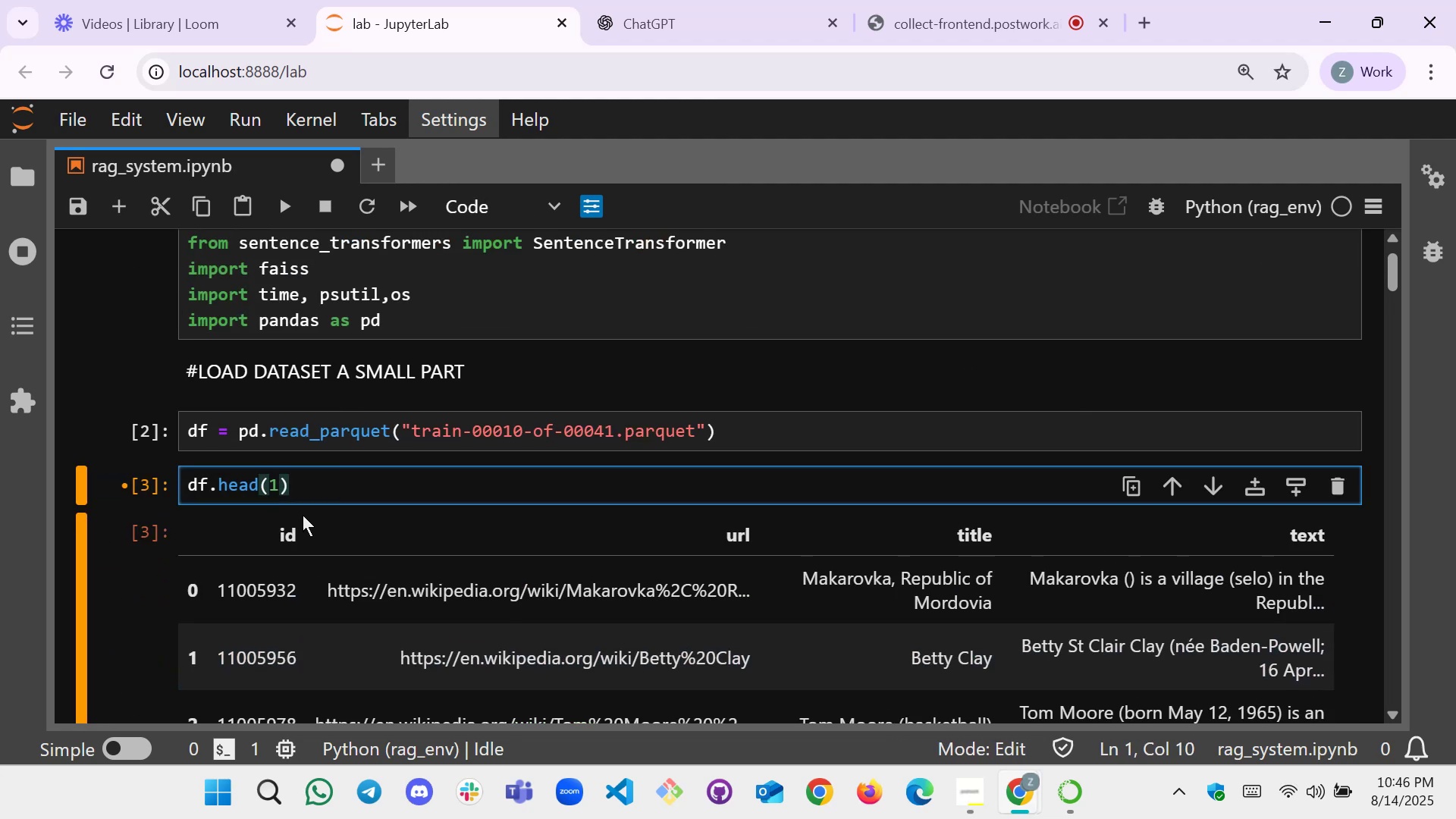 
key(Shift+Enter)
 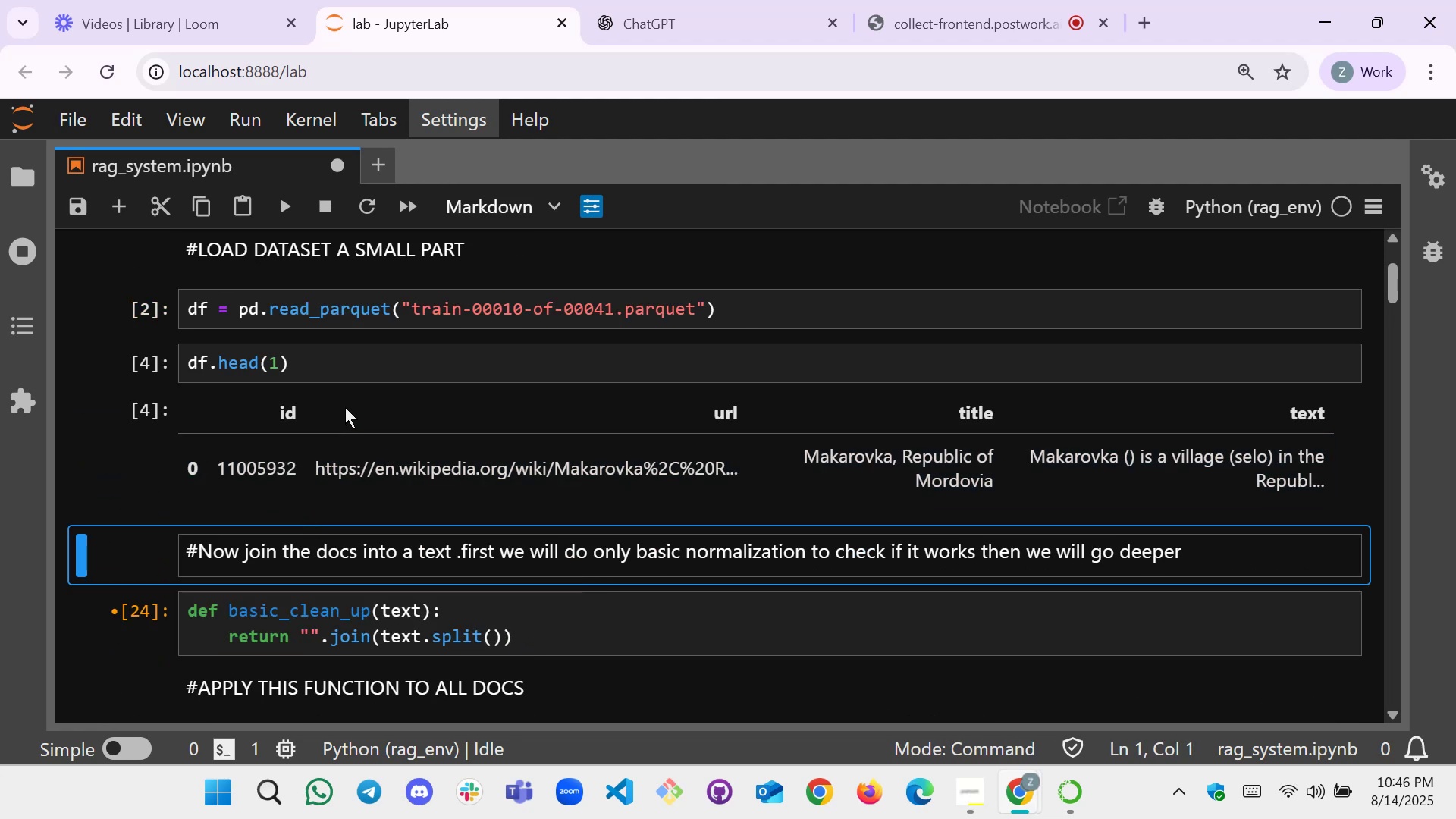 
left_click([324, 366])
 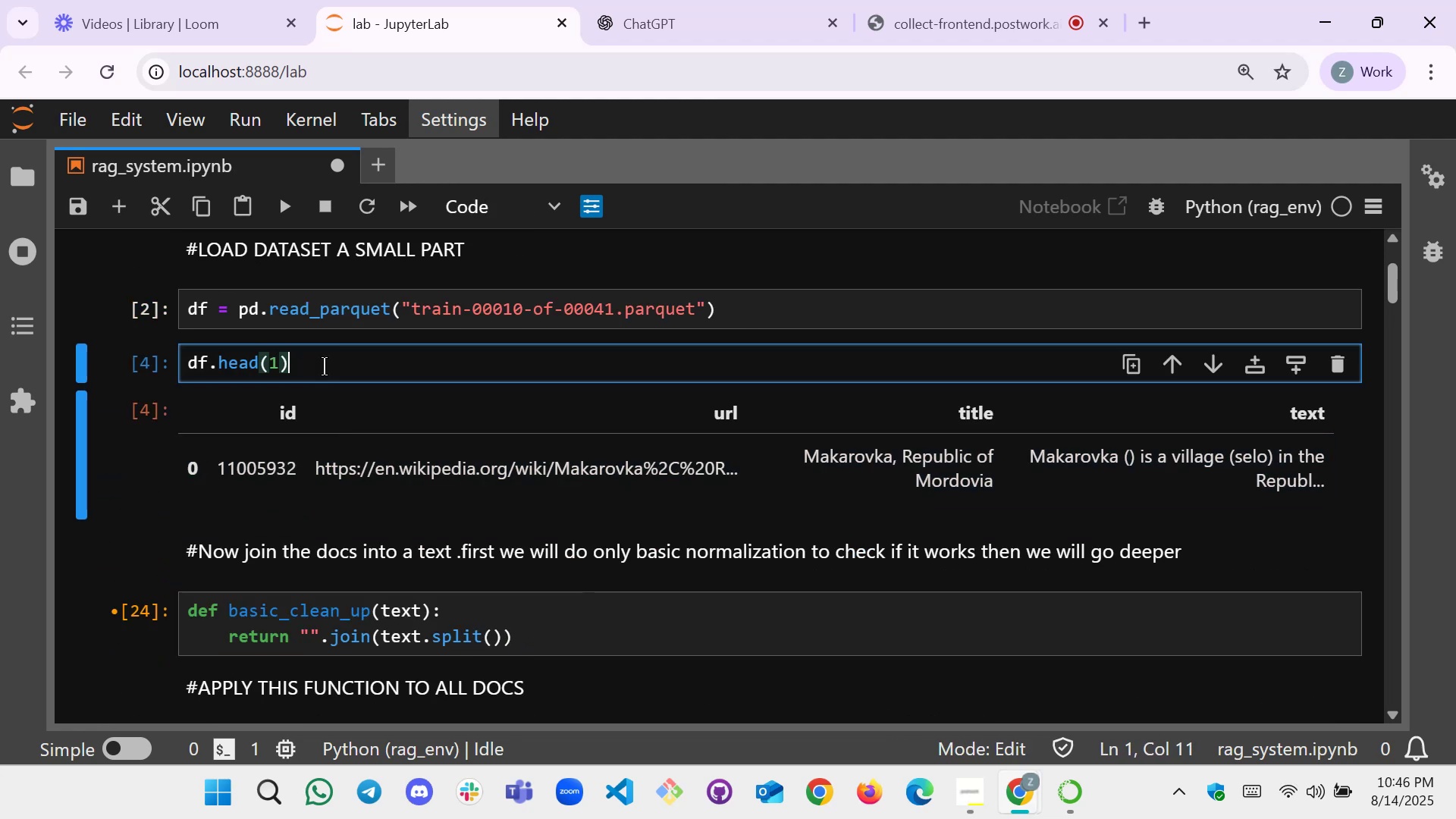 
left_click_drag(start_coordinate=[322, 366], to_coordinate=[206, 367])
 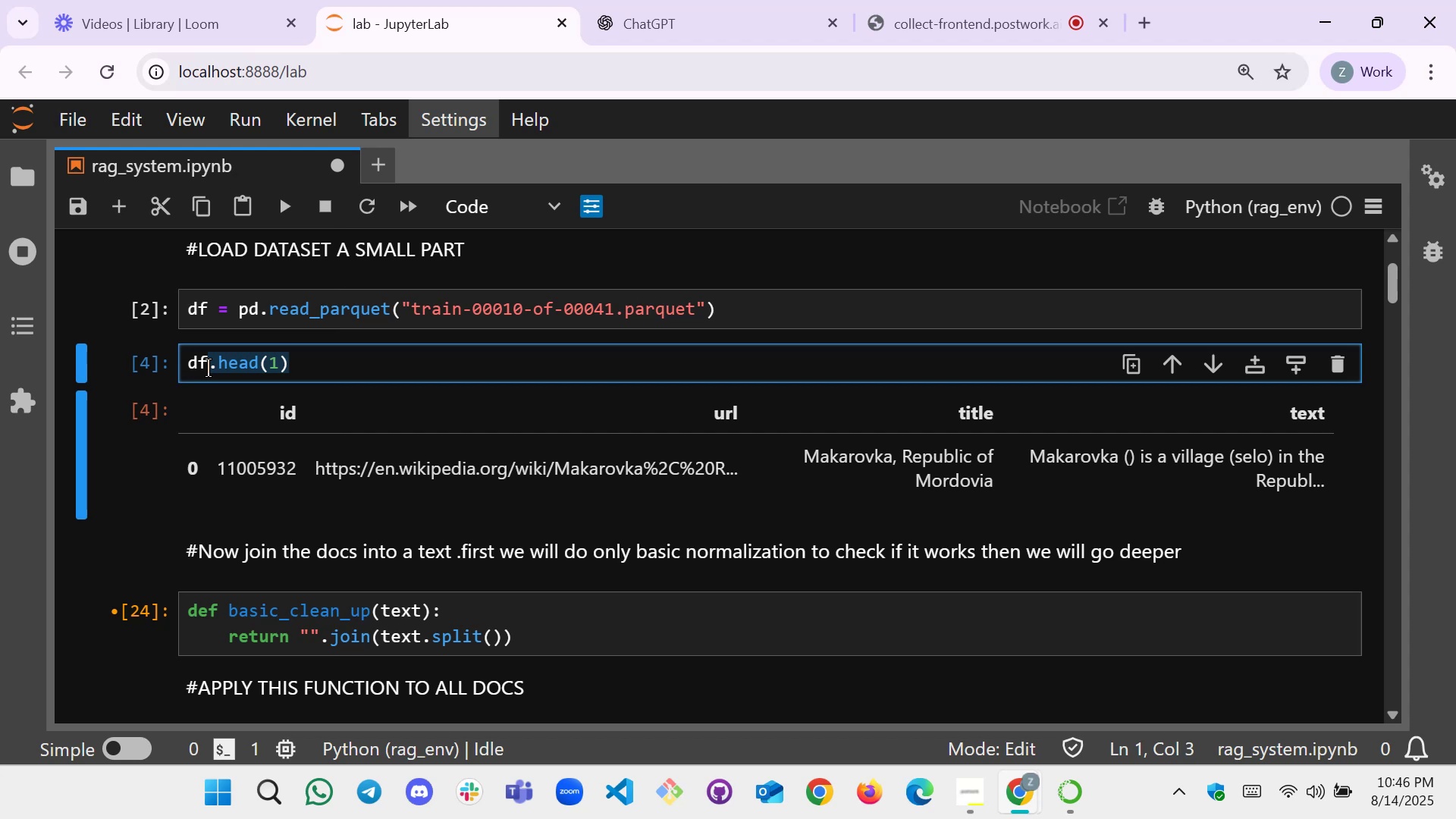 
key(Backspace)
 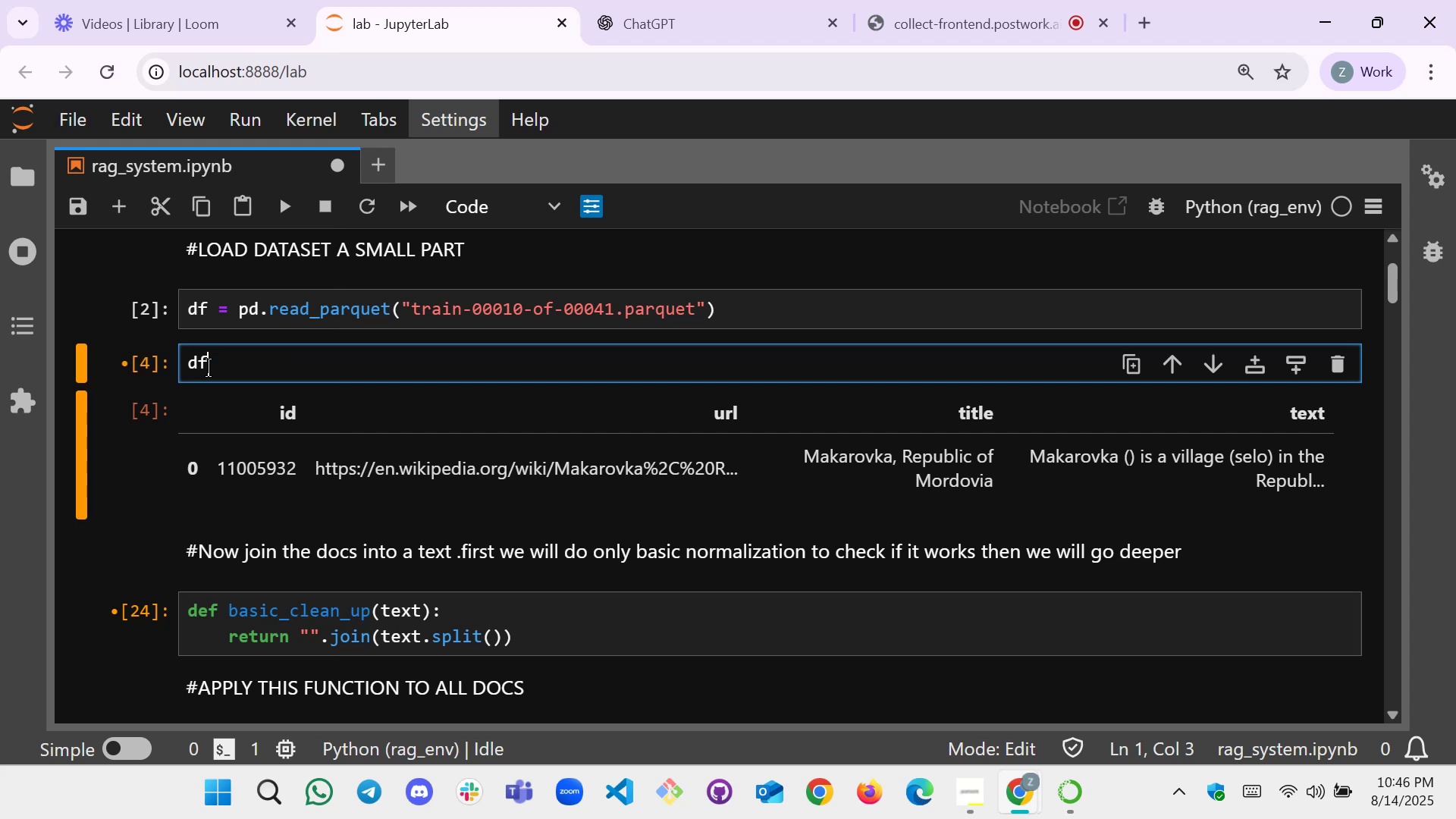 
key(BracketLeft)
 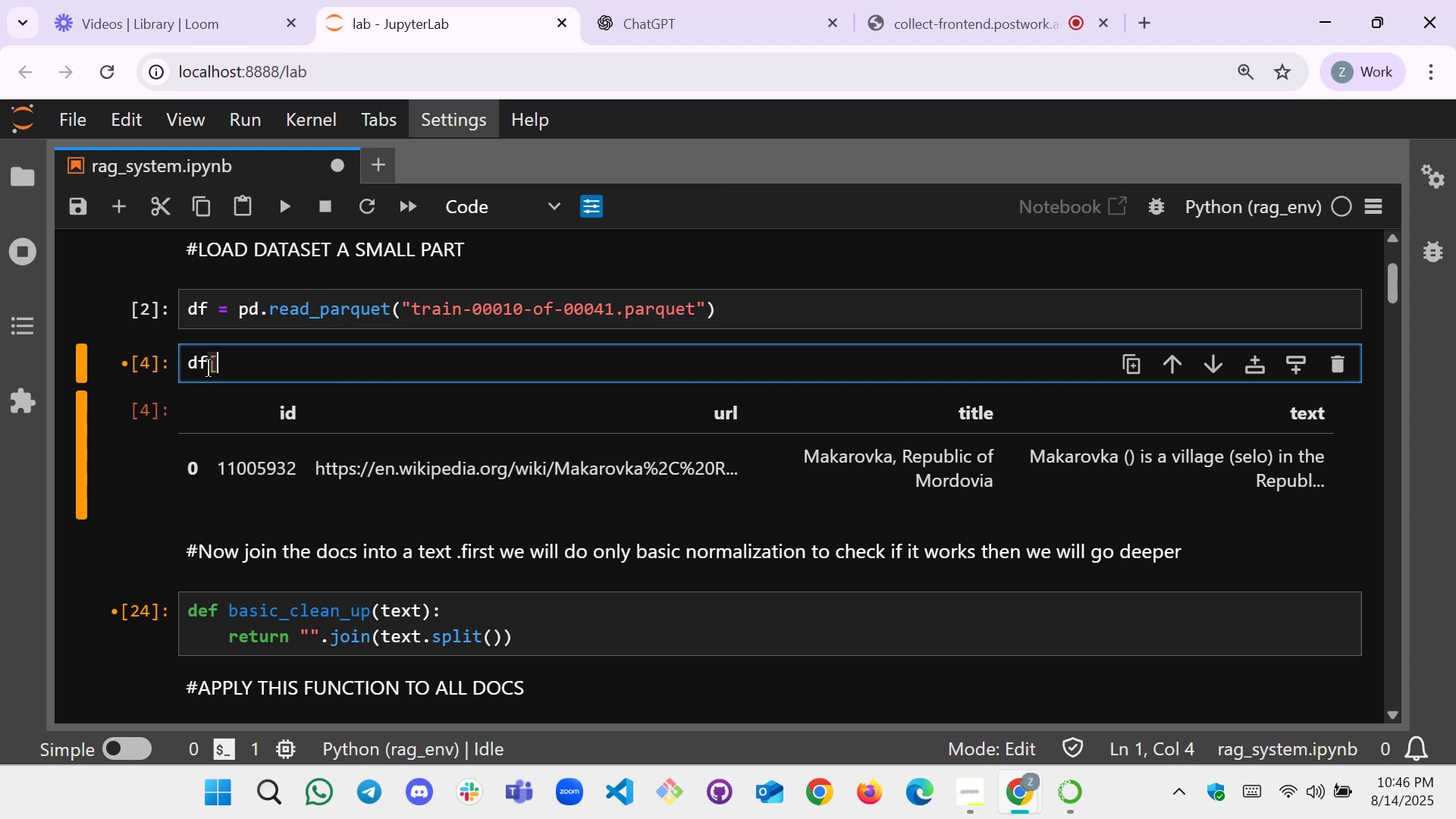 
key(BracketRight)
 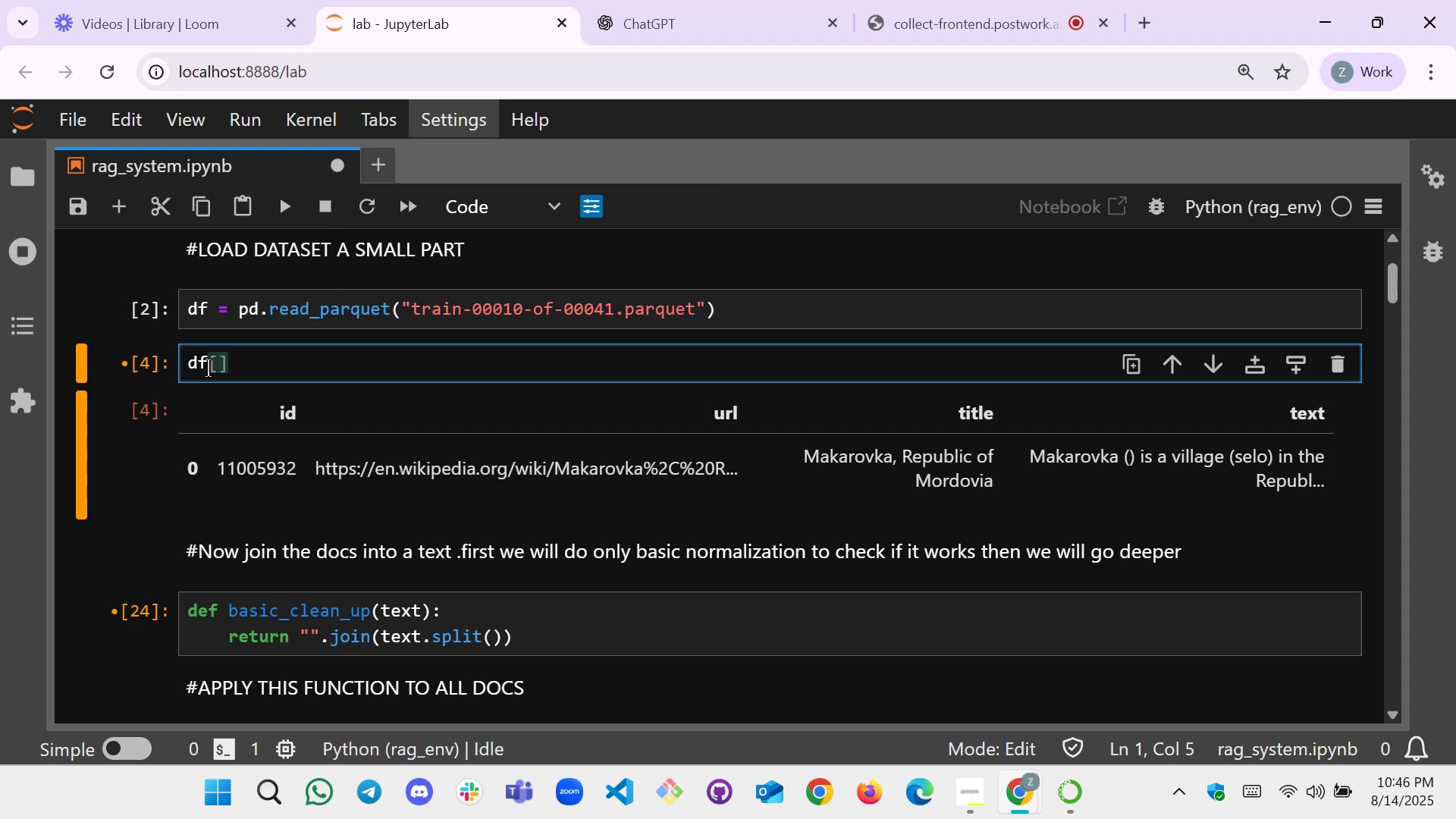 
key(ArrowLeft)
 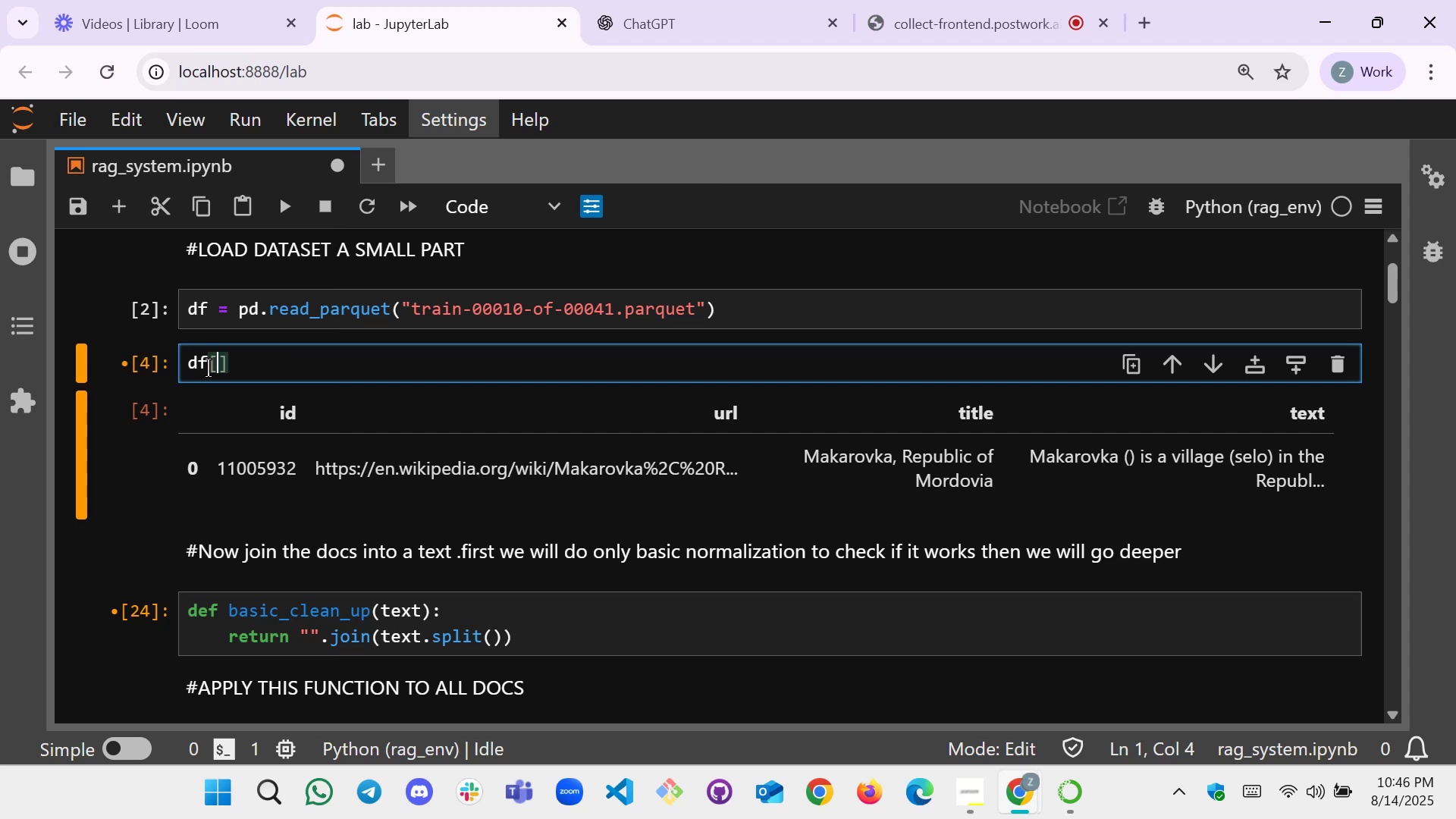 
key(Semicolon)
 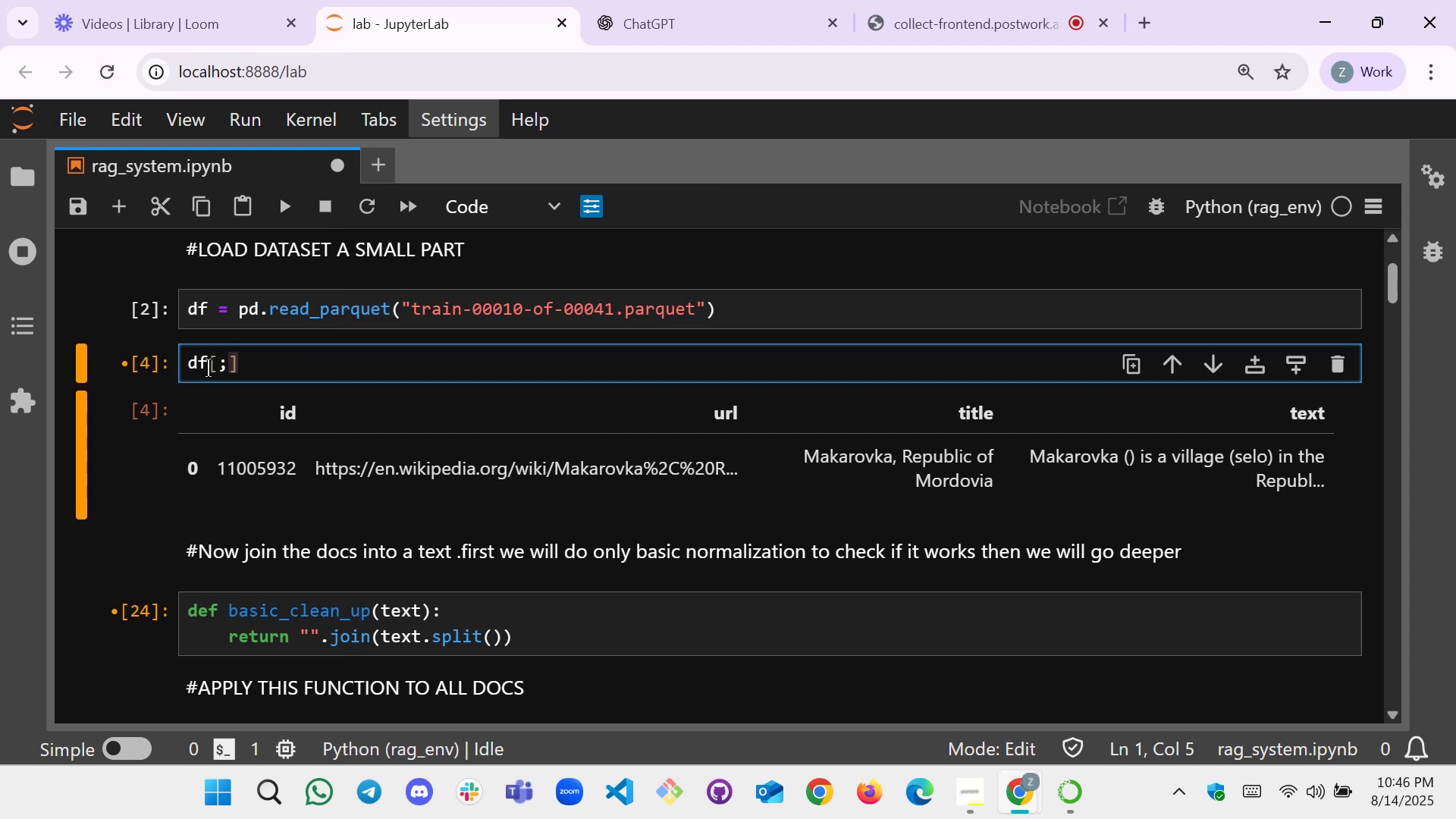 
key(Backspace)
 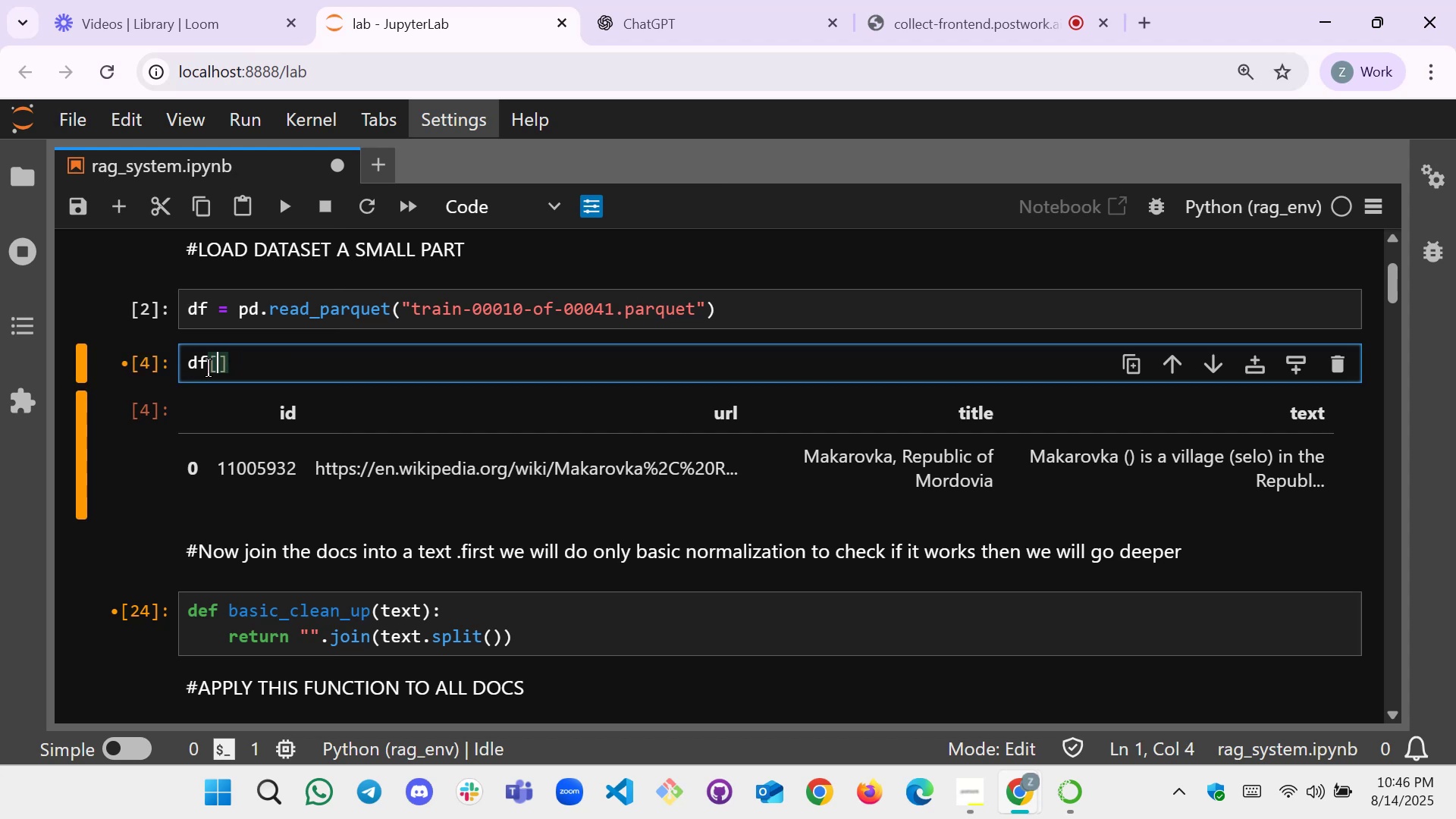 
key(Shift+ShiftLeft)
 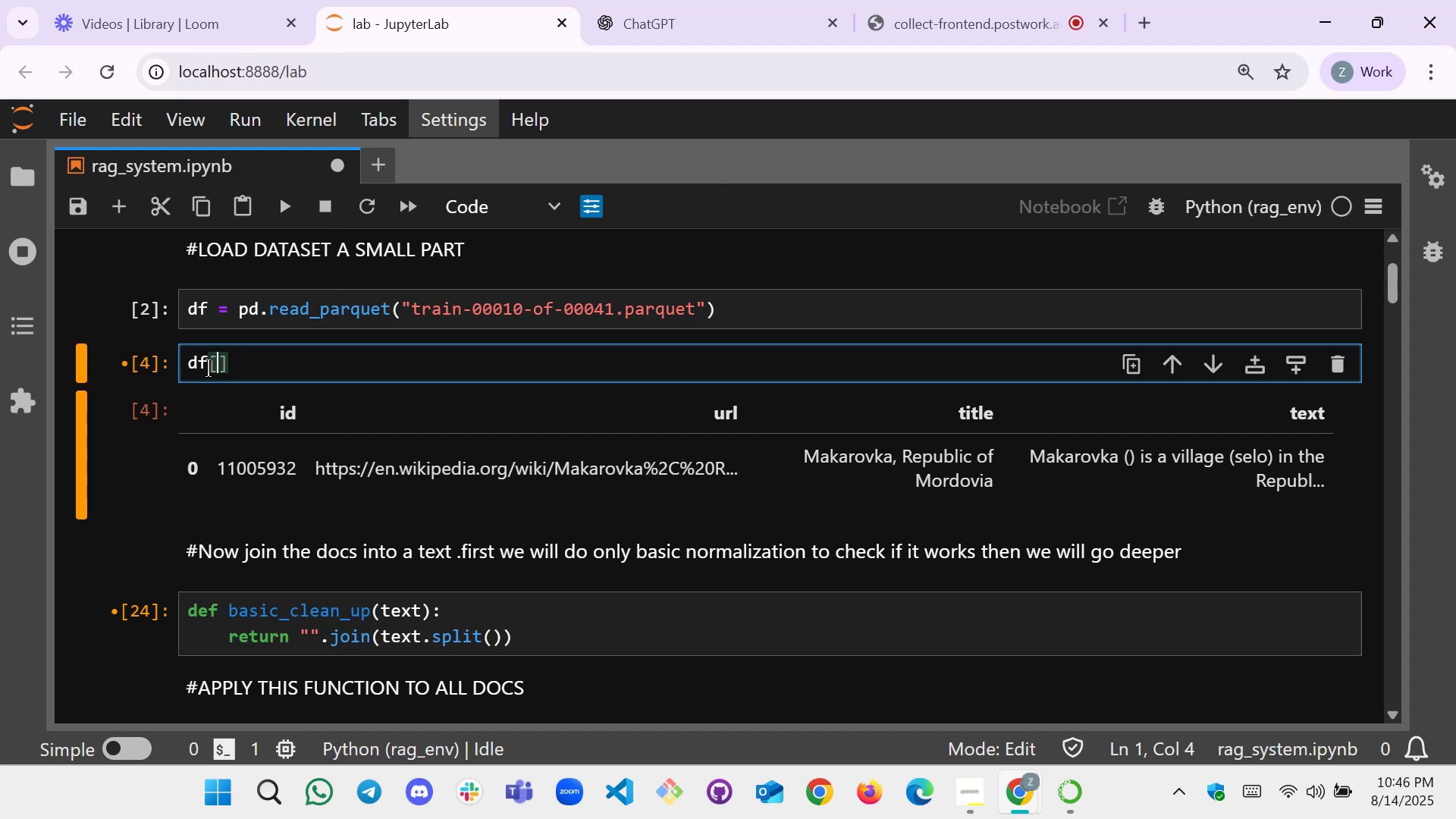 
key(Shift+Semicolon)
 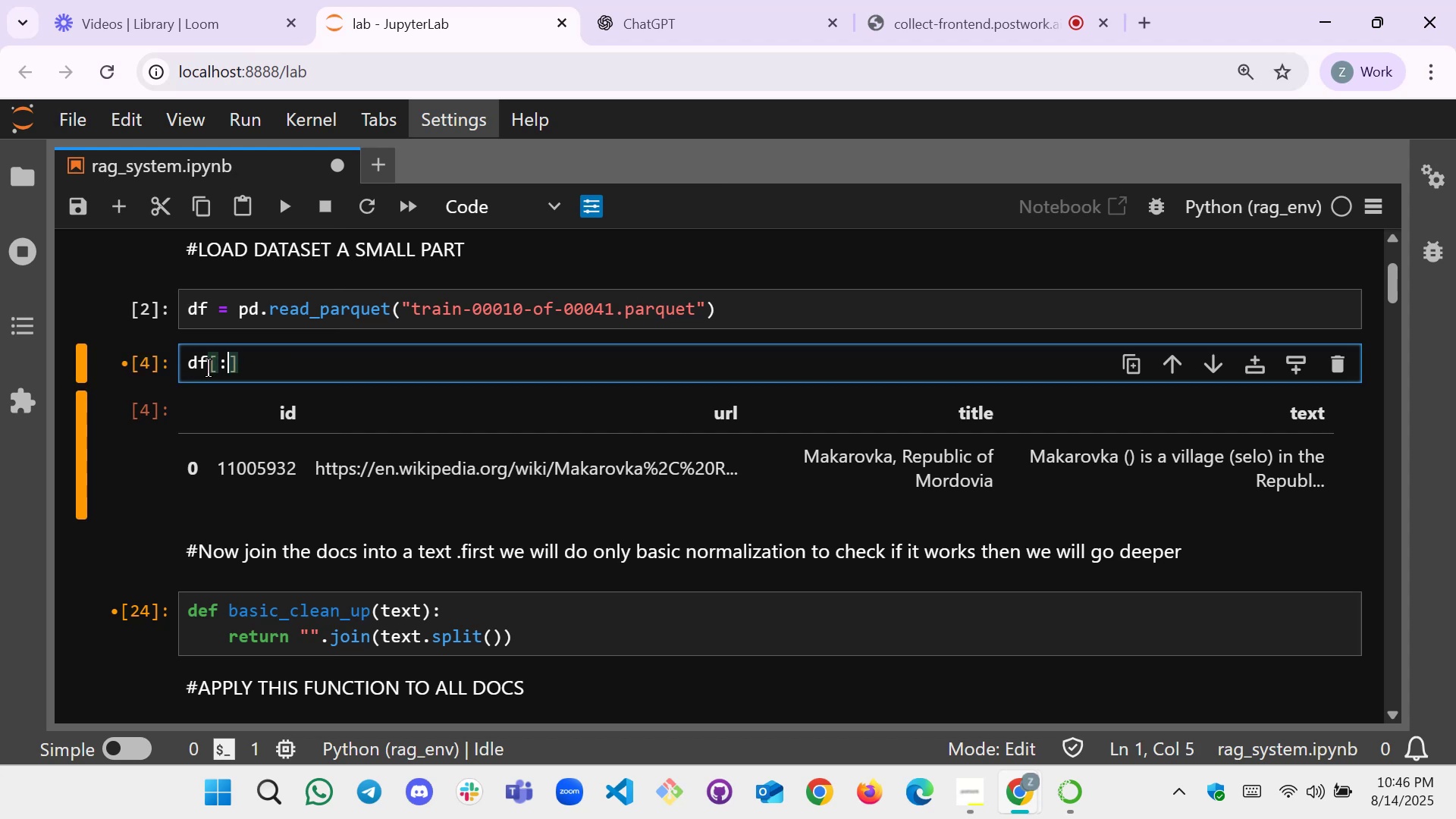 
key(ArrowRight)
 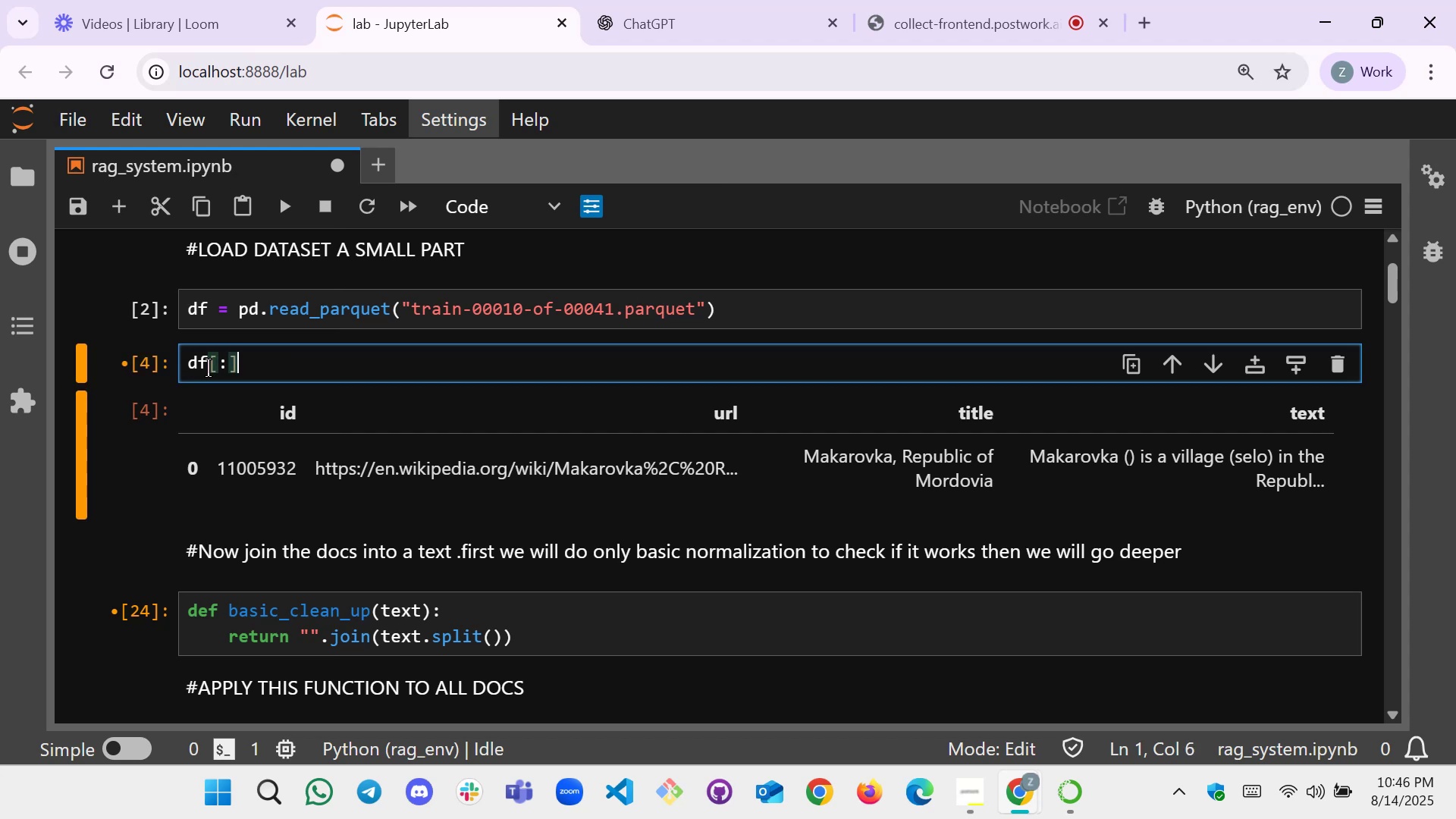 
key(BracketLeft)
 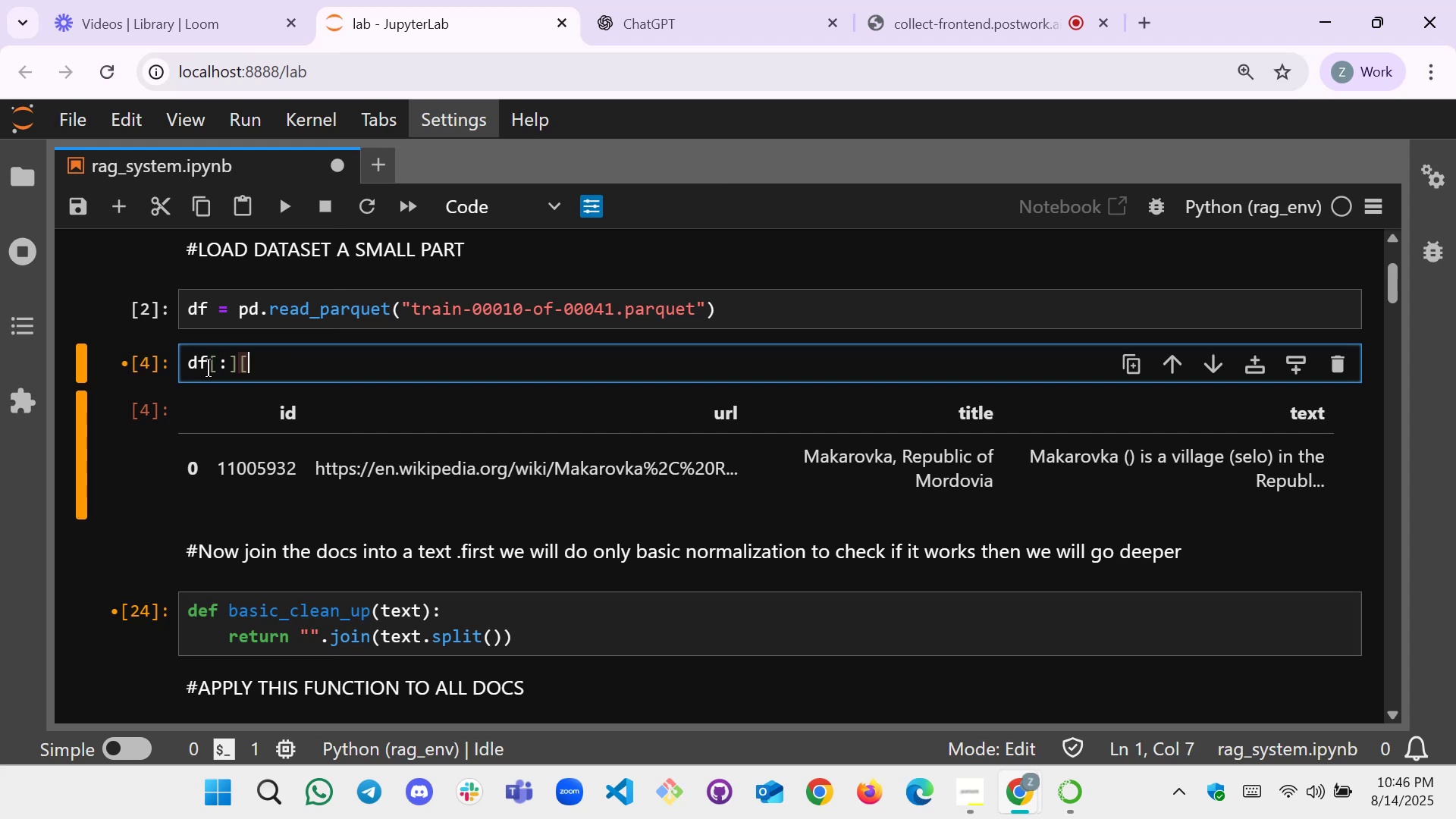 
key(BracketRight)
 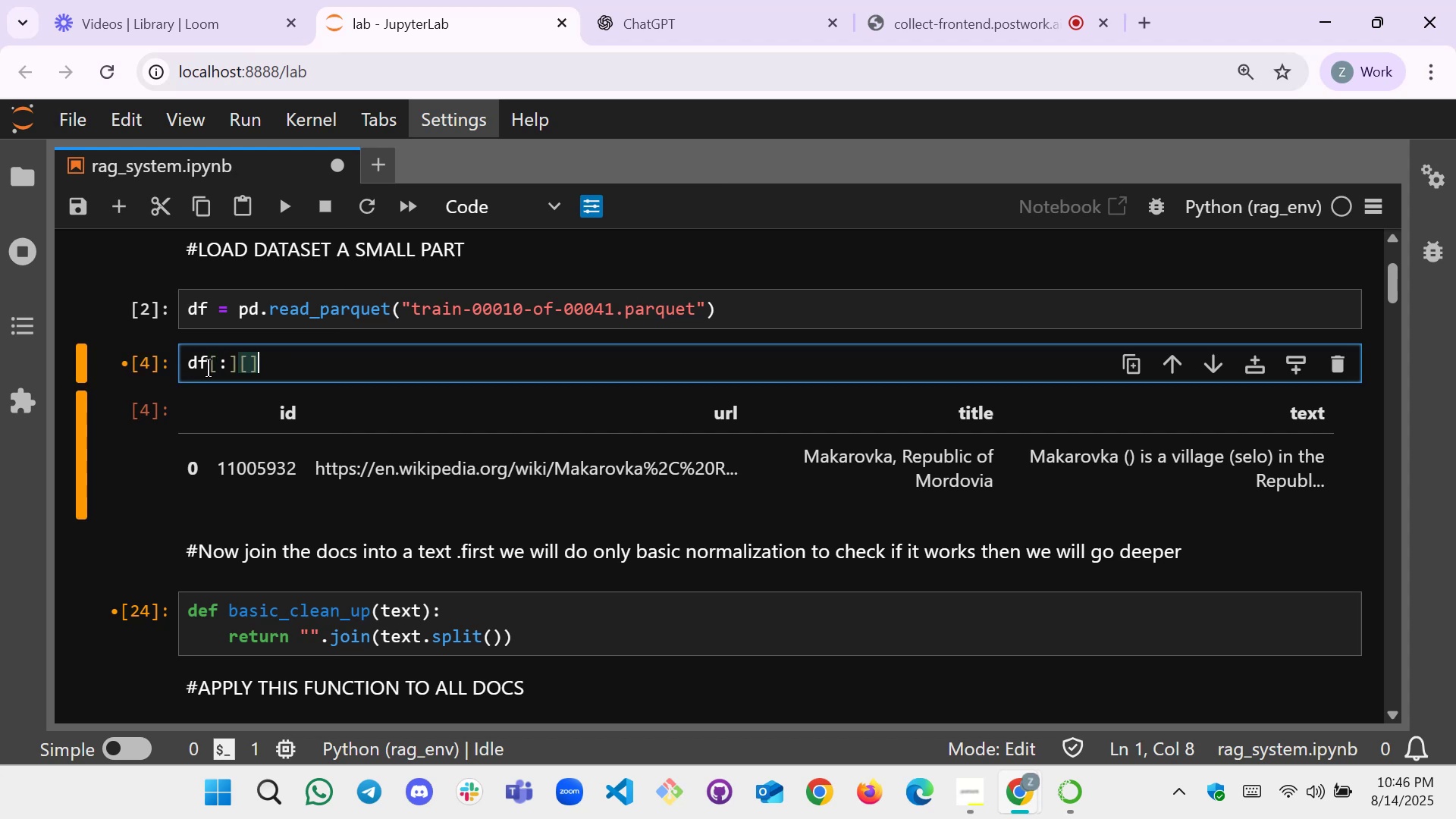 
key(ArrowLeft)
 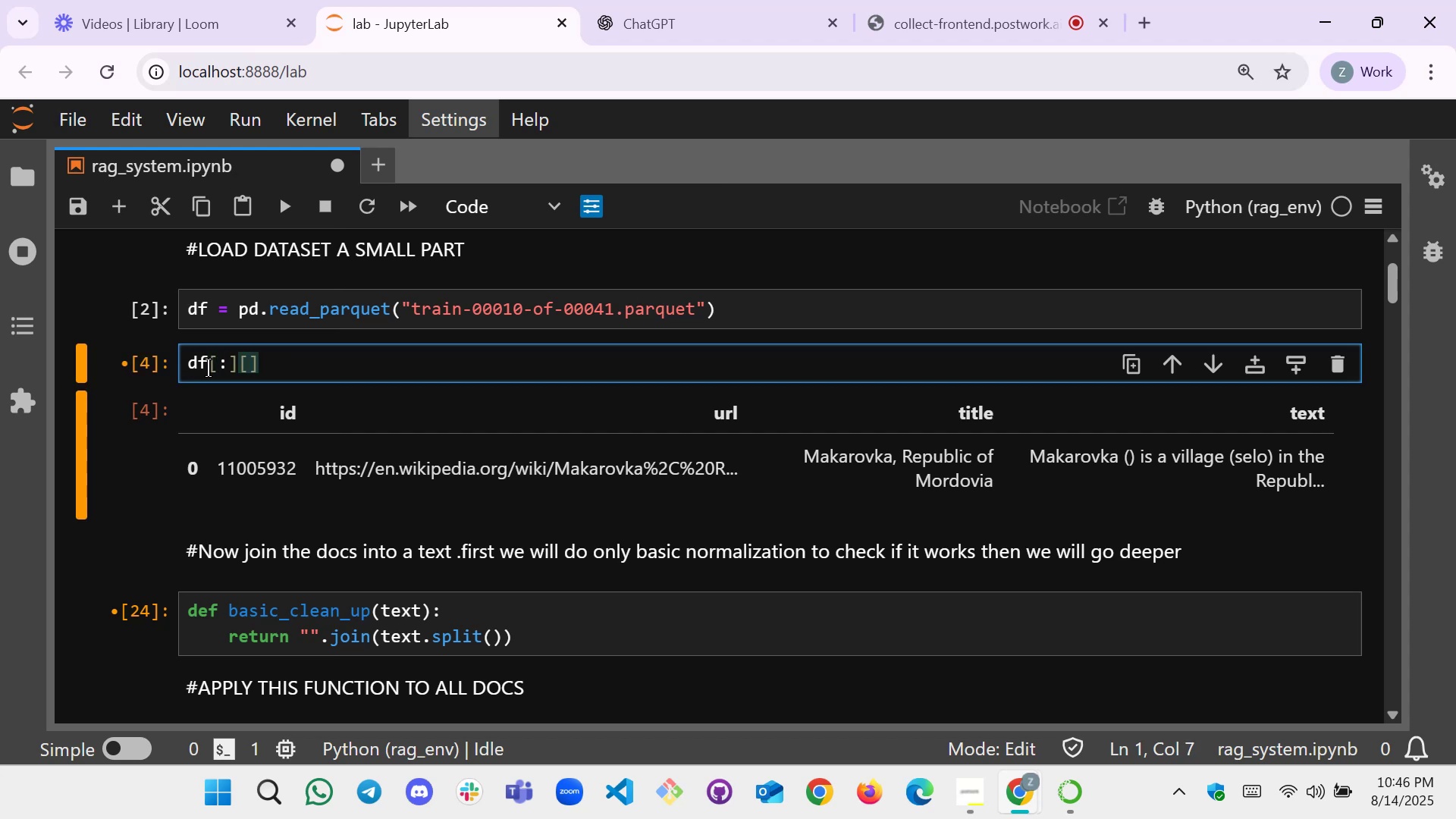 
type("tet)
key(Backspace)
type(xt:)
key(Backspace)
type(")
 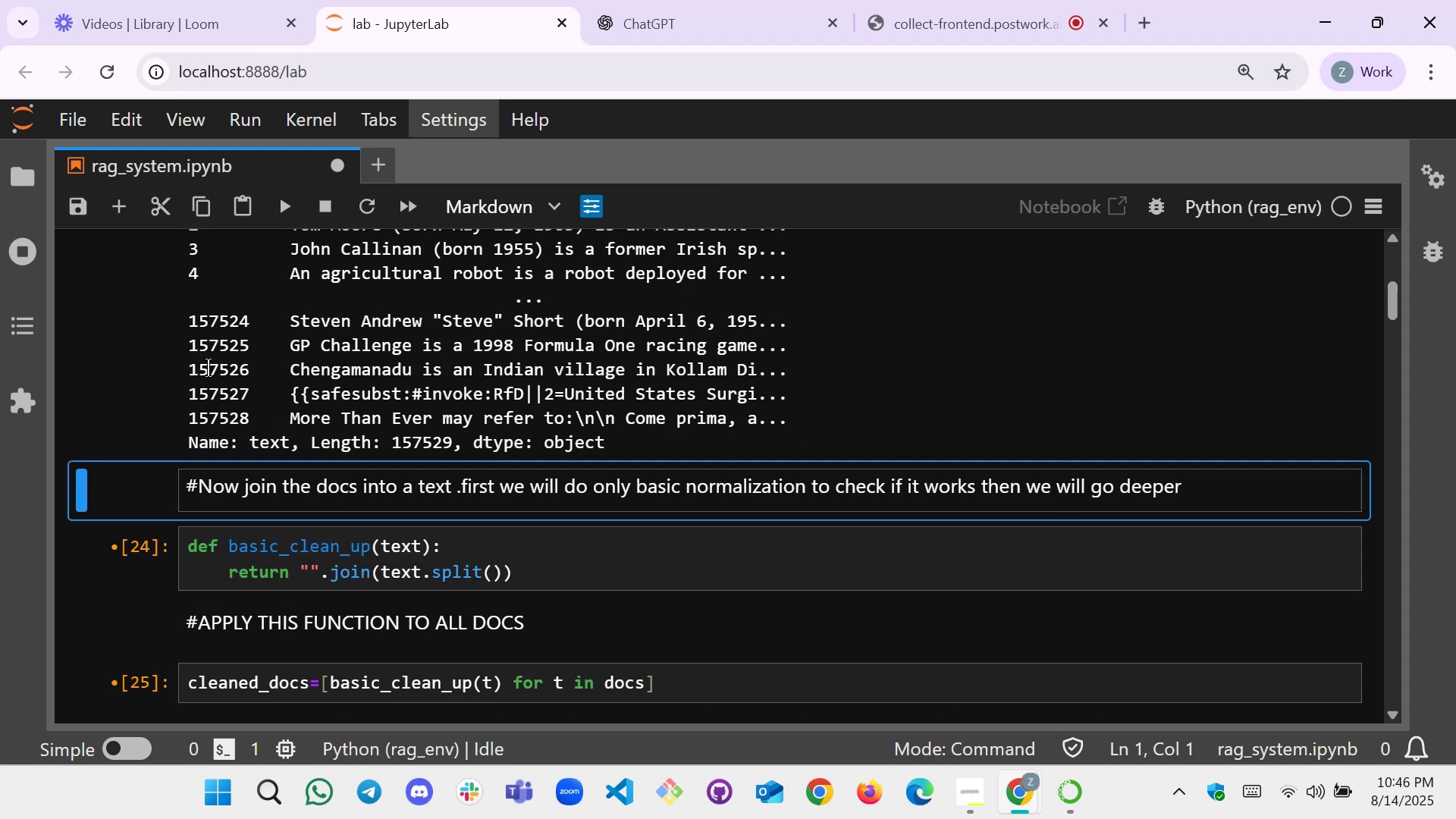 
 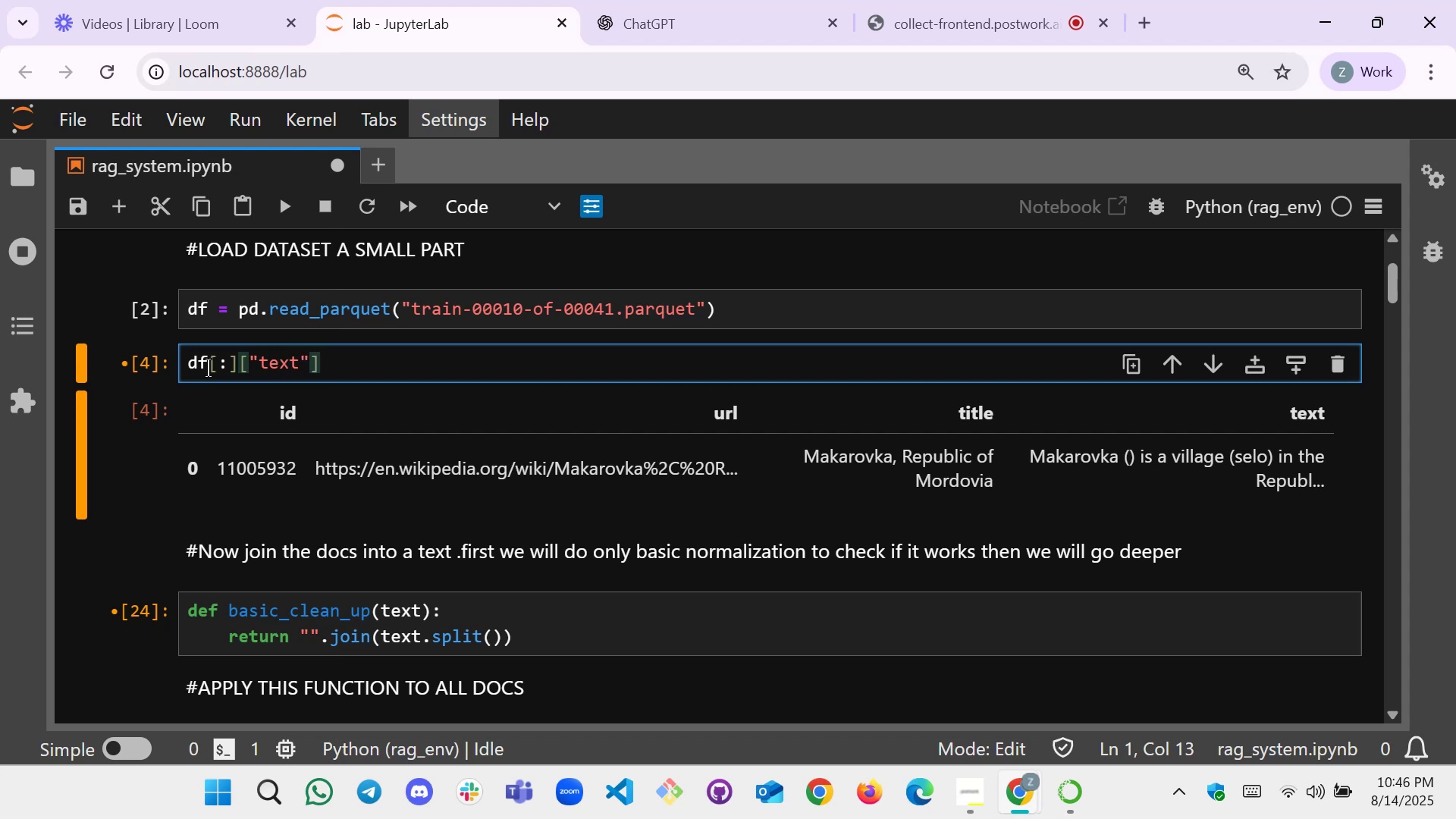 
key(Shift+Enter)
 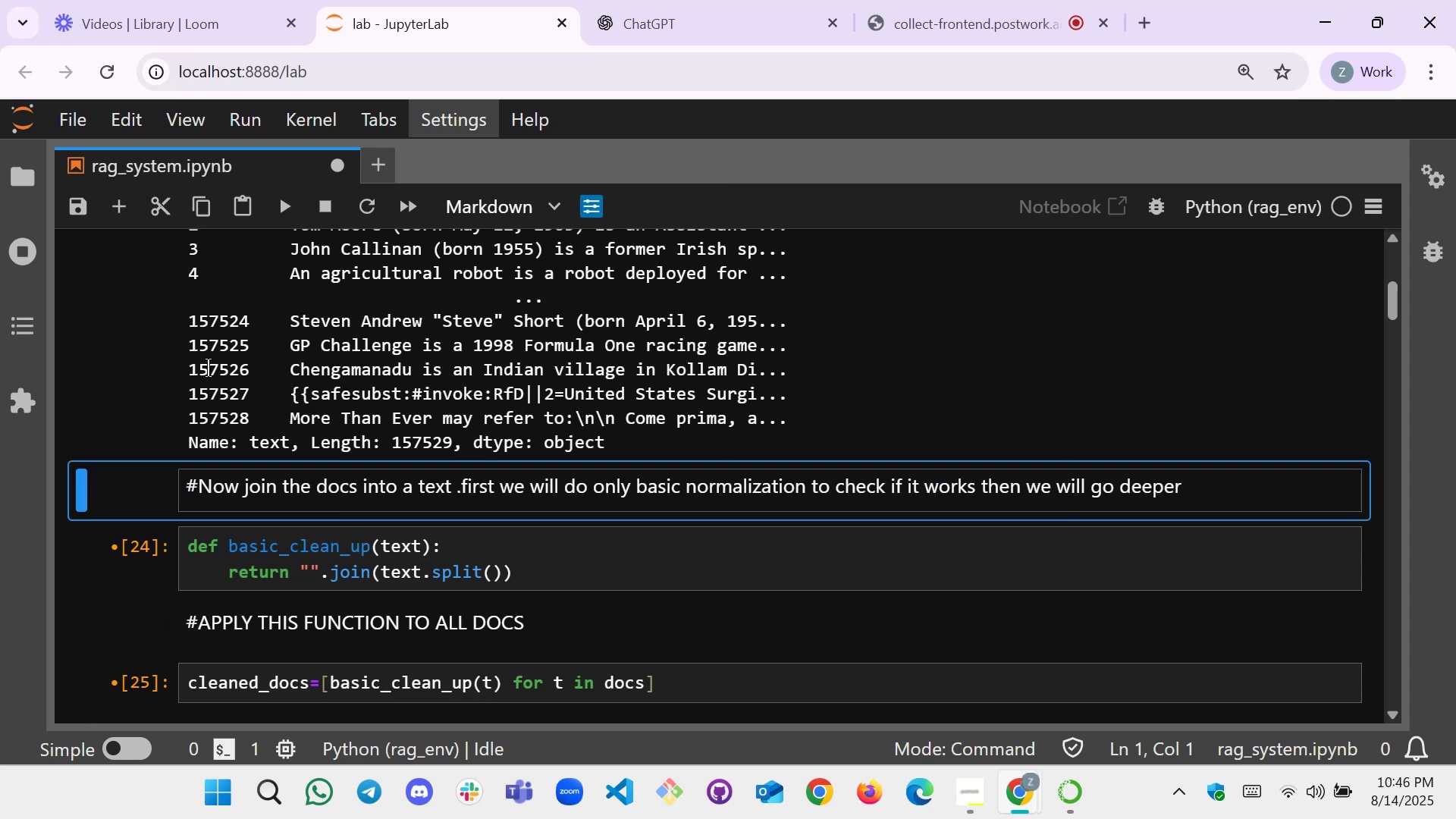 
scroll: coordinate [233, 293], scroll_direction: up, amount: 3.0
 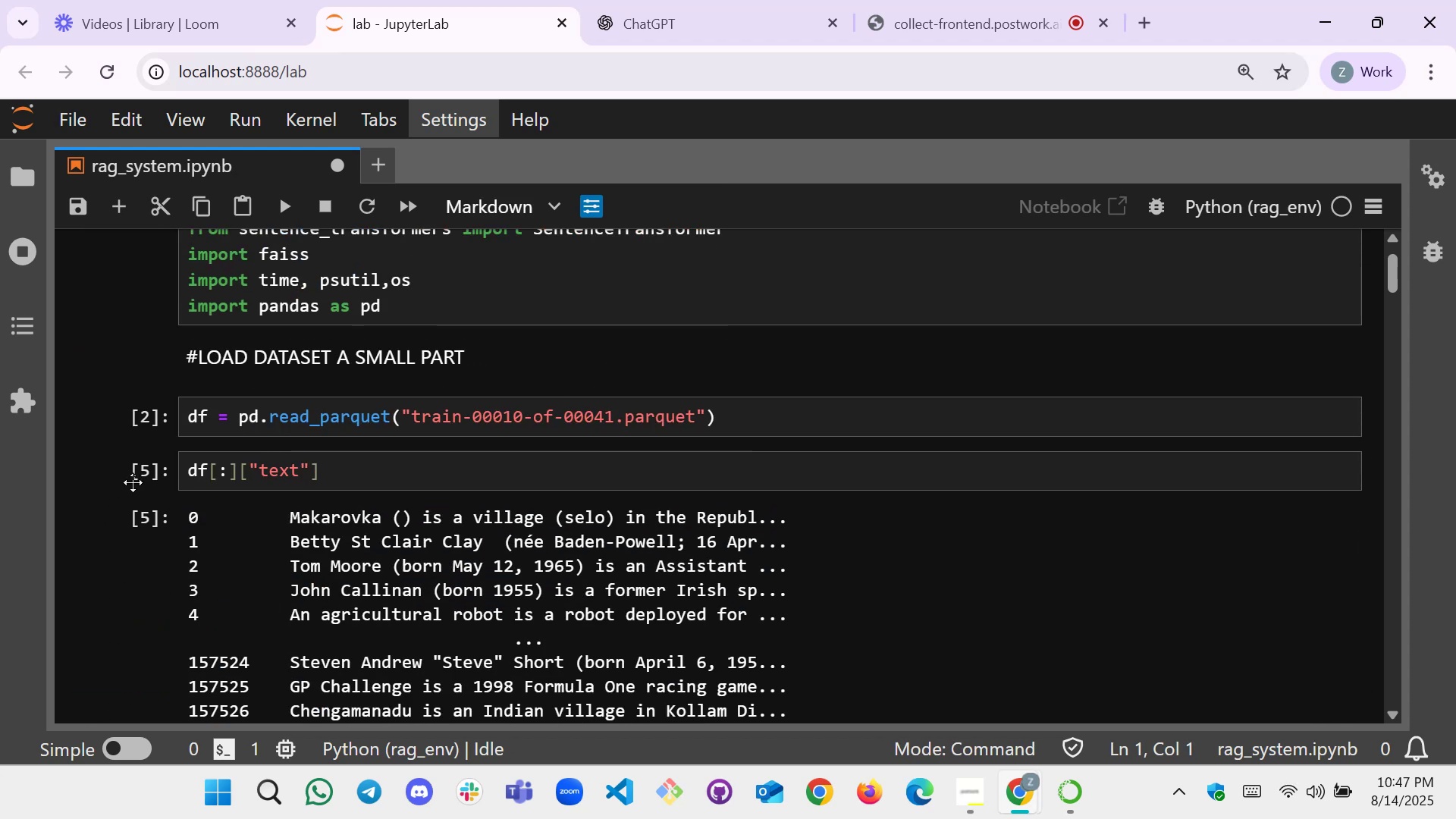 
left_click([190, 475])
 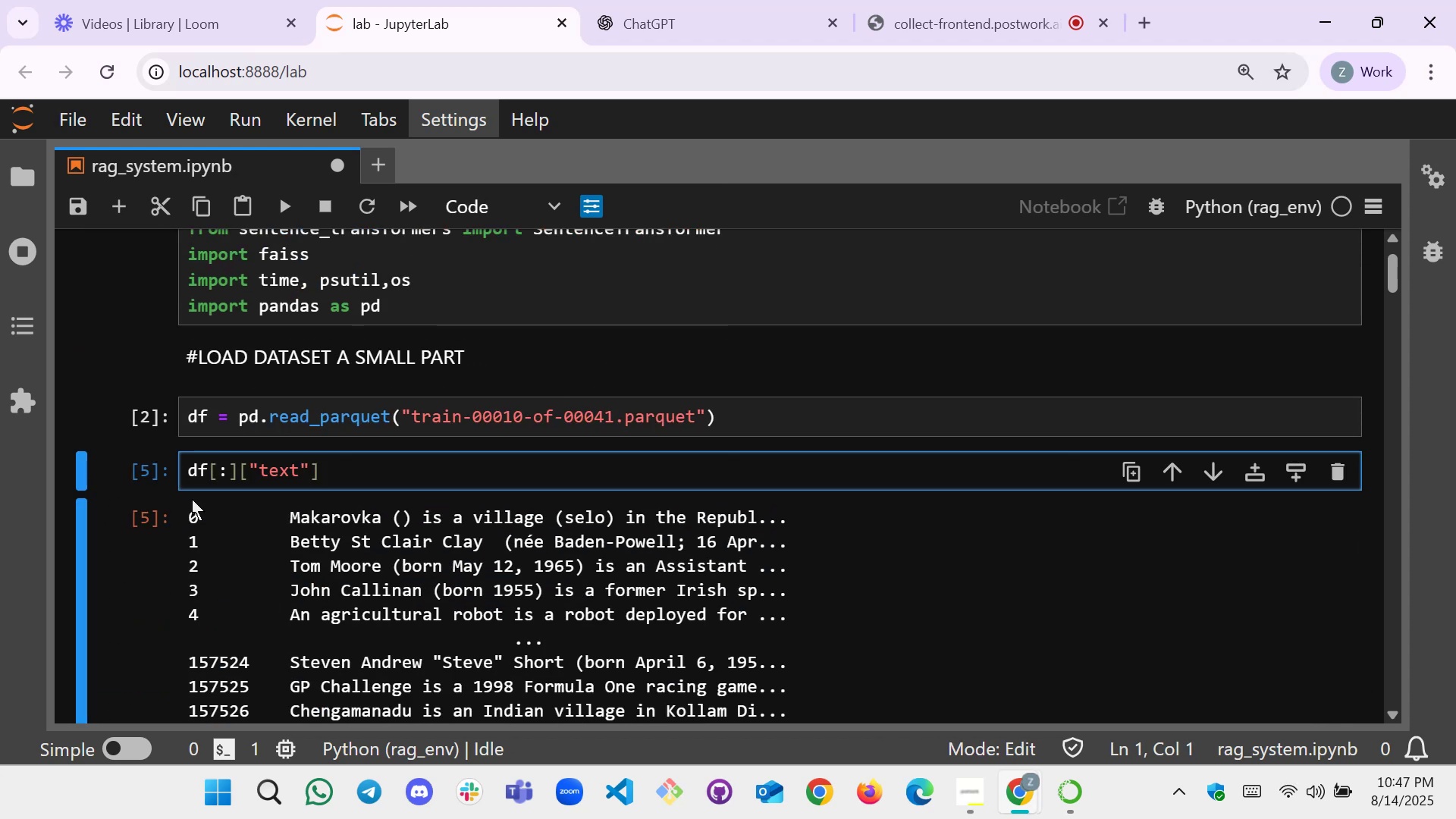 
type(raw_text=)
 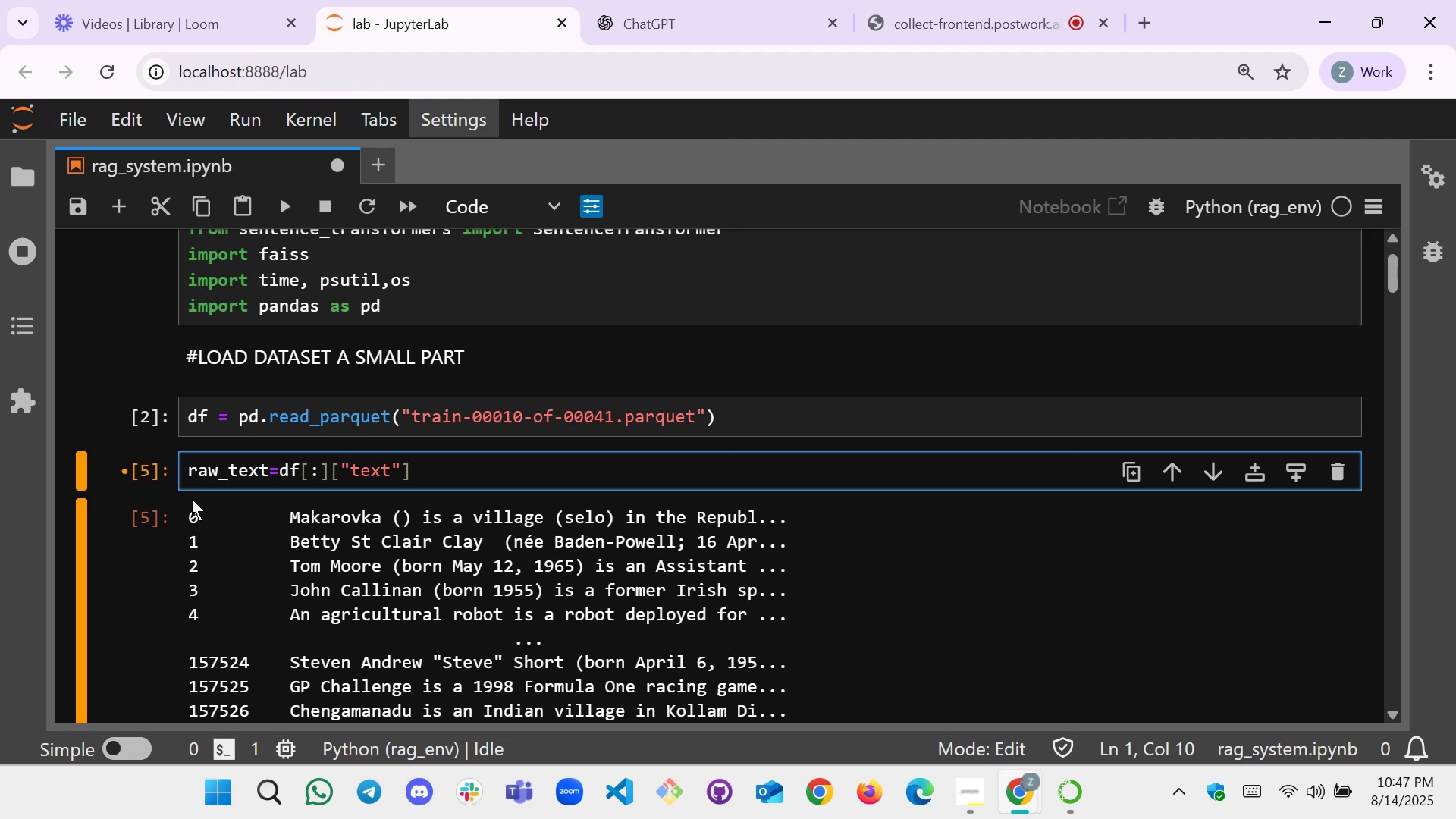 
key(Shift+Enter)
 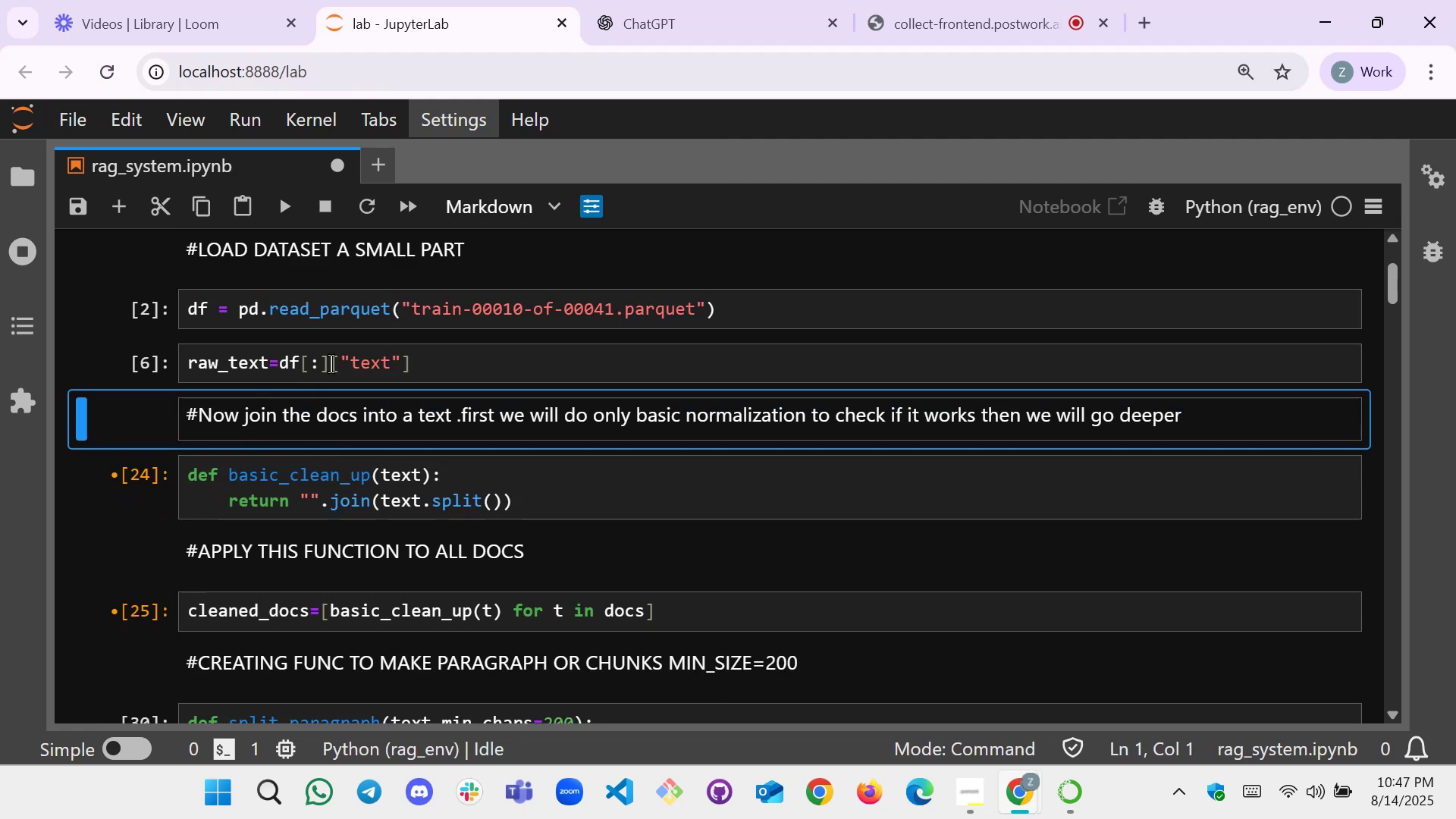 
left_click([450, 365])
 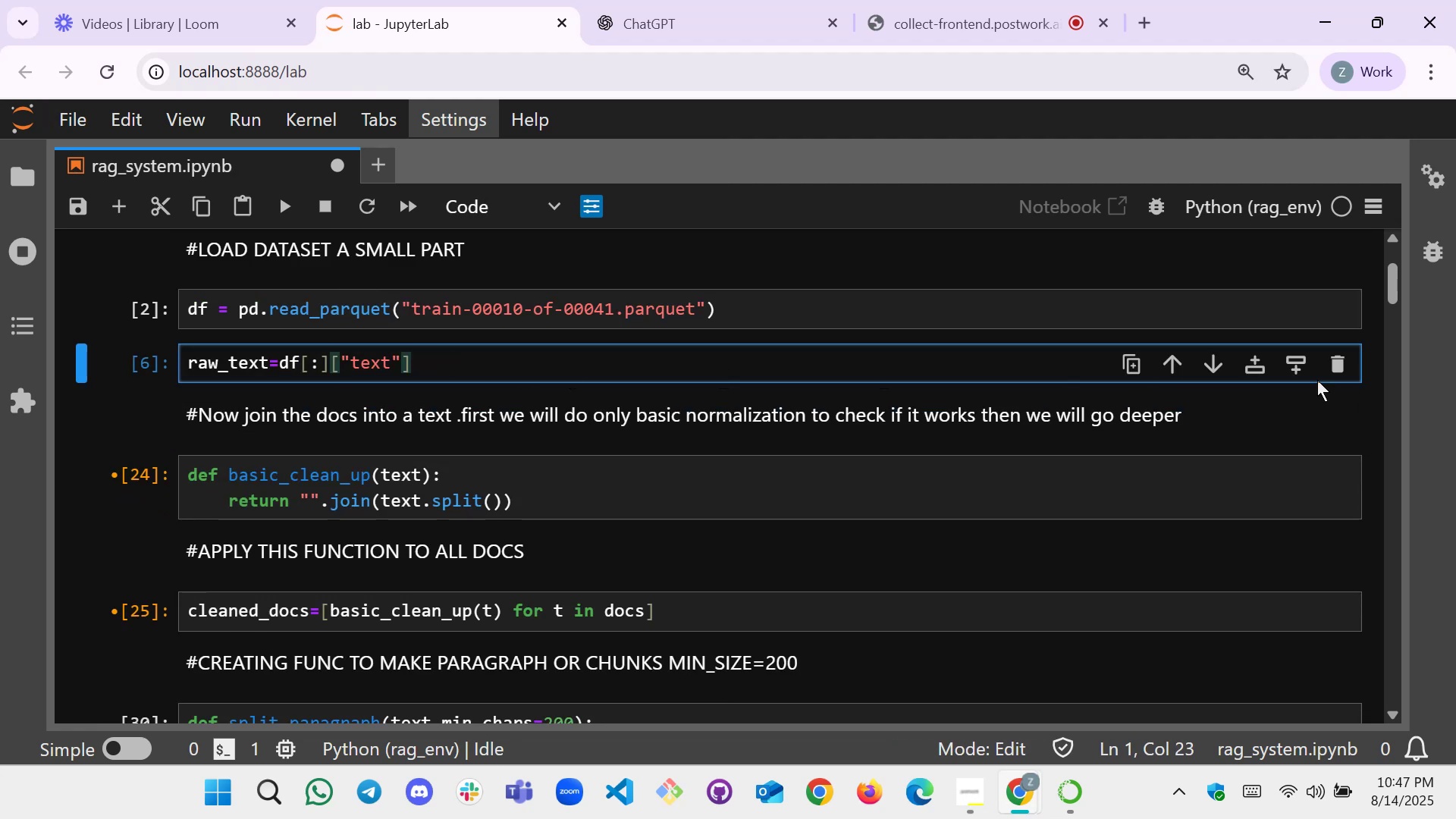 
left_click([1295, 366])
 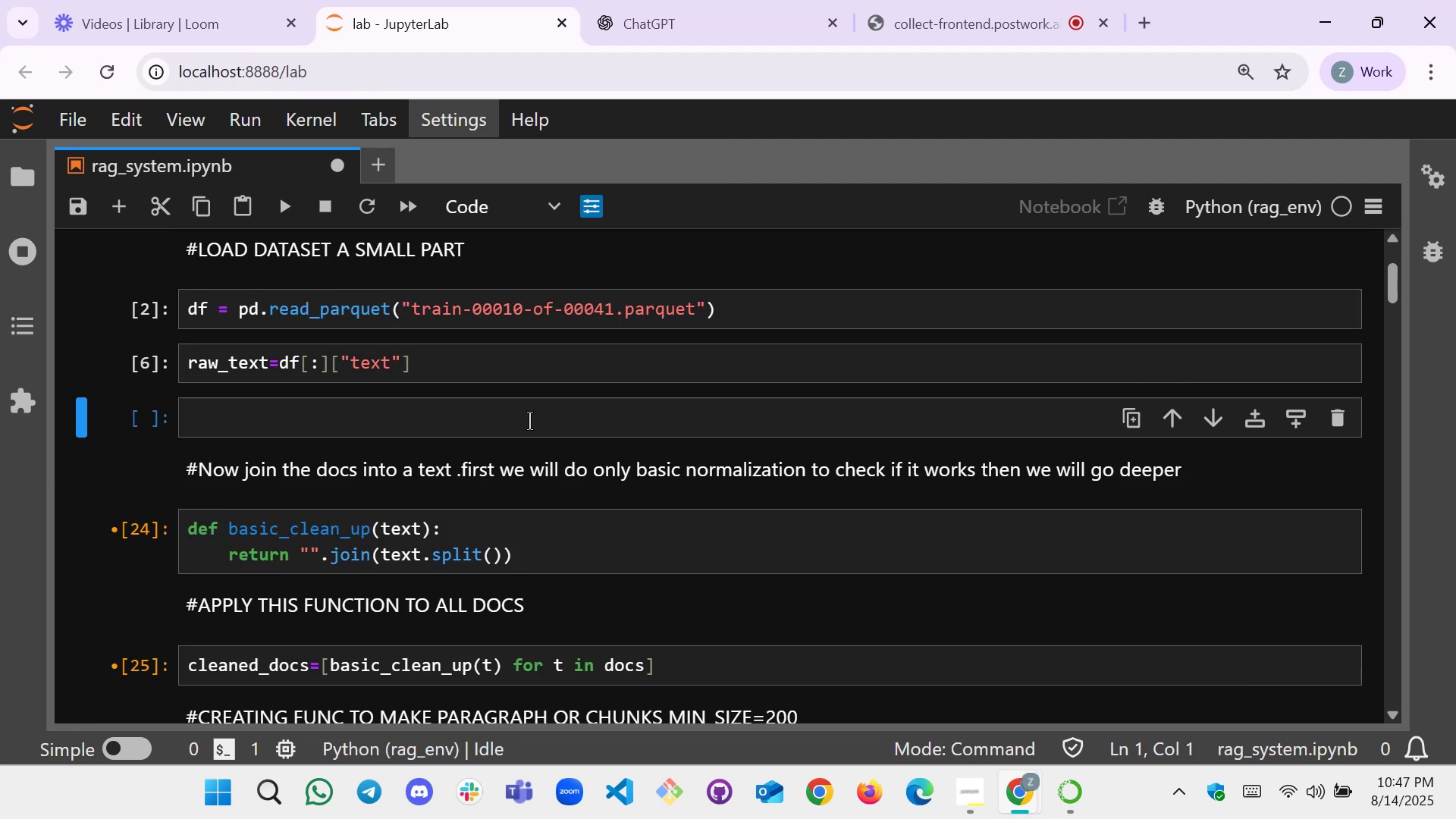 
left_click([517, 422])
 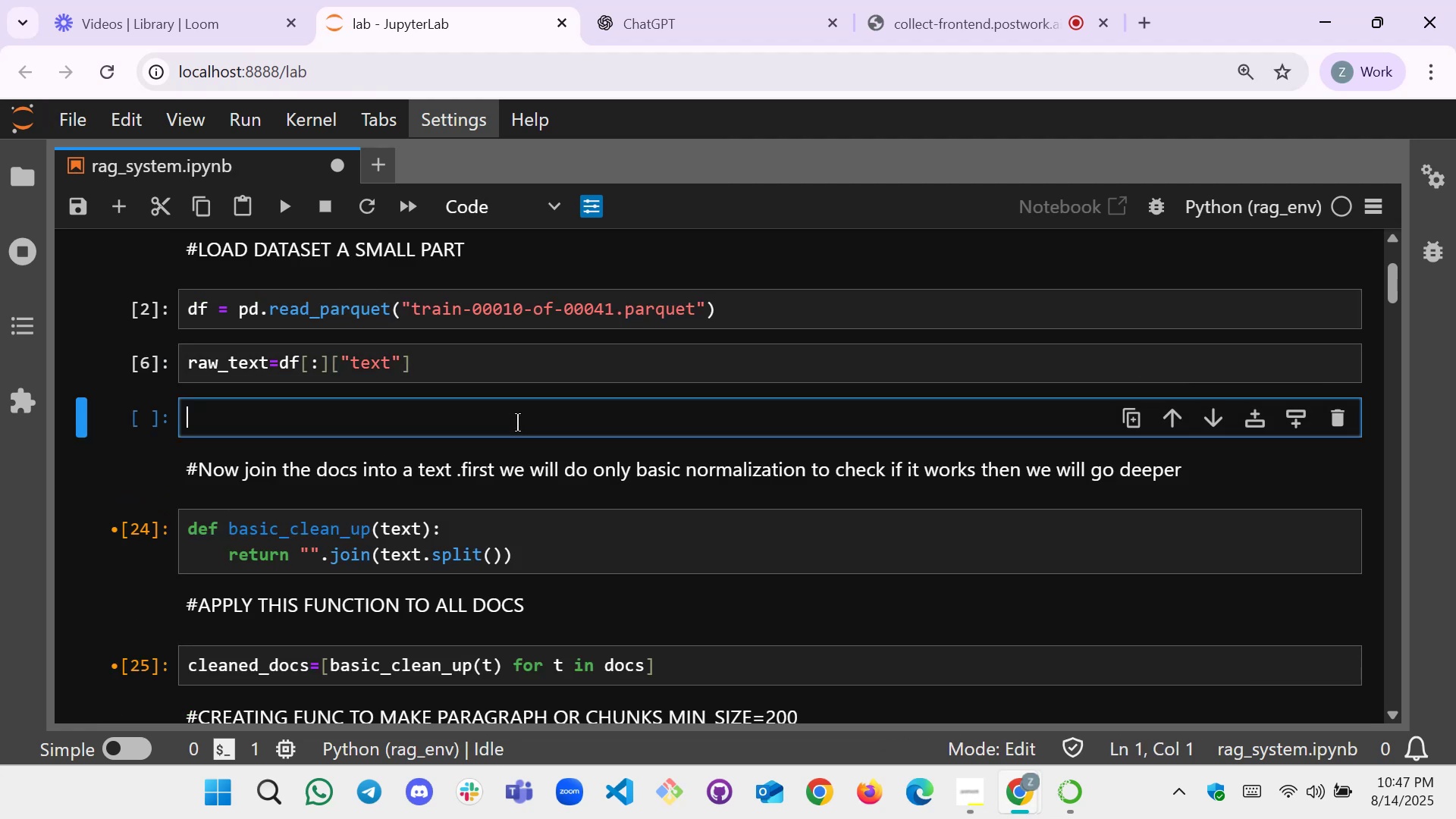 
type(raw_text)
 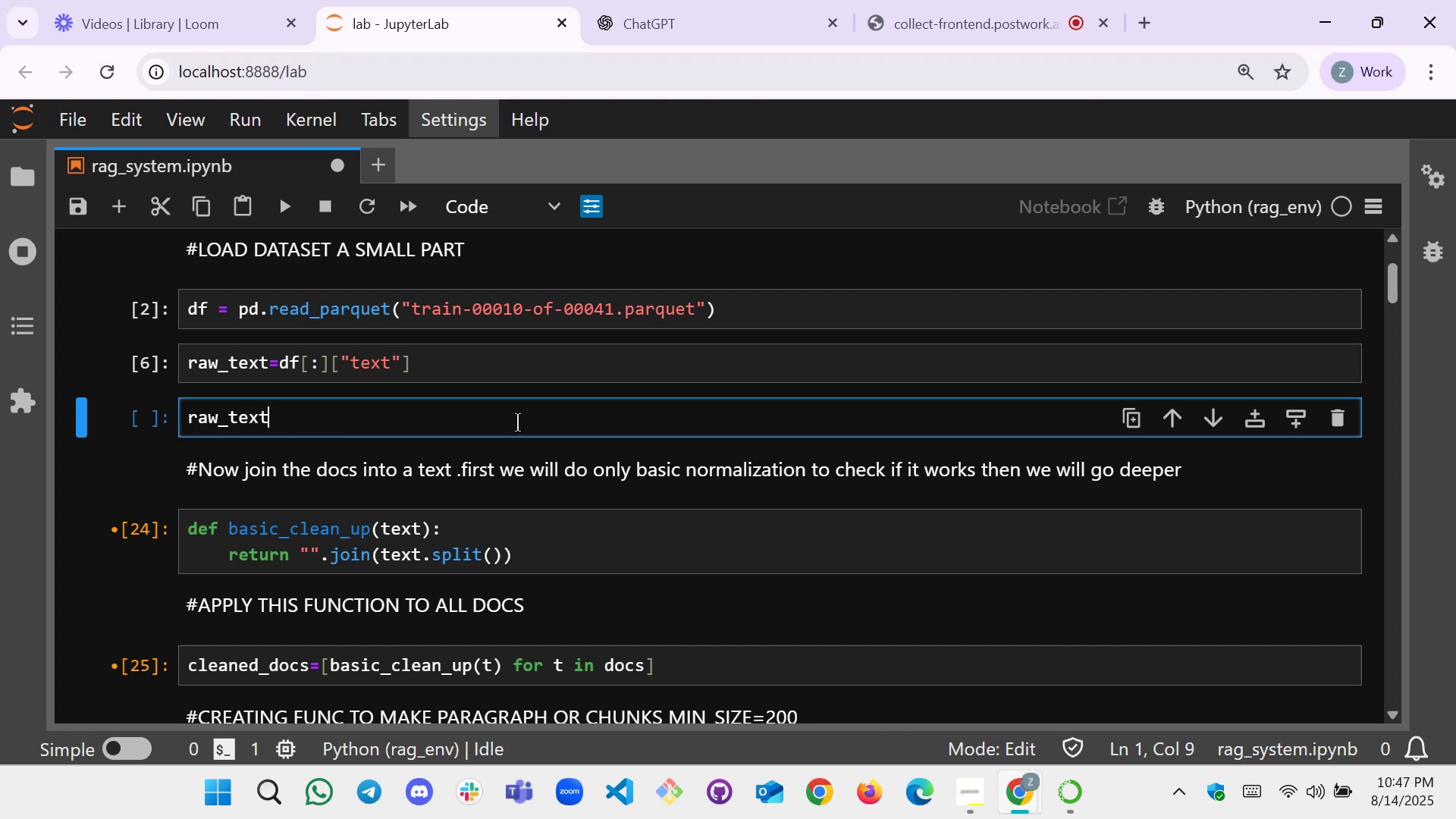 
wait(5.44)
 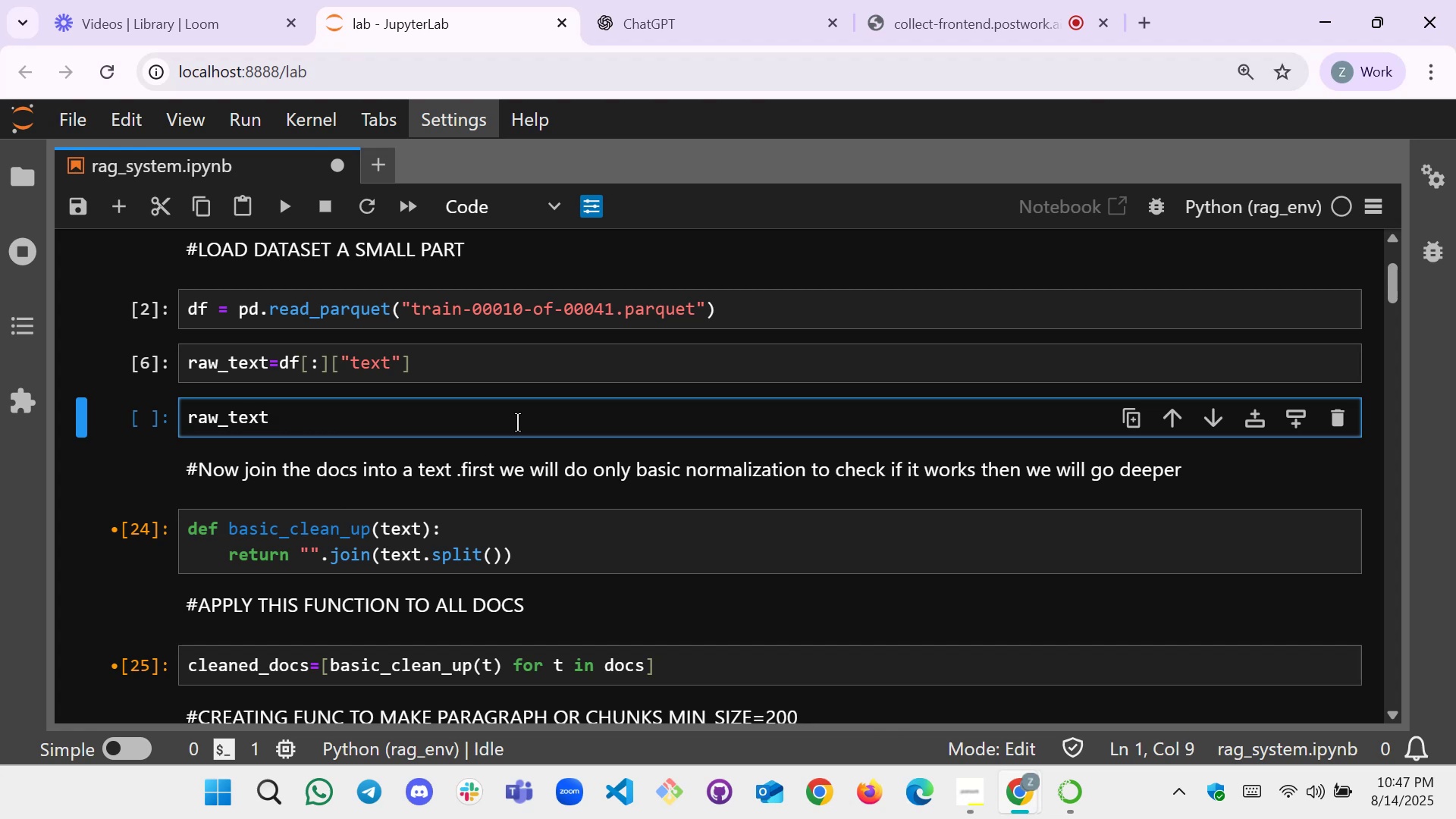 
key(BracketLeft)
 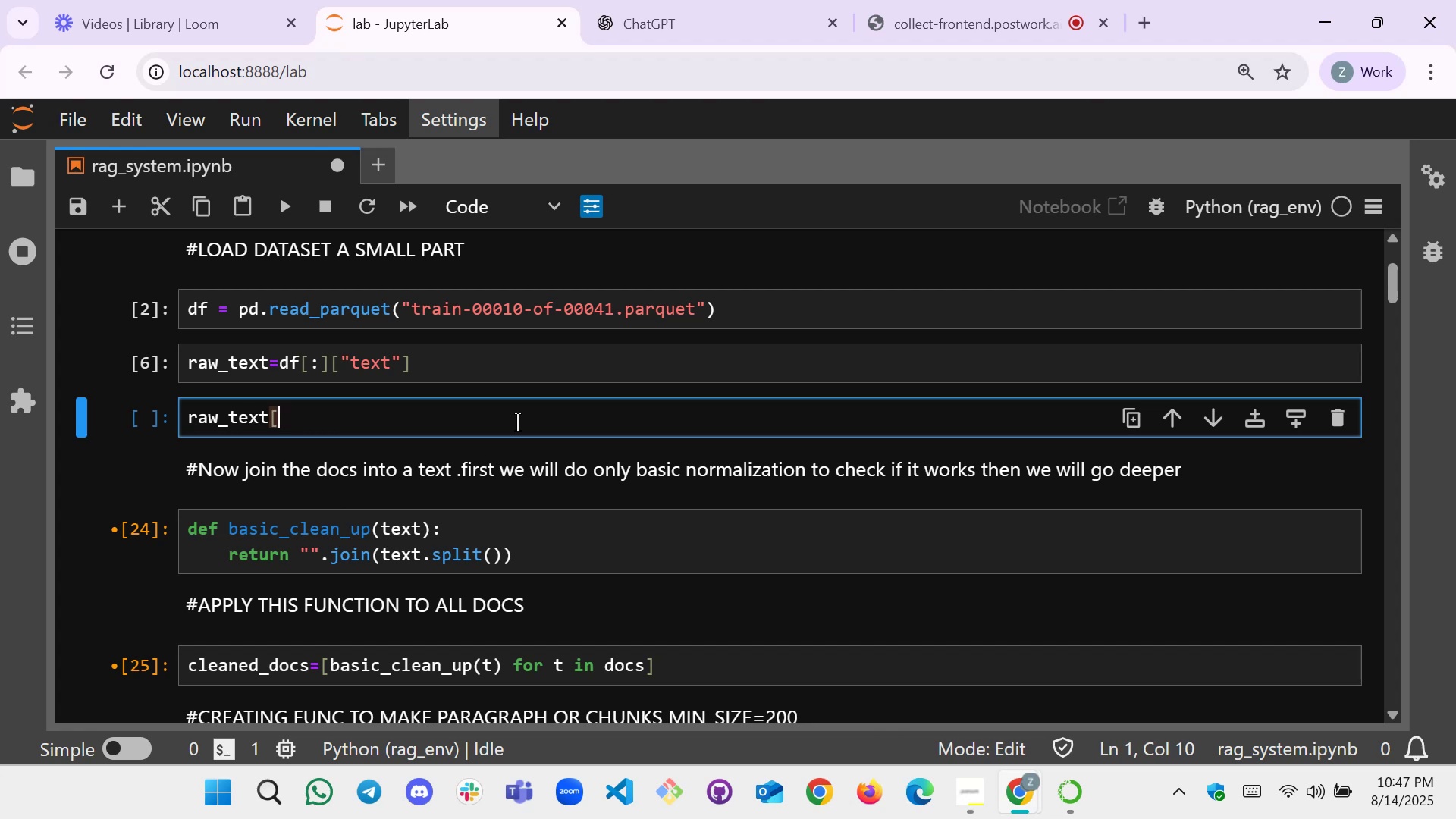 
key(BracketRight)
 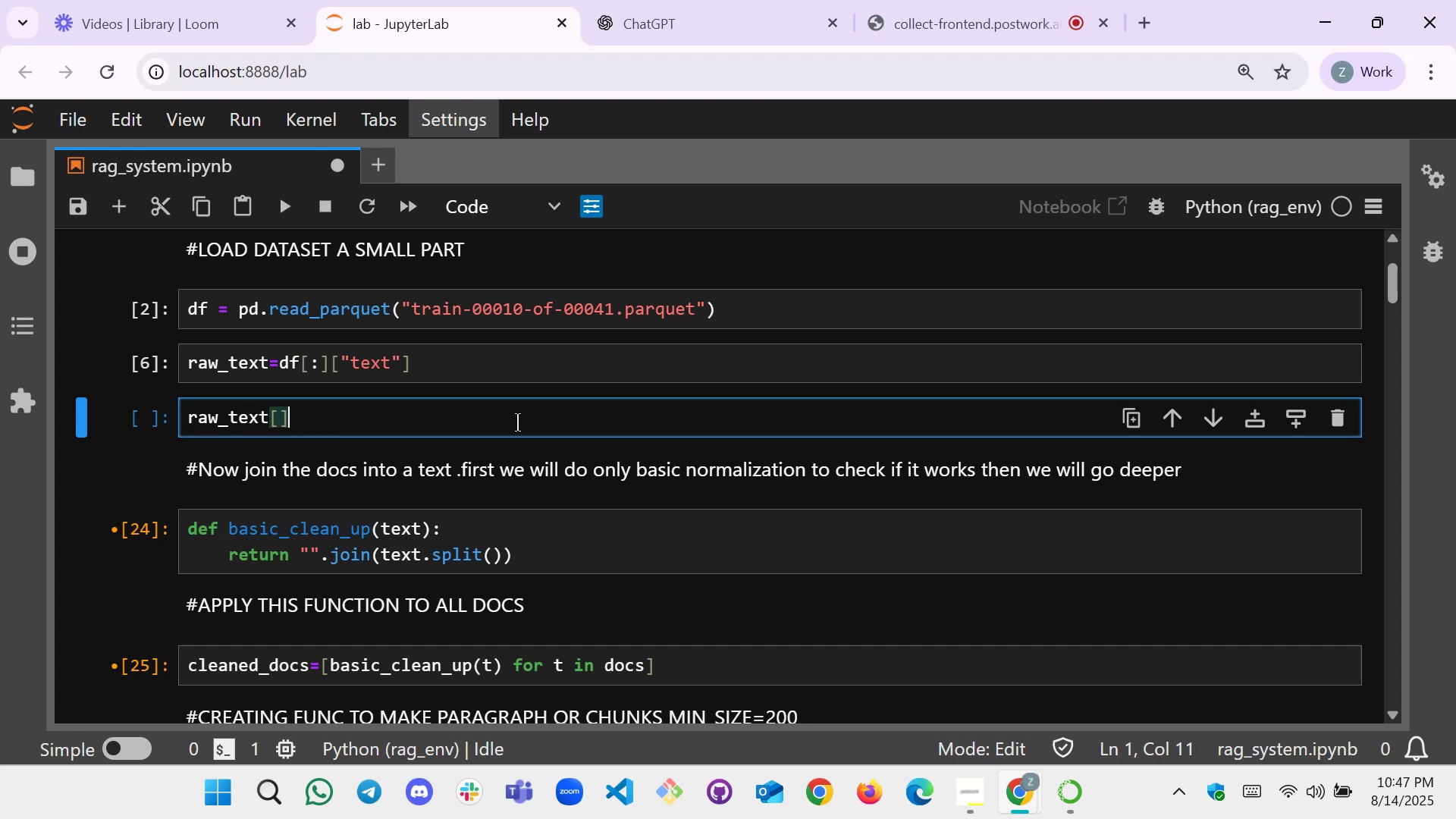 
key(ArrowLeft)
 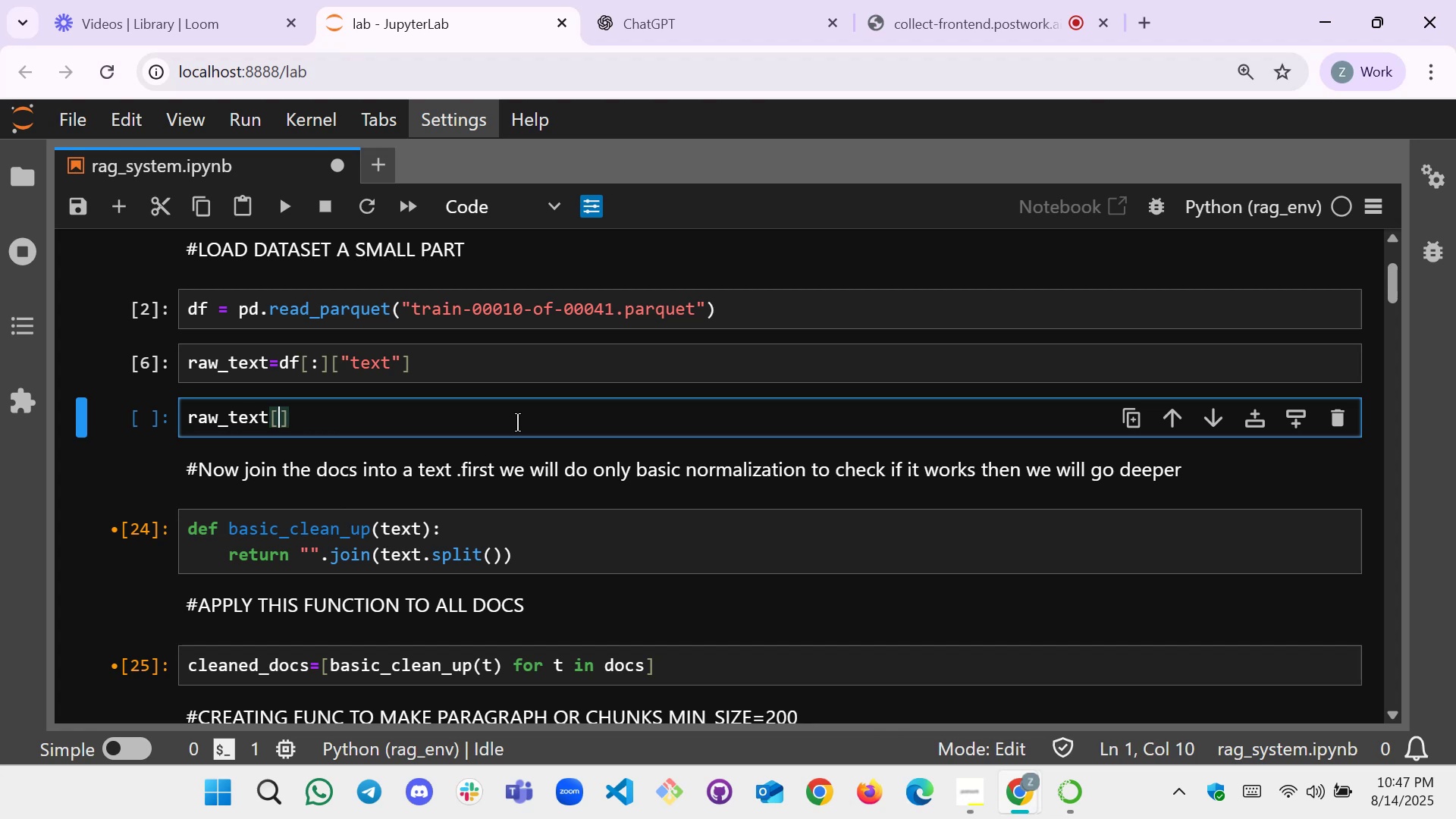 
key(Semicolon)
 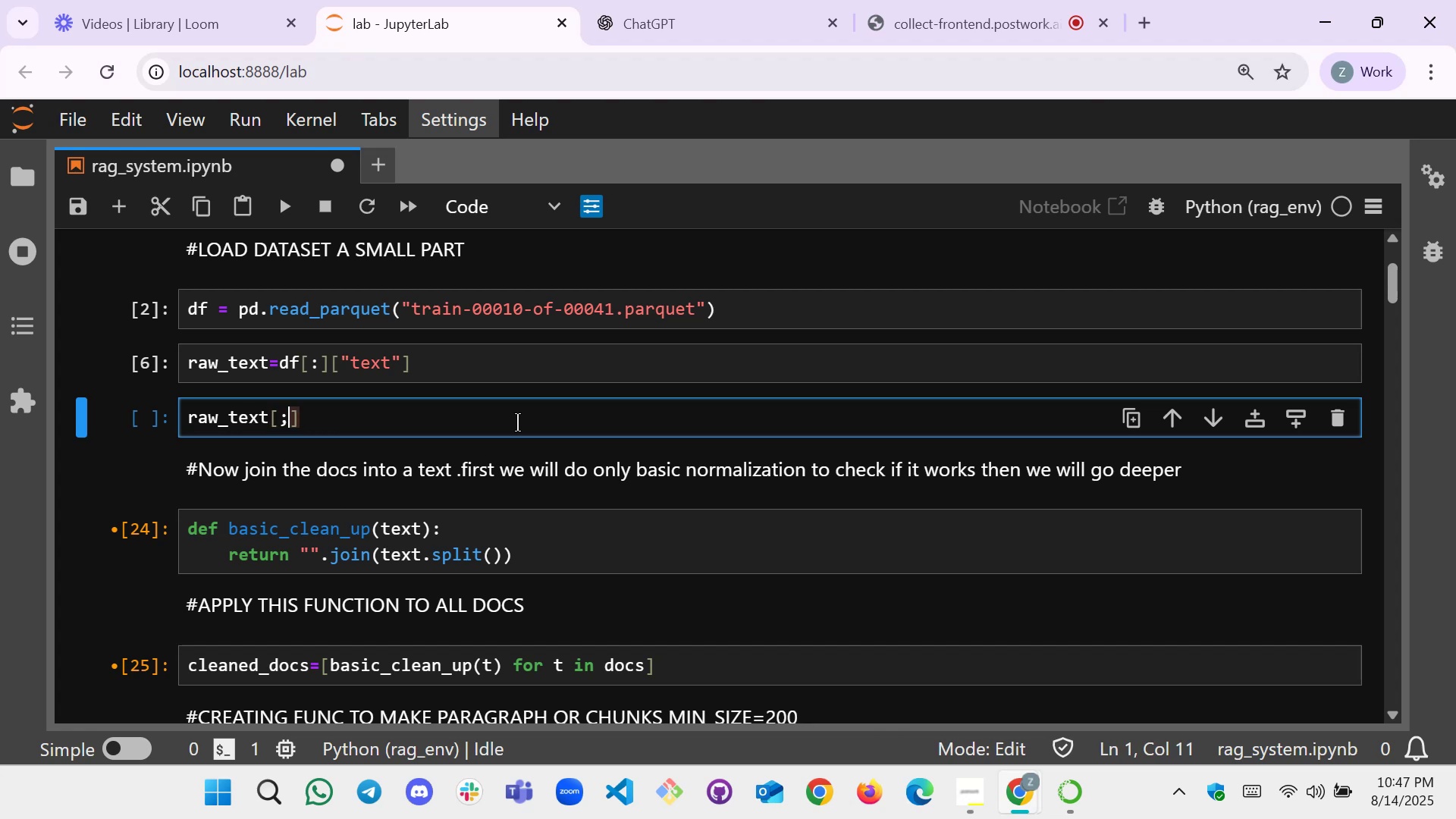 
key(Backspace)
 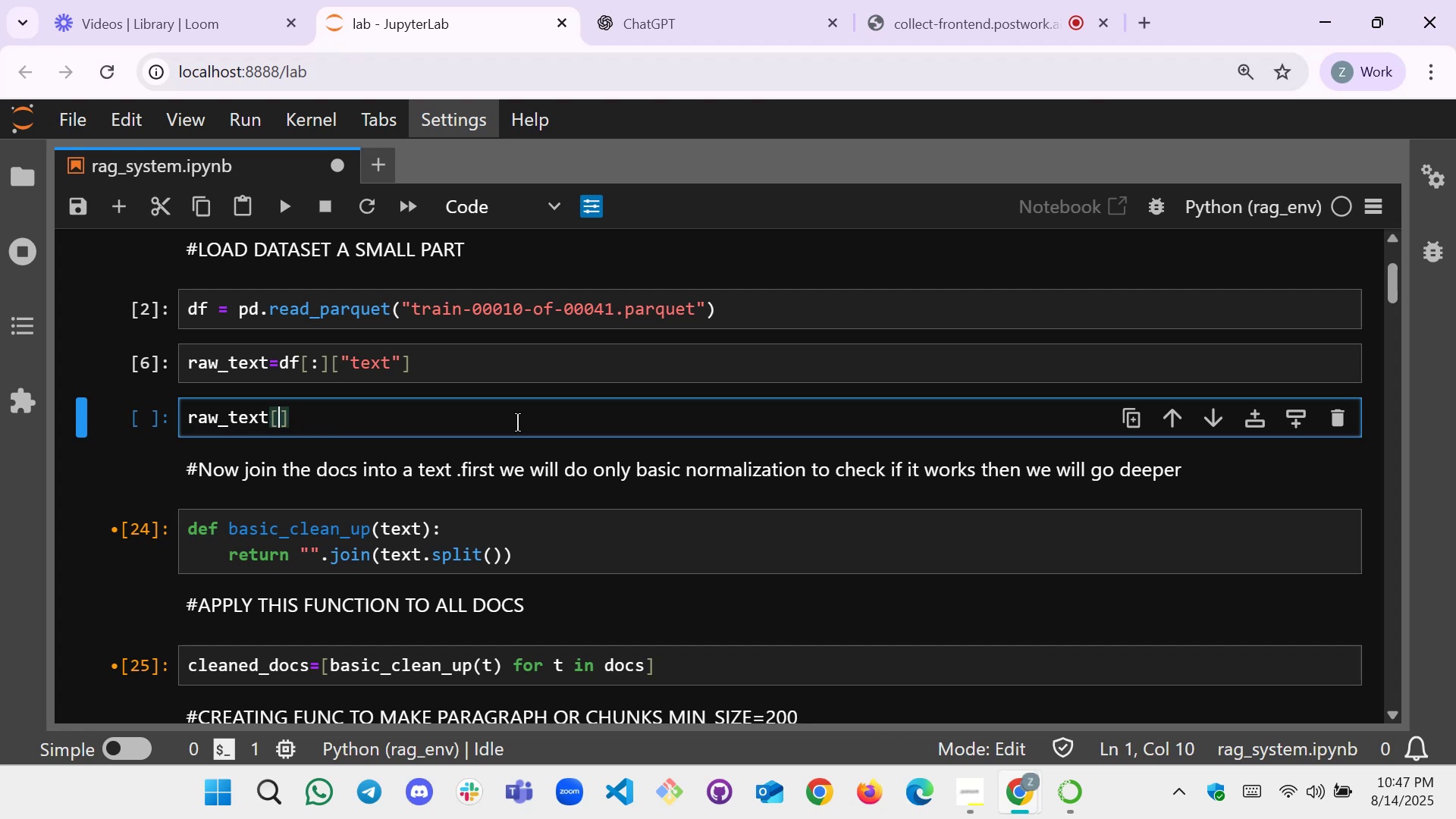 
key(Shift+Semicolon)
 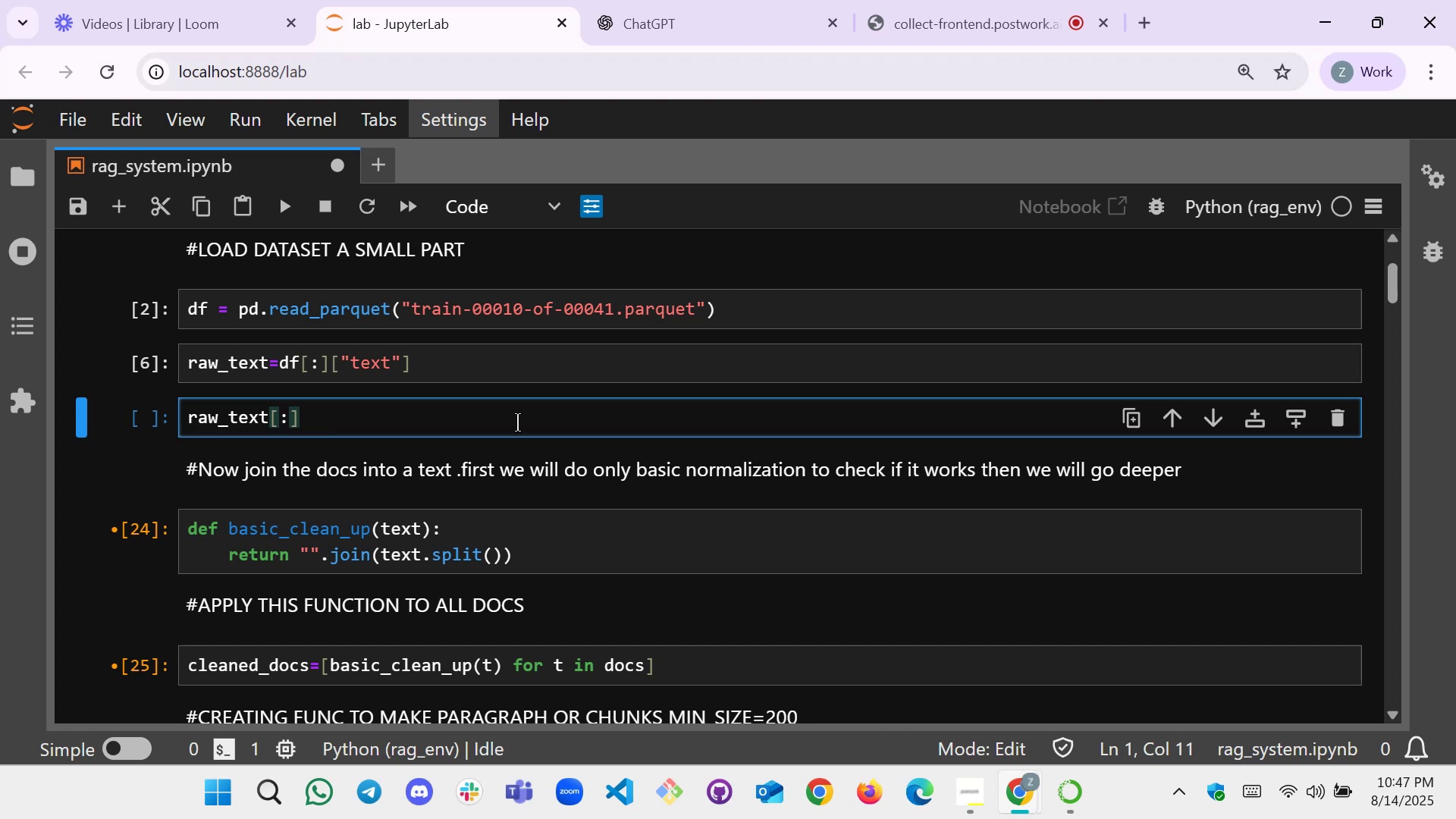 
key(3)
 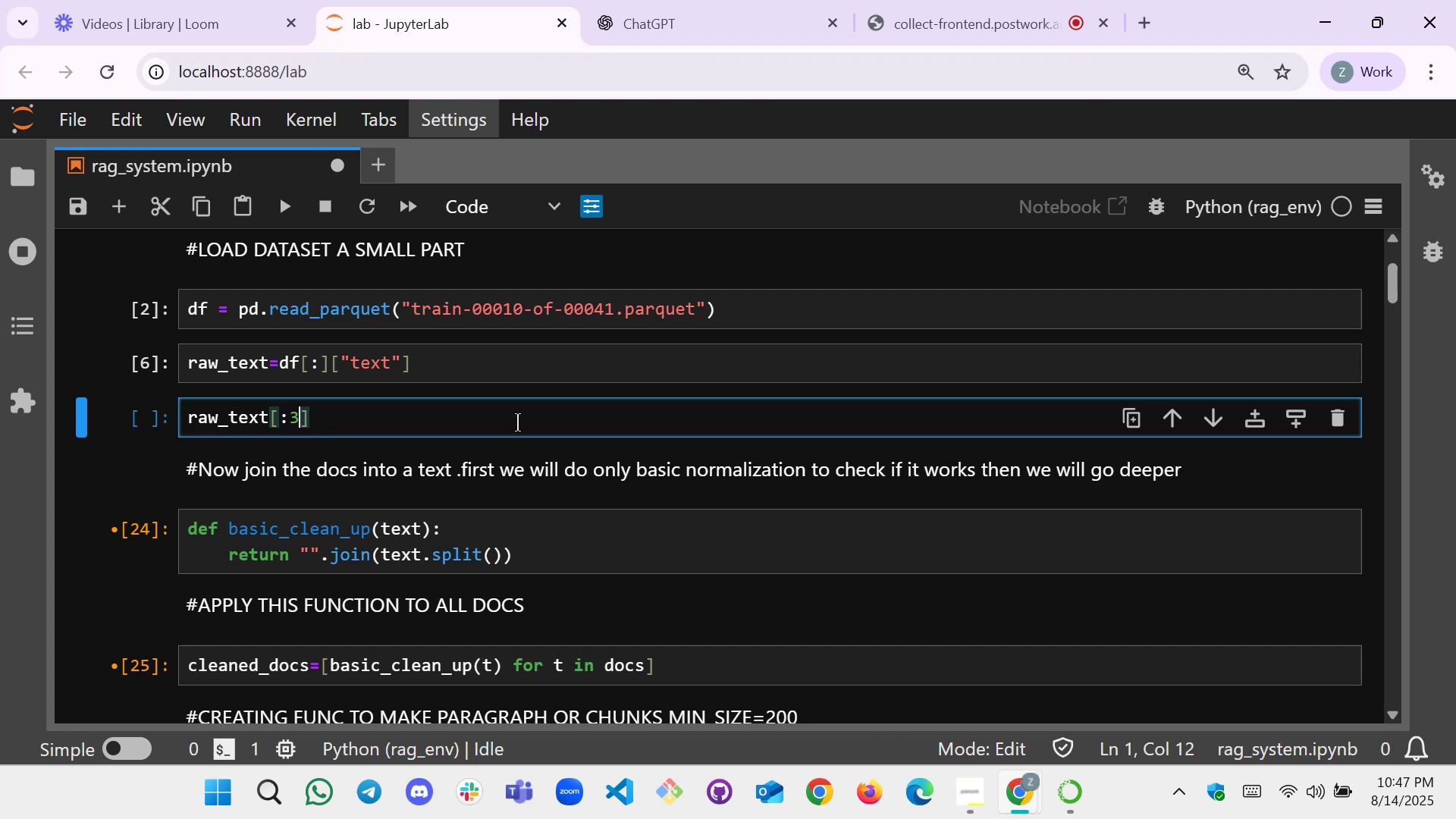 
key(Shift+ShiftRight)
 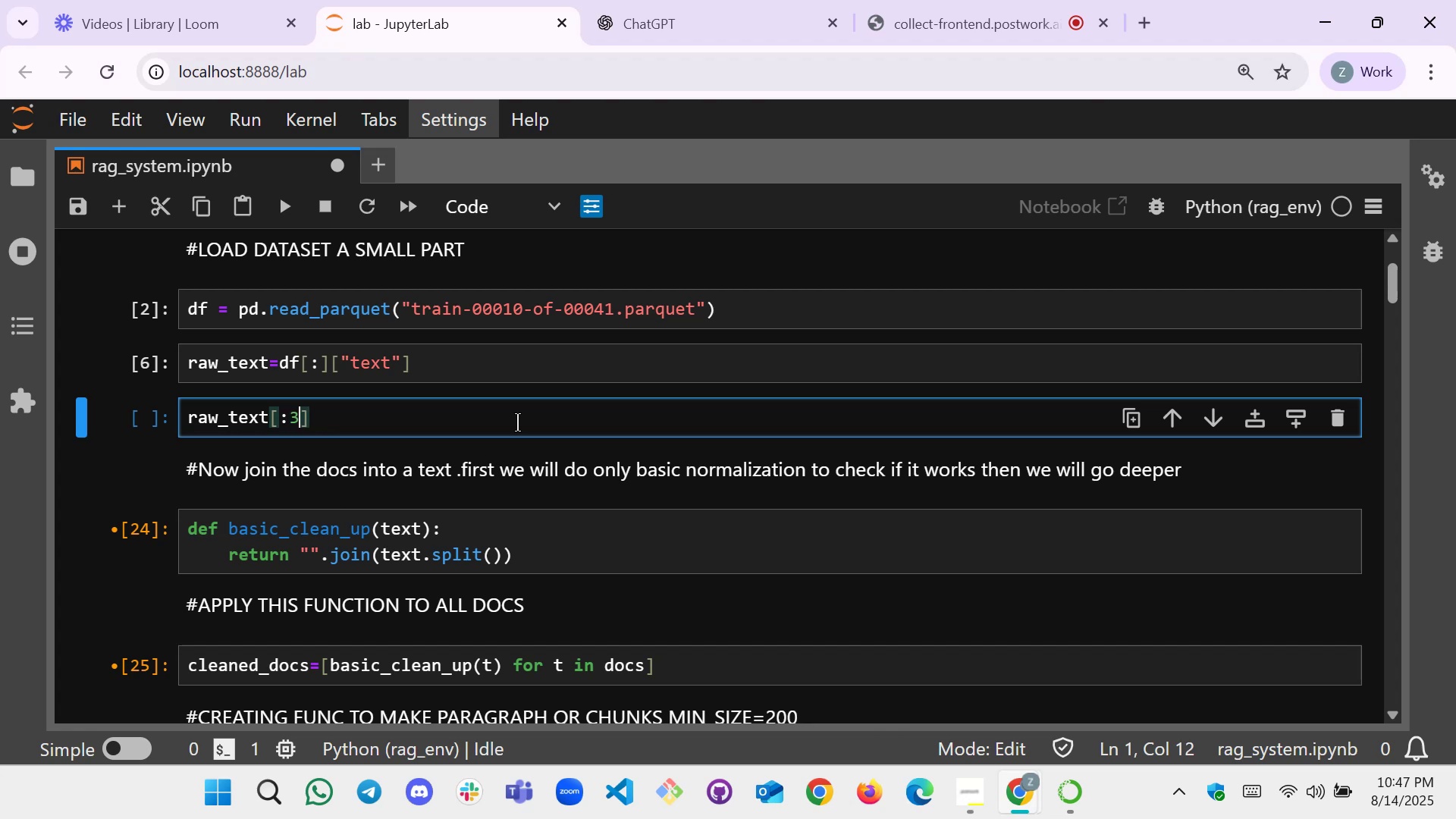 
key(Shift+Enter)
 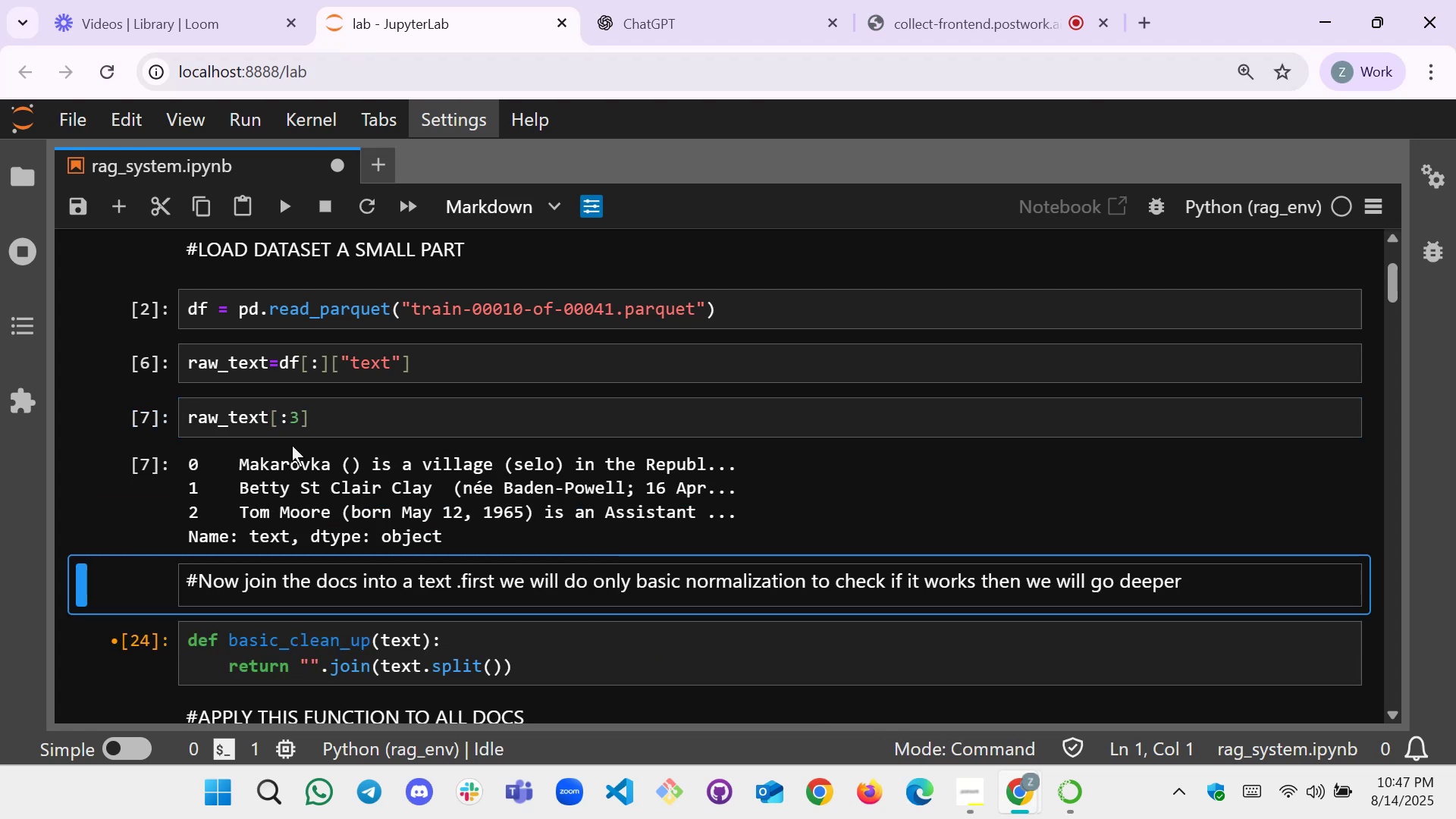 
wait(7.21)
 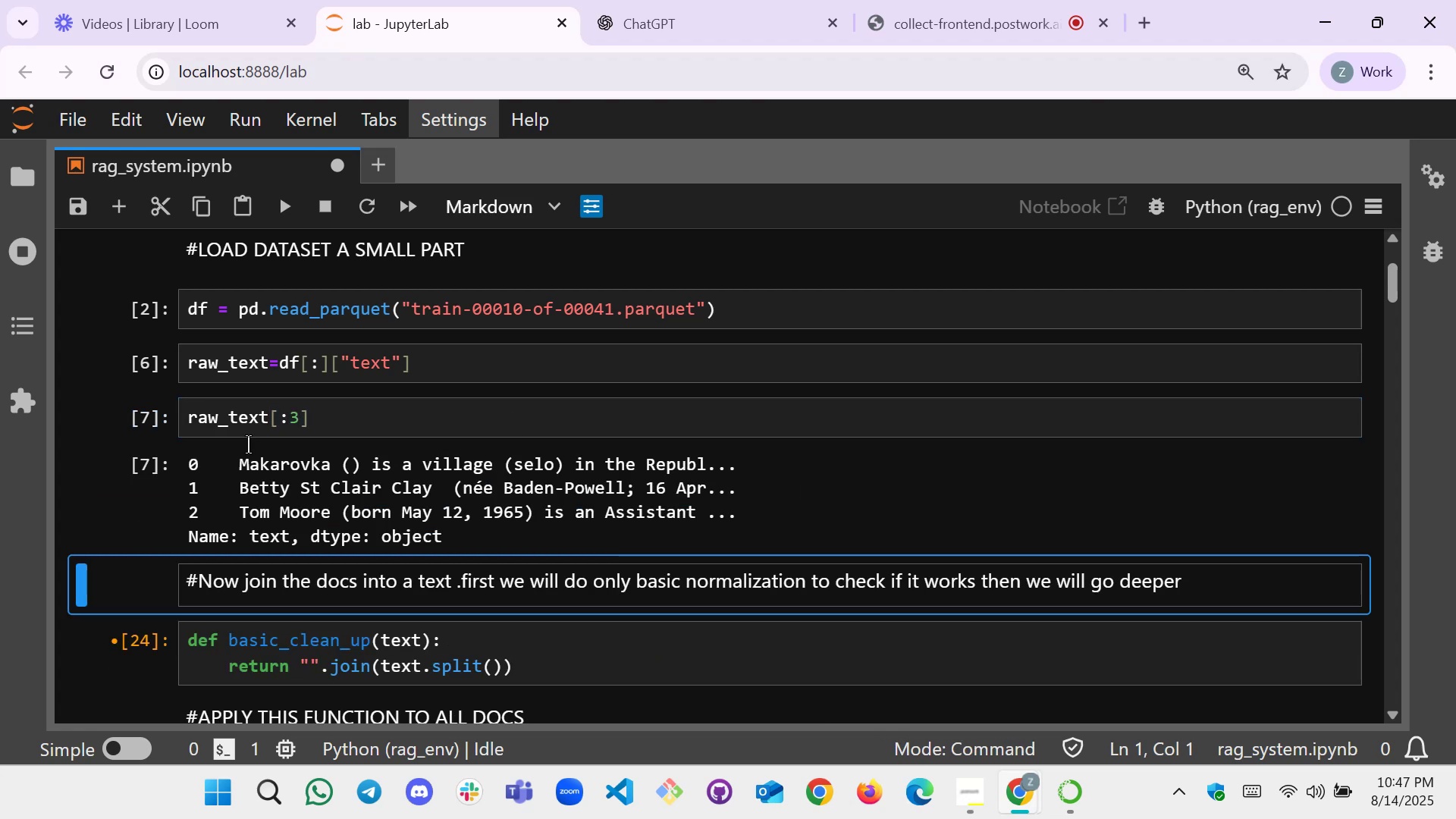 
left_click_drag(start_coordinate=[314, 421], to_coordinate=[177, 427])
 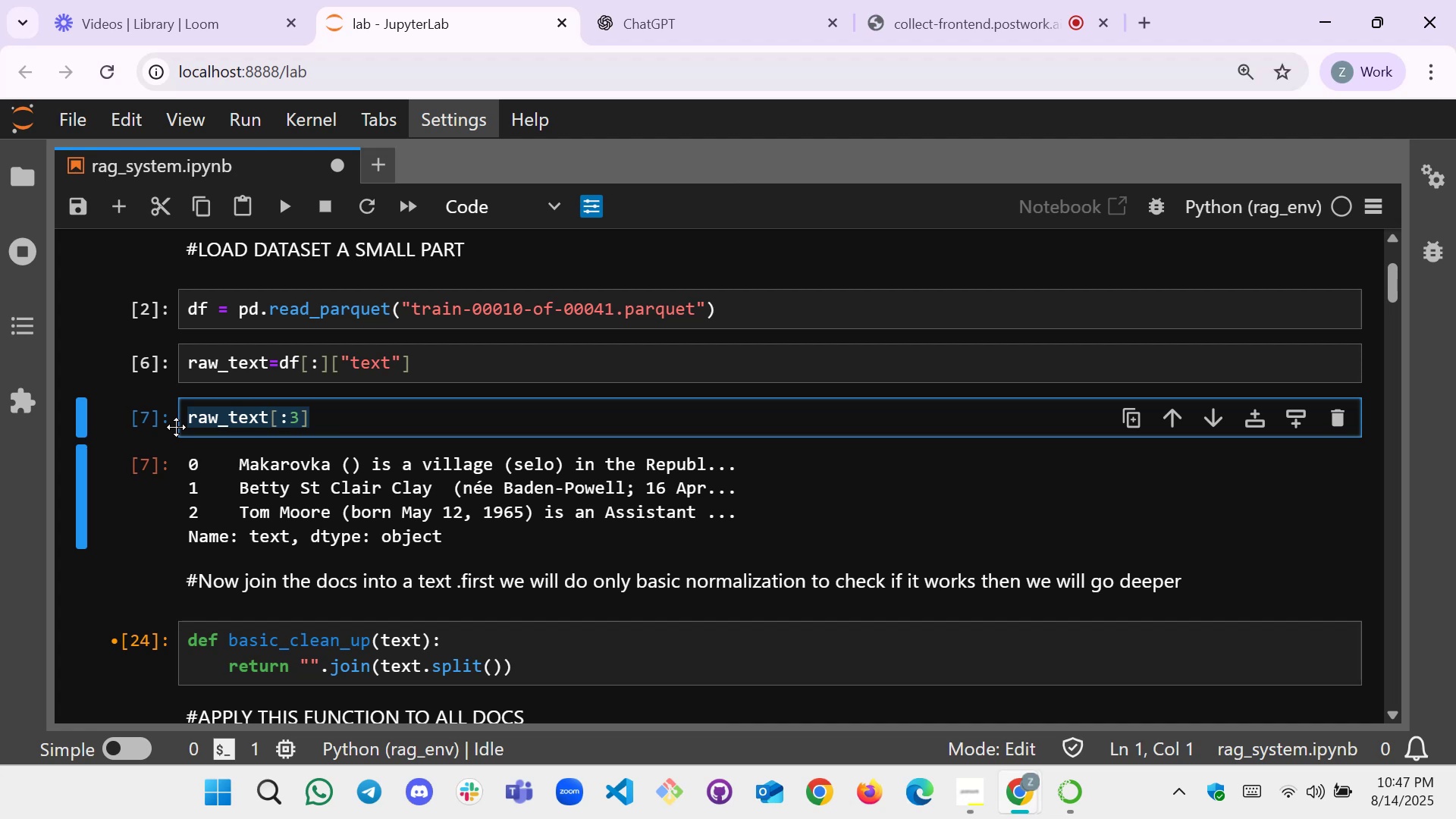 
key(ArrowLeft)
 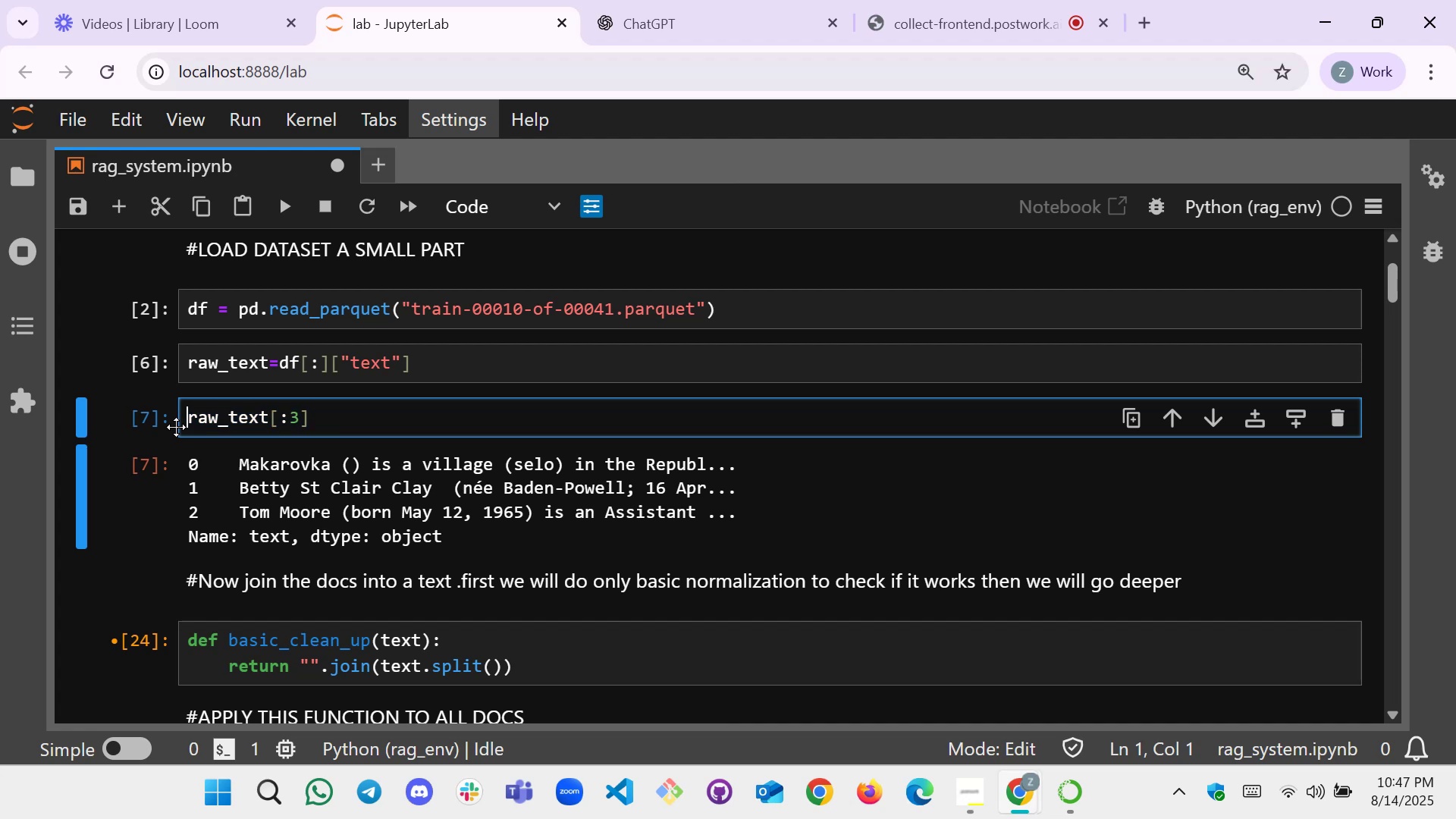 
key(9)
 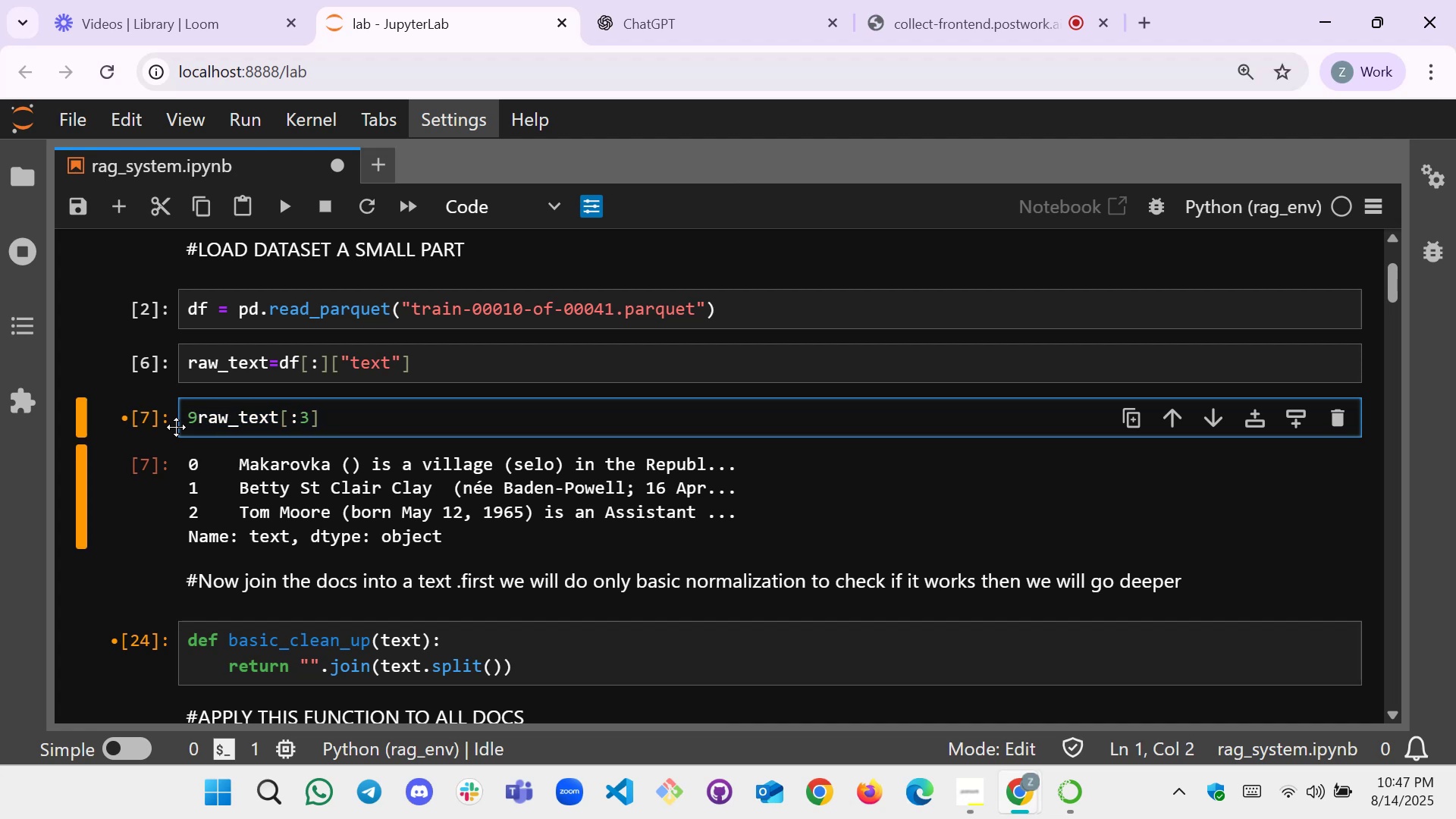 
key(Backspace)
 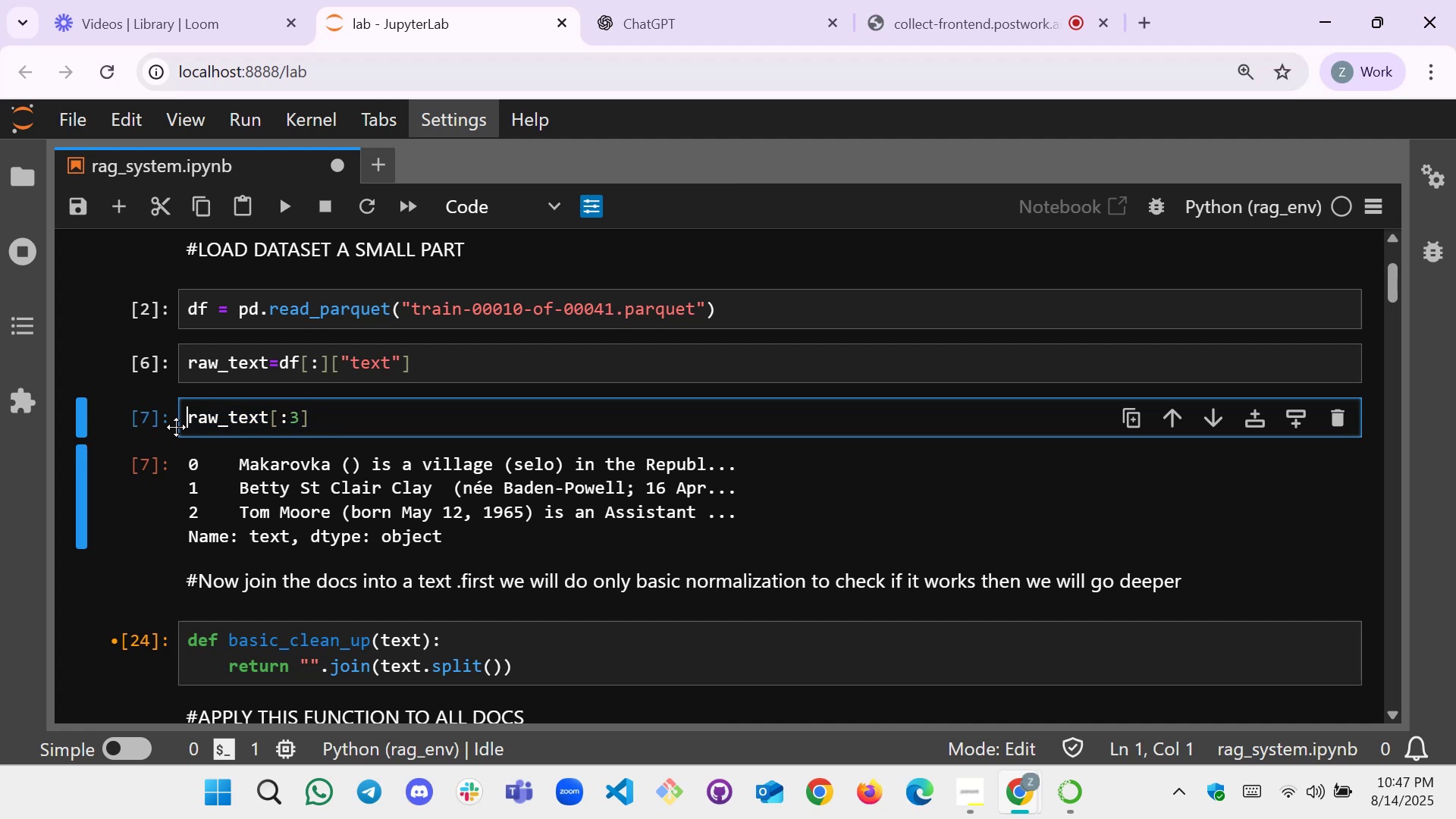 
key(Shift+ShiftLeft)
 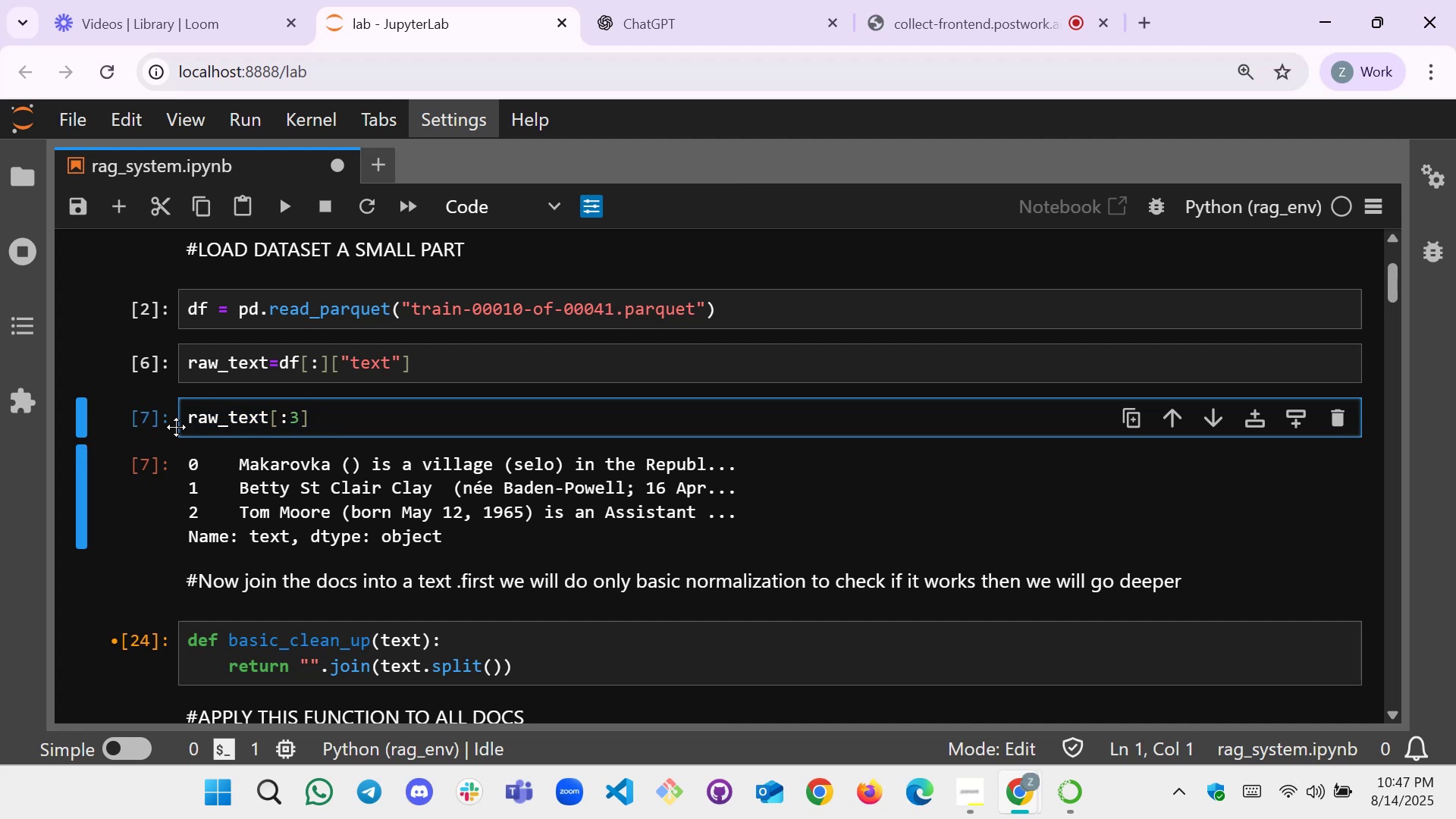 
key(Shift+9)
 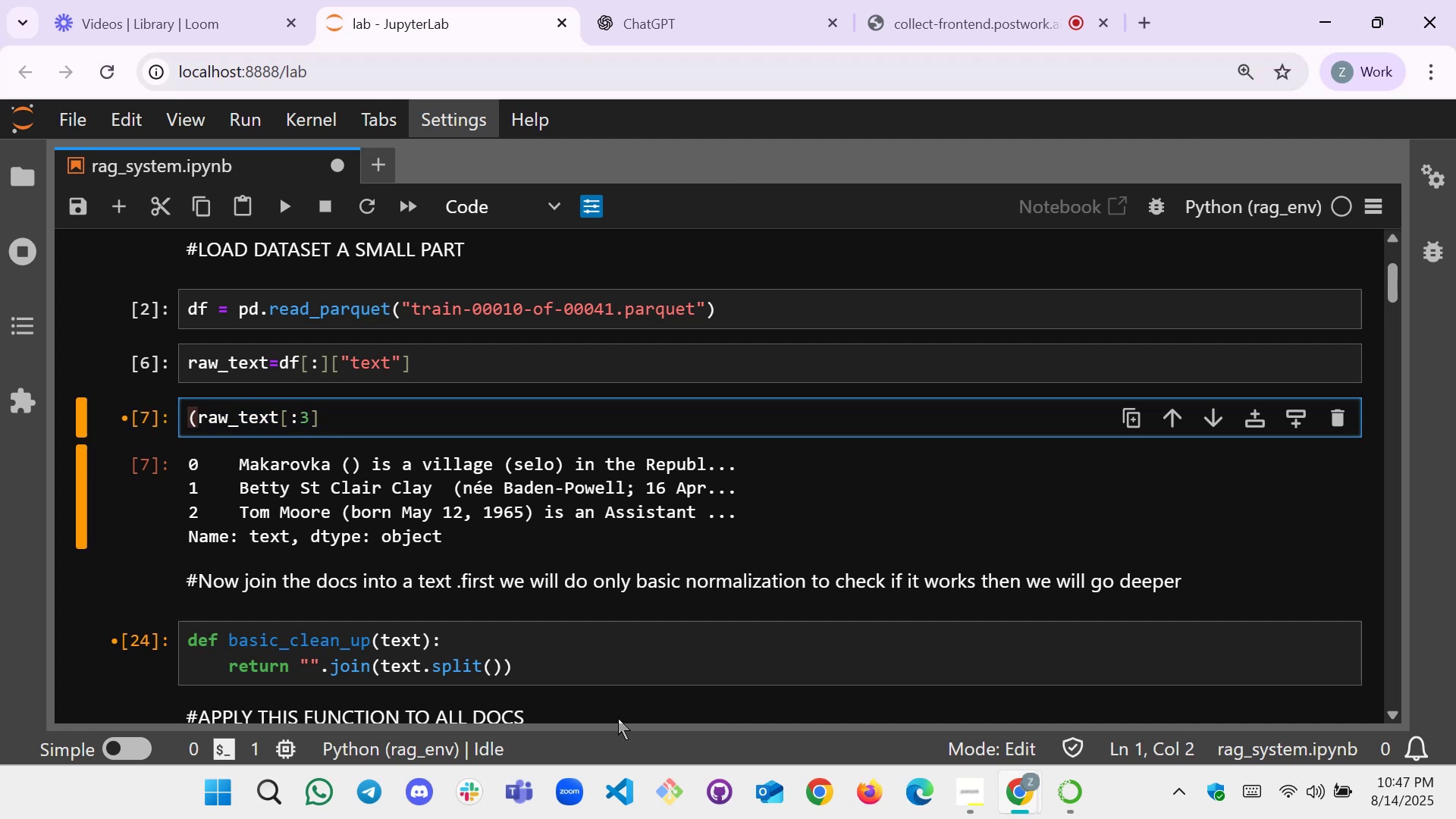 
left_click([963, 787])
 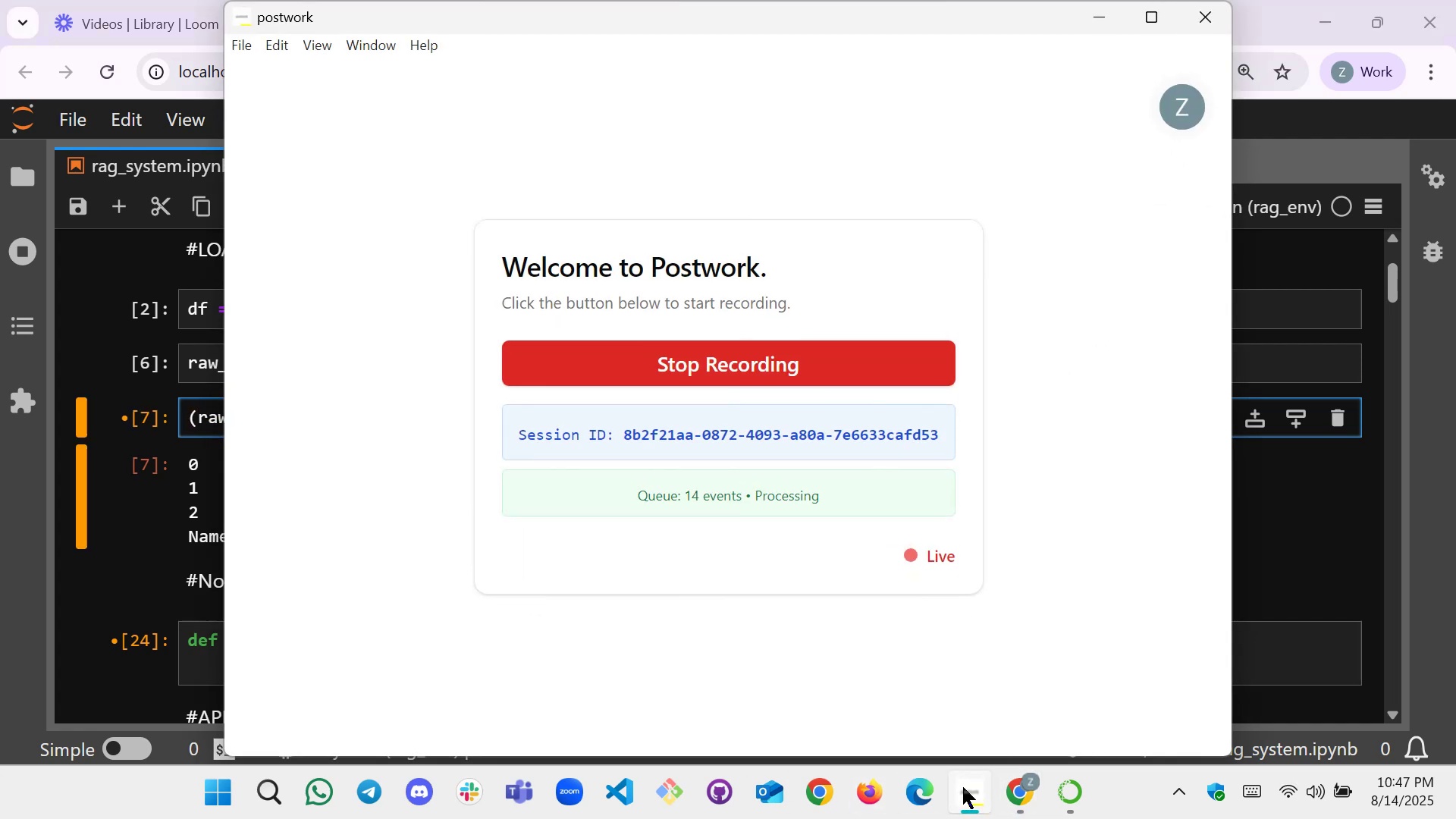 
left_click([964, 789])
 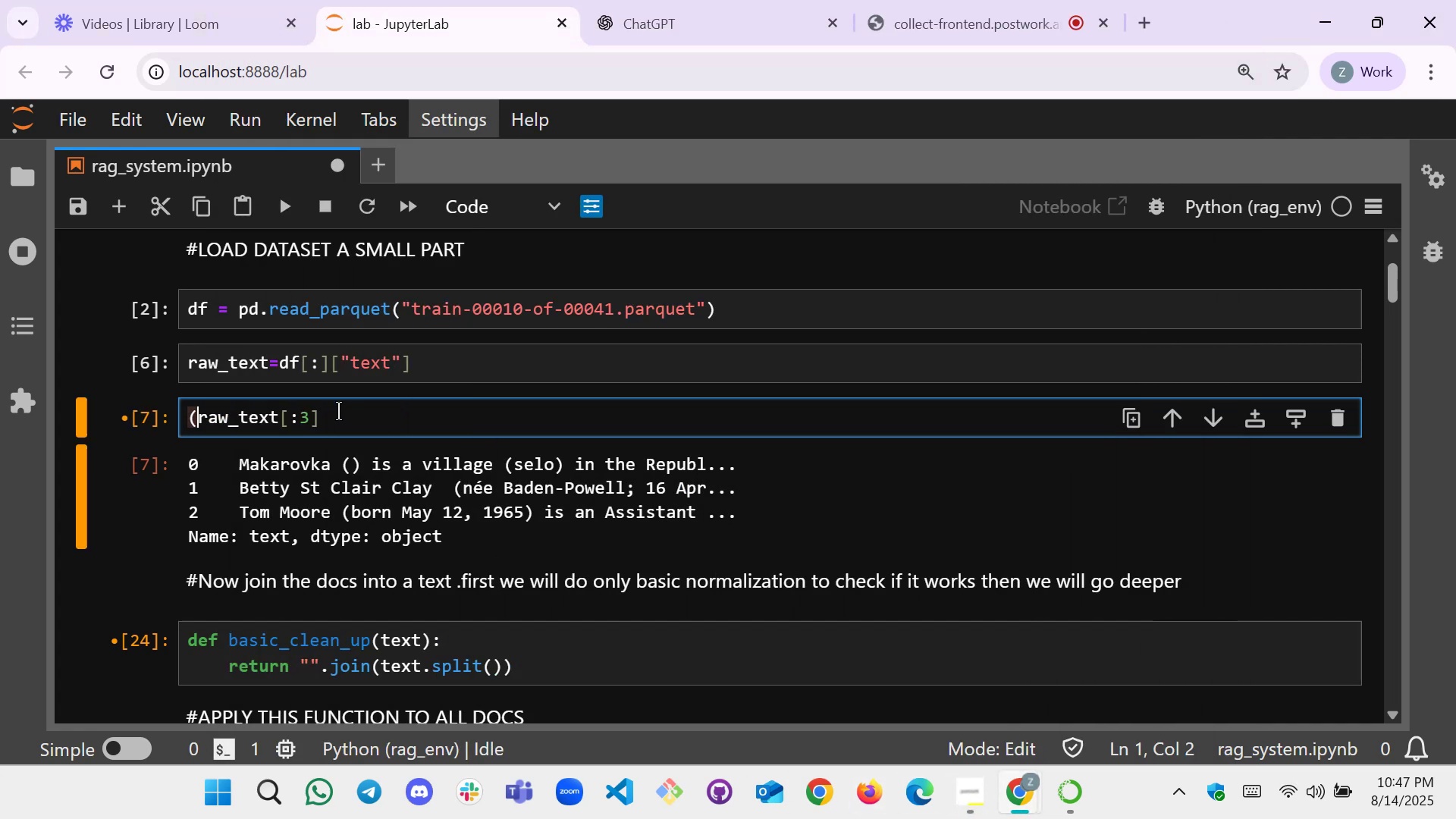 
left_click([336, 419])
 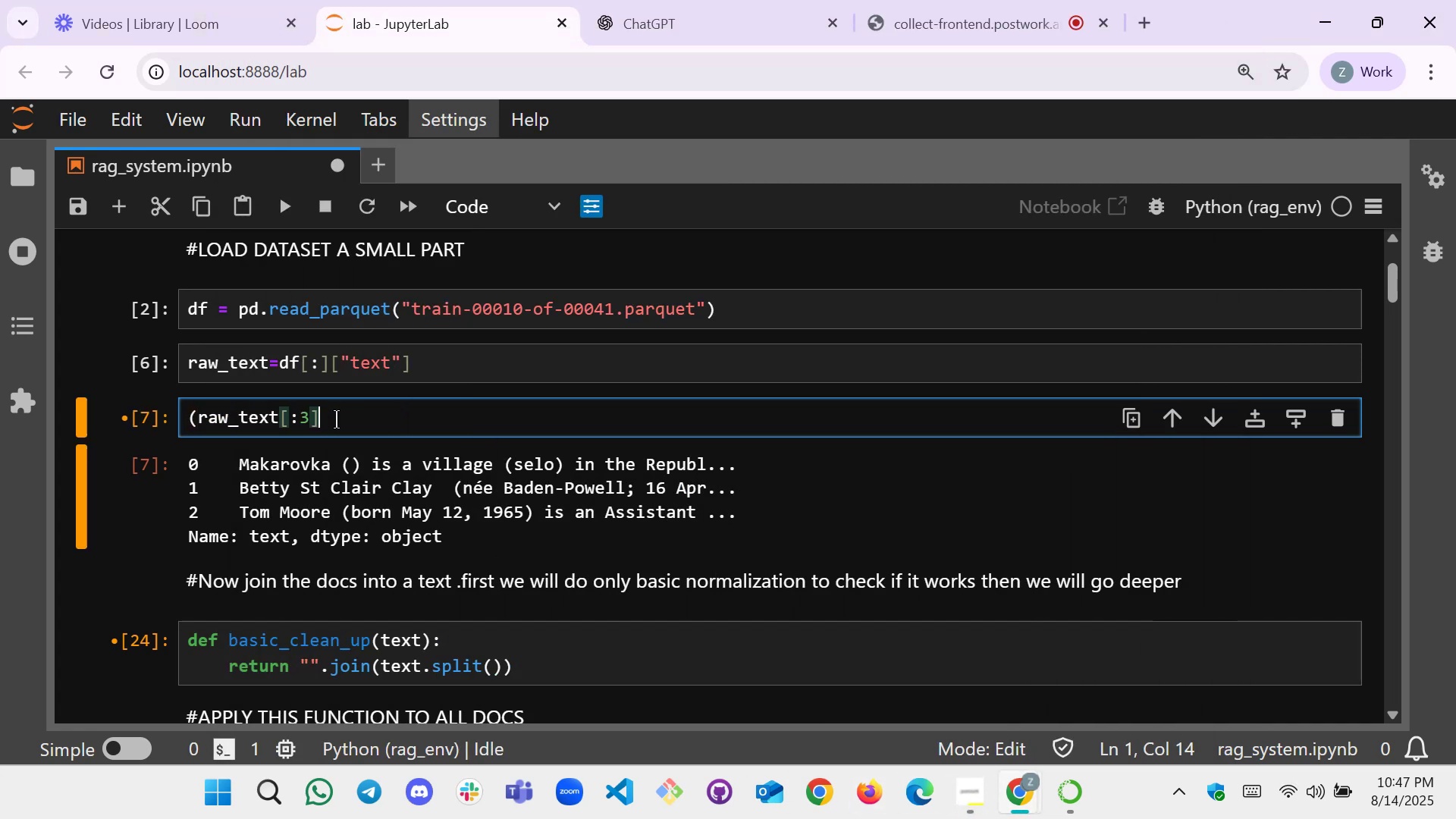 
hold_key(key=ShiftLeft, duration=0.42)
 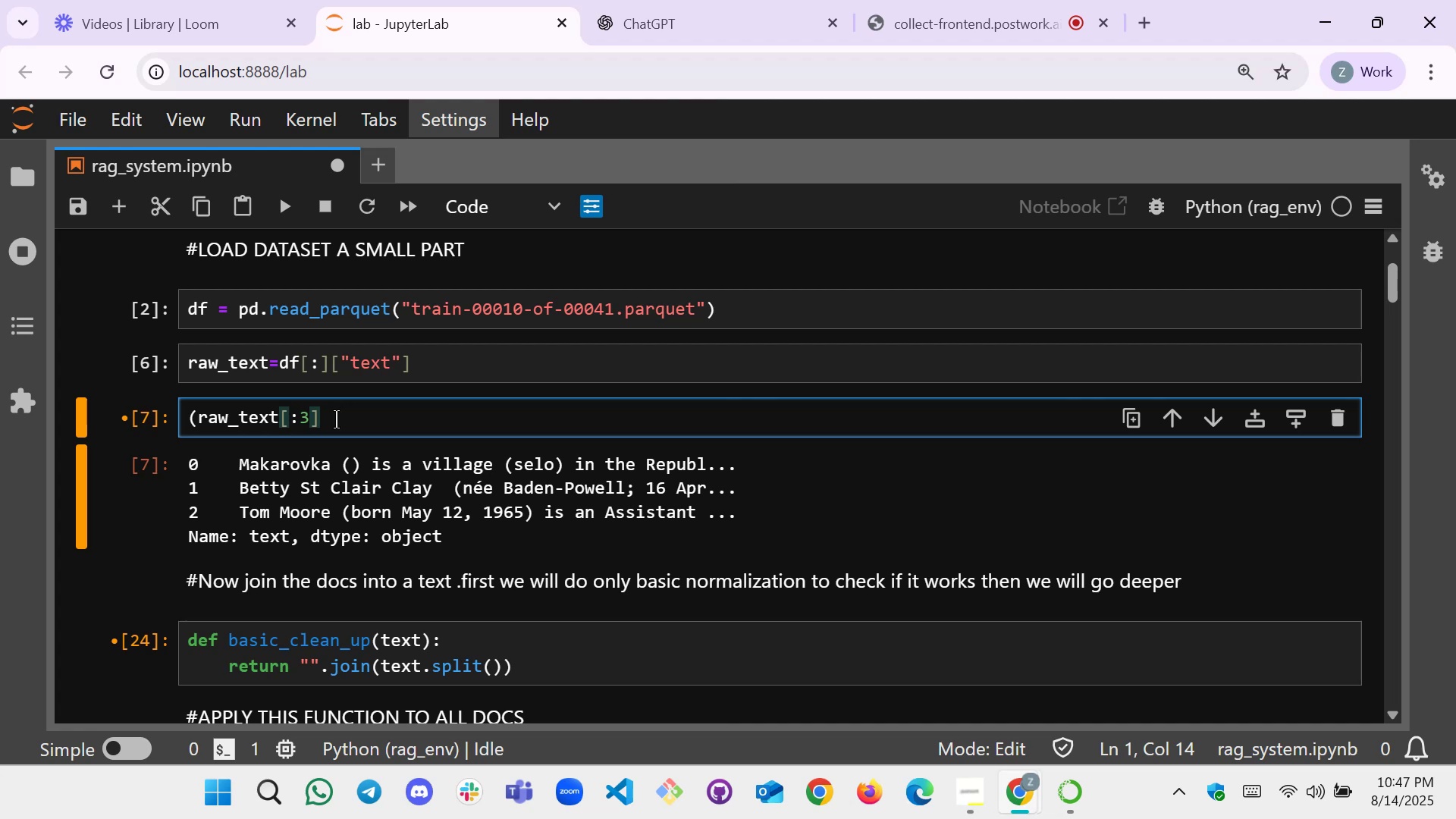 
type(0)
key(Backspace)
type()[Home]len)
 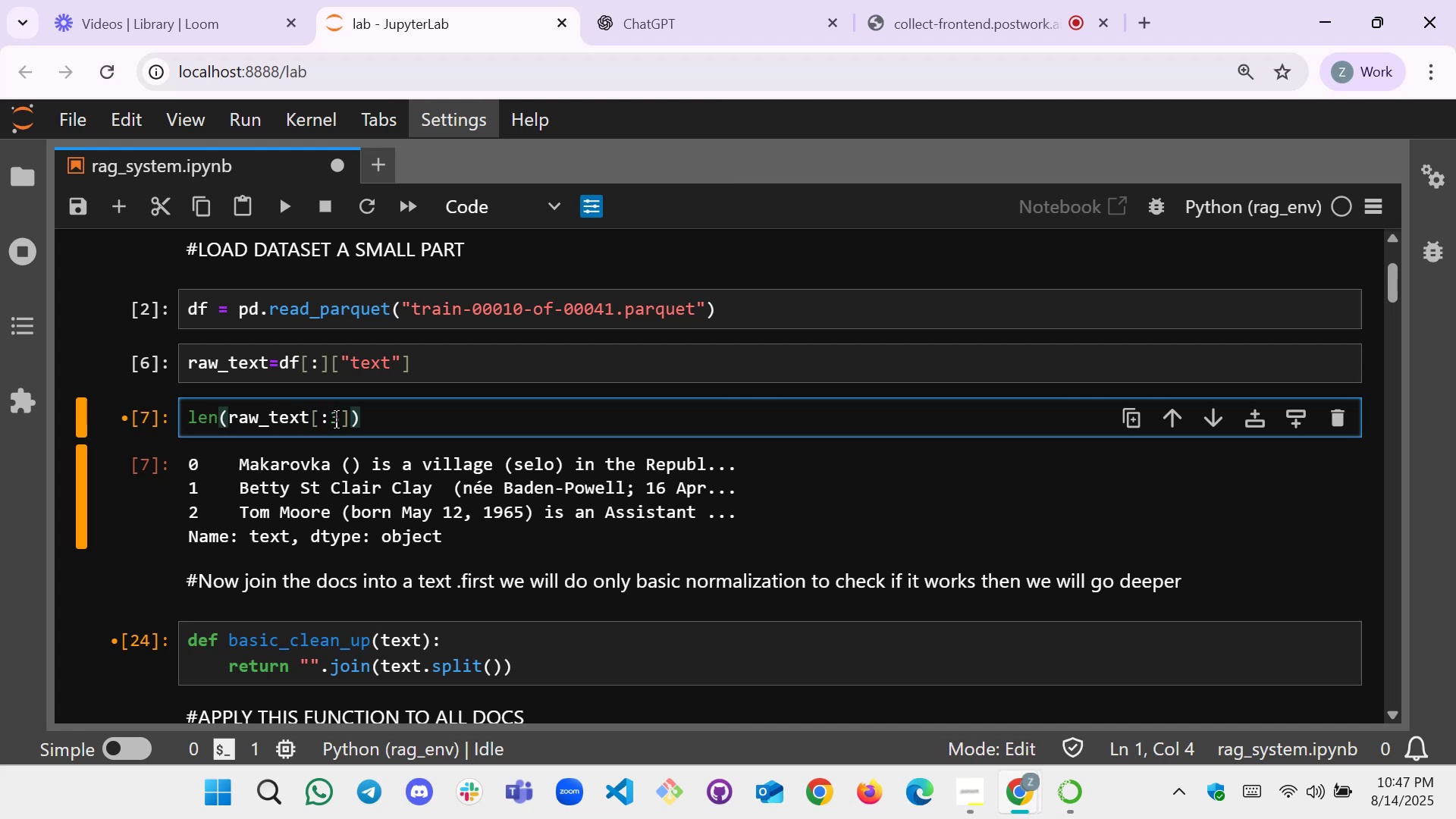 
key(Shift+Enter)
 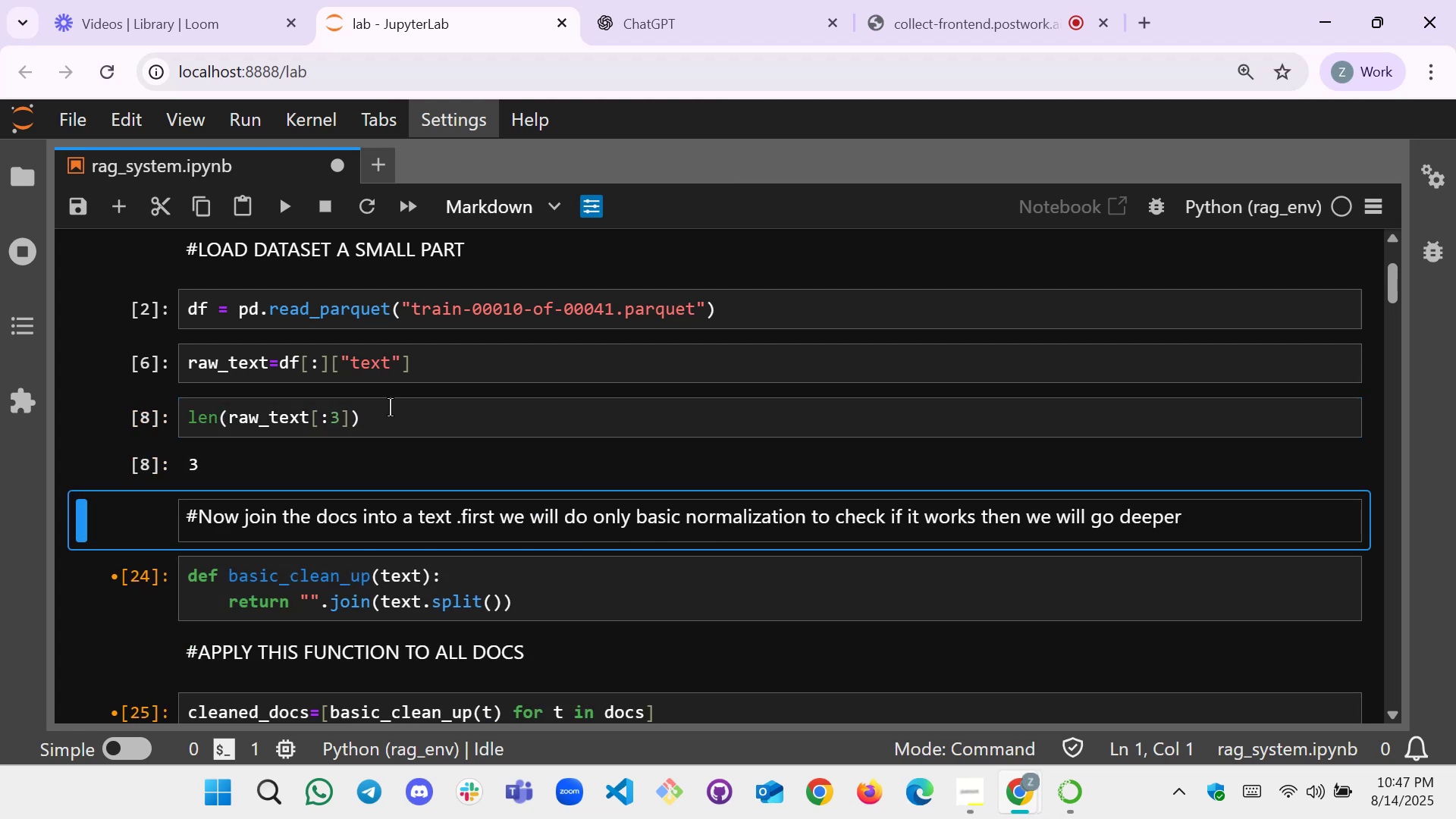 
left_click([383, 417])
 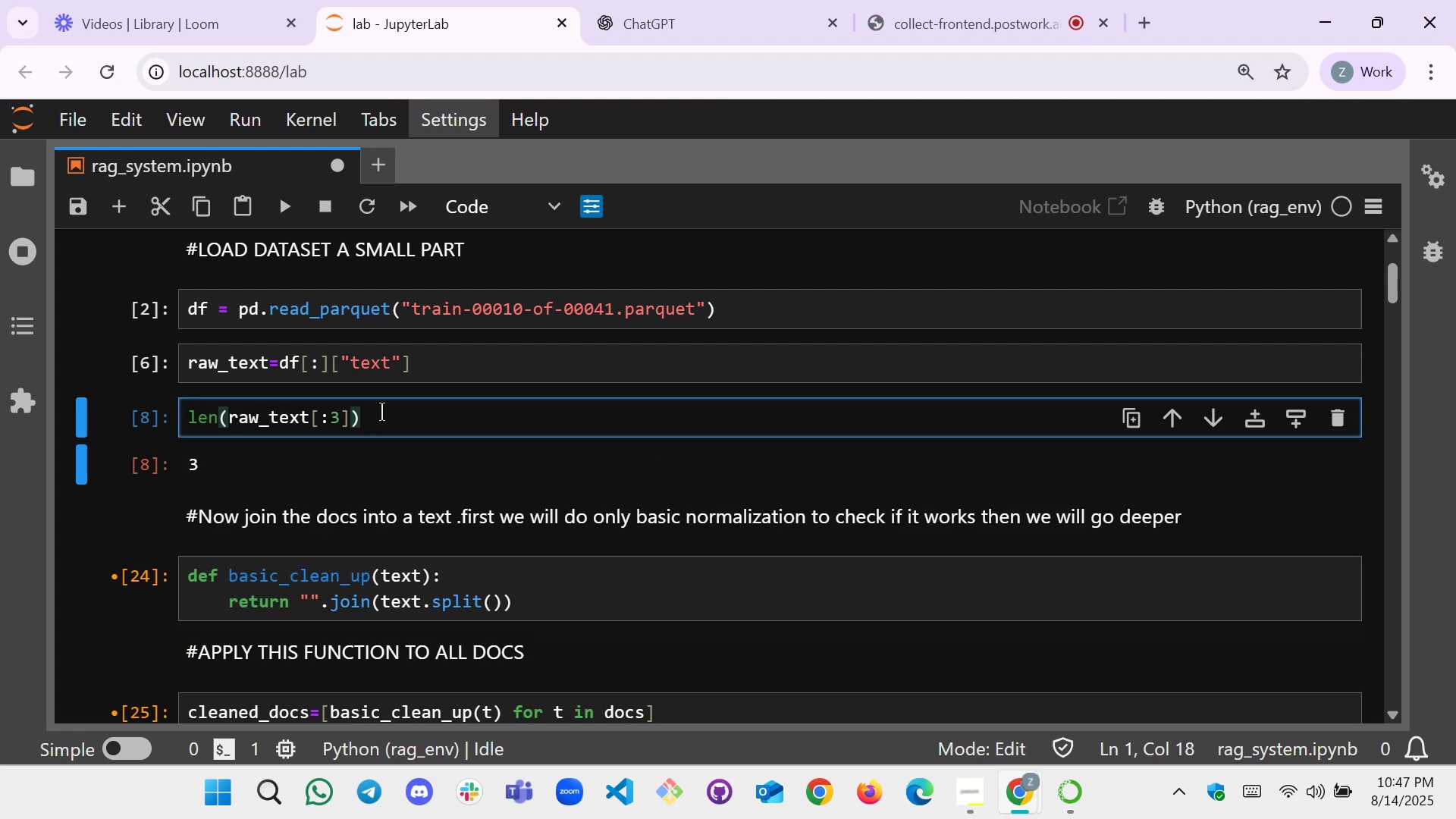 
left_click([382, 426])
 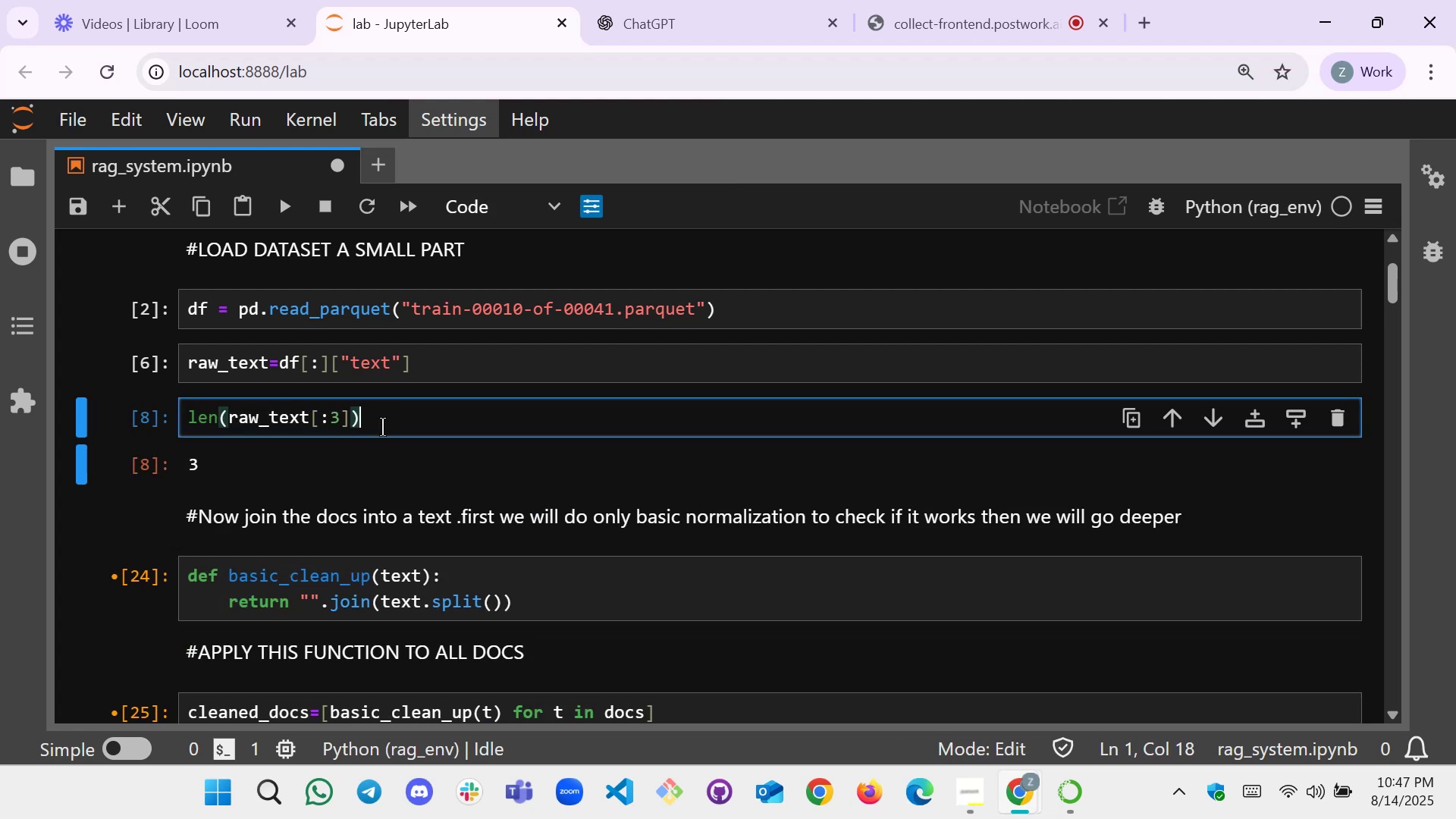 
key(ArrowLeft)
 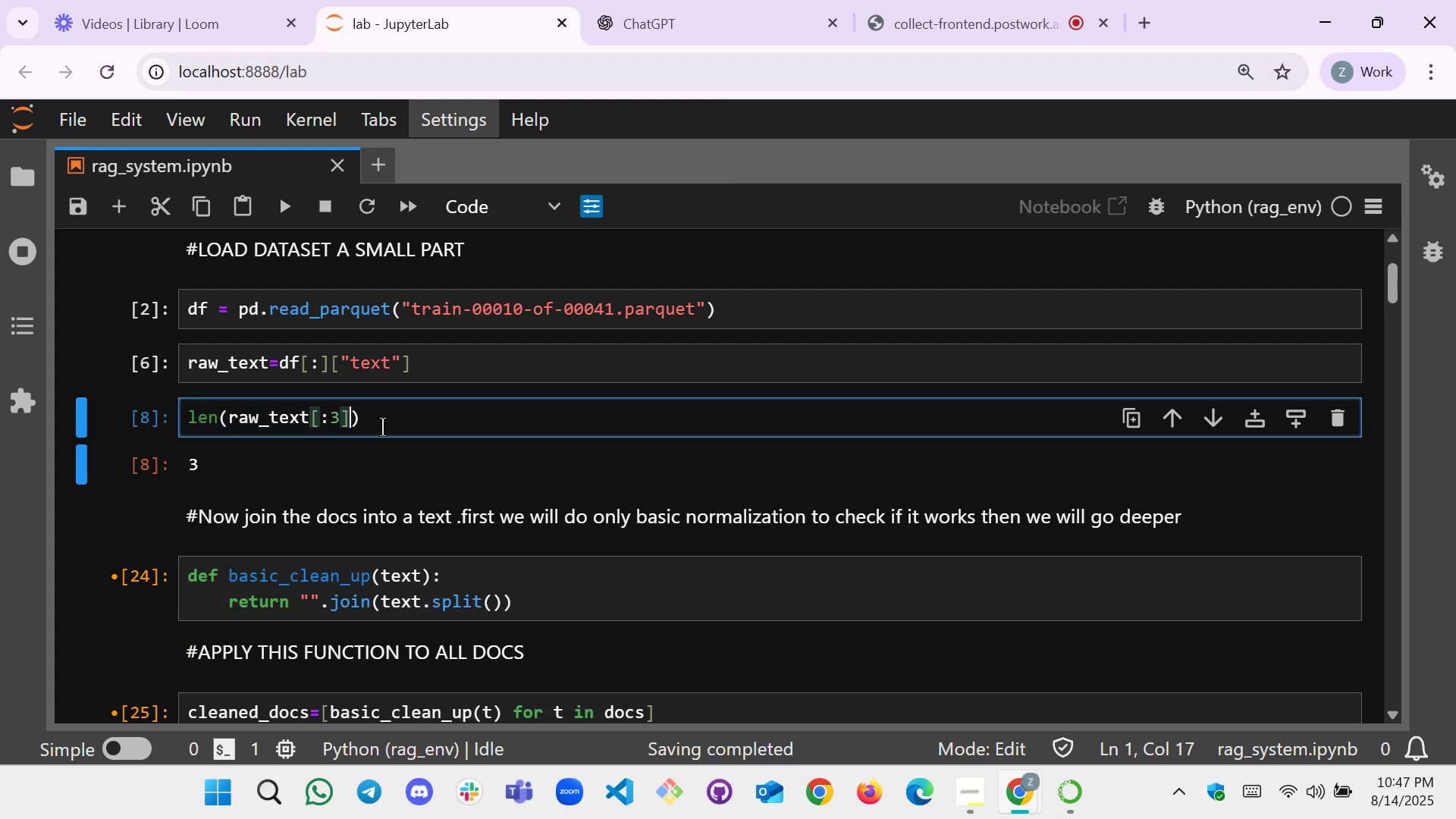 
key(BracketLeft)
 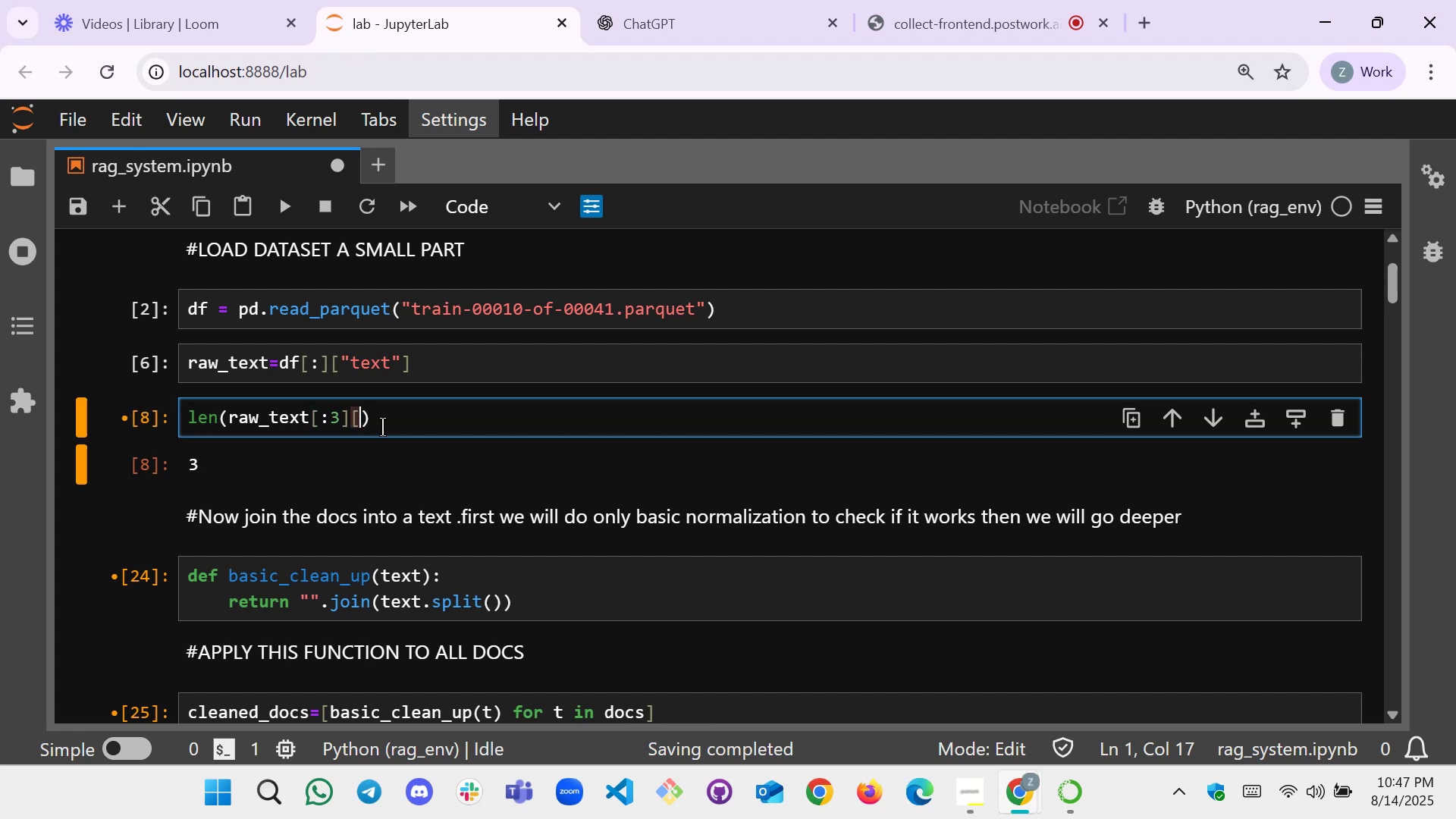 
key(BracketRight)
 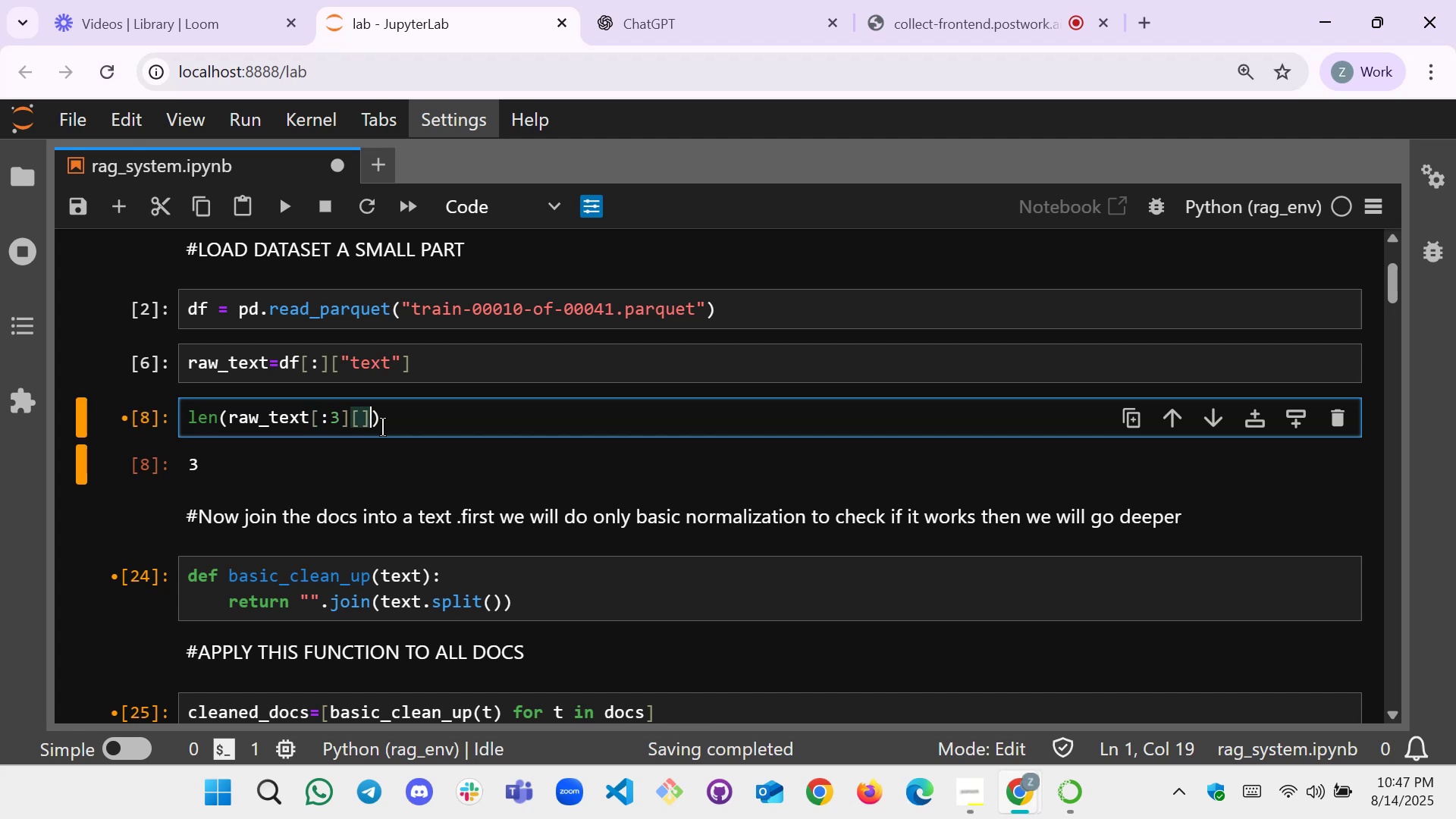 
key(ArrowLeft)
 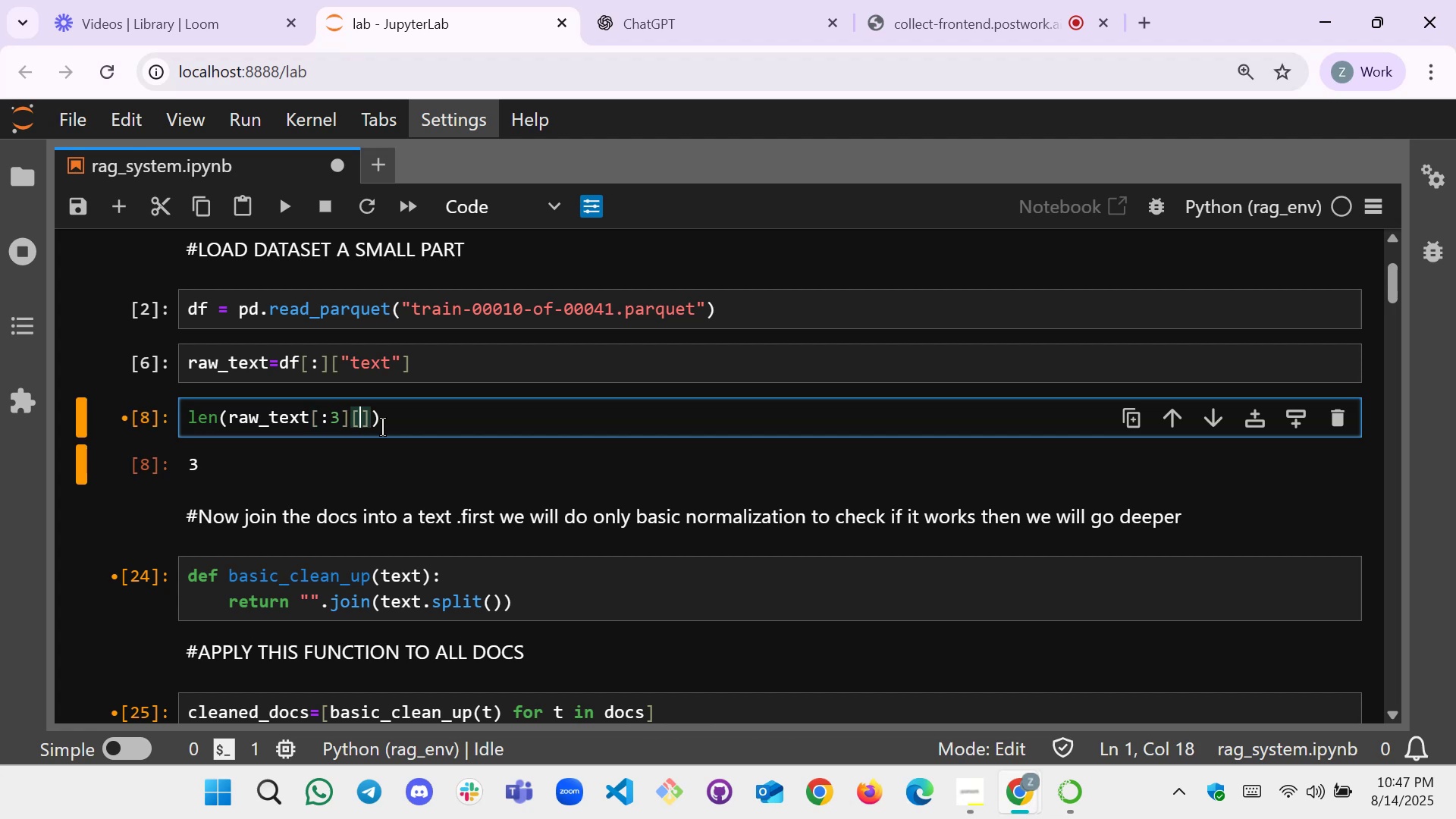 
type(T)
key(Backspace)
type("text")
 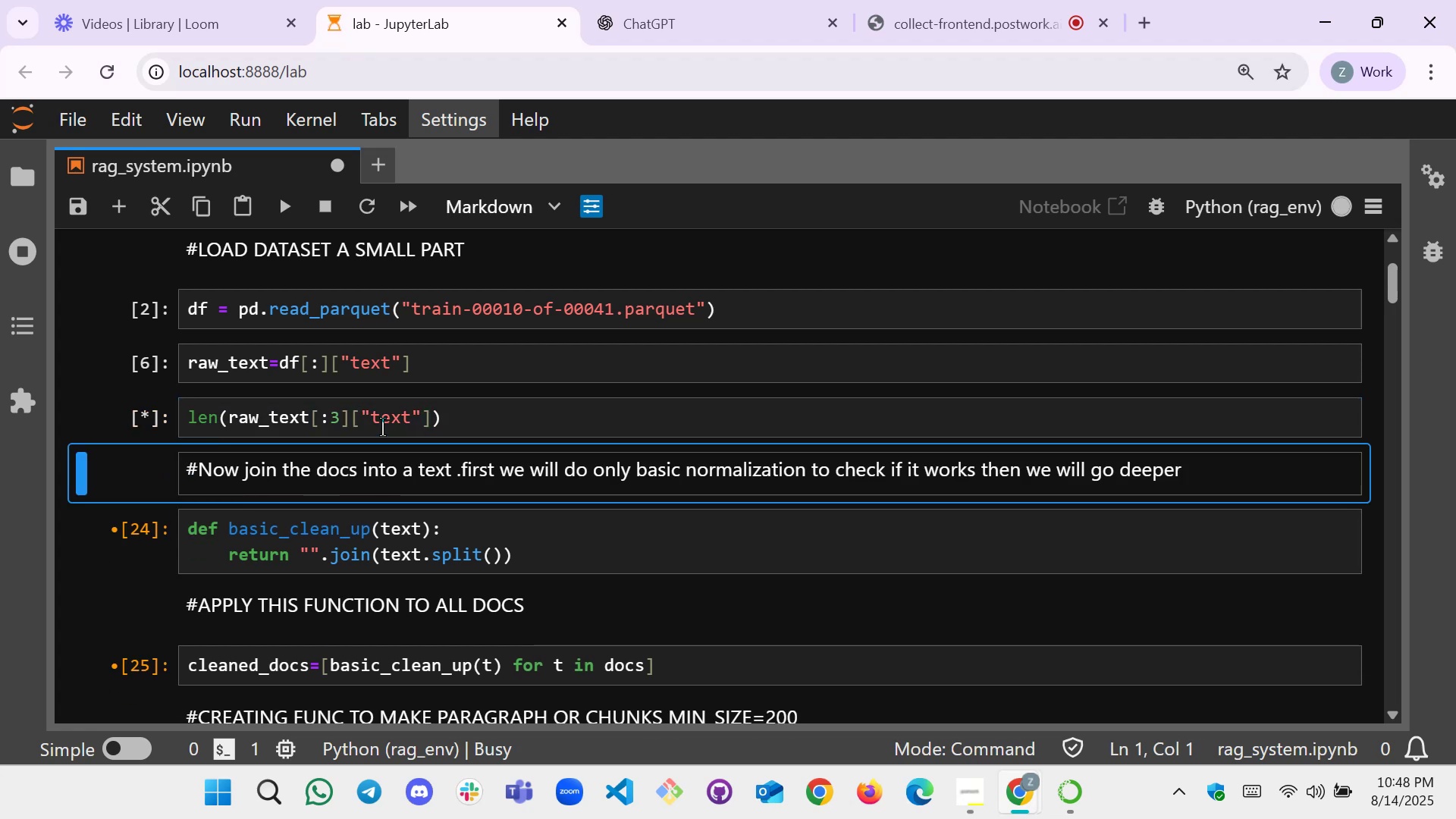 
 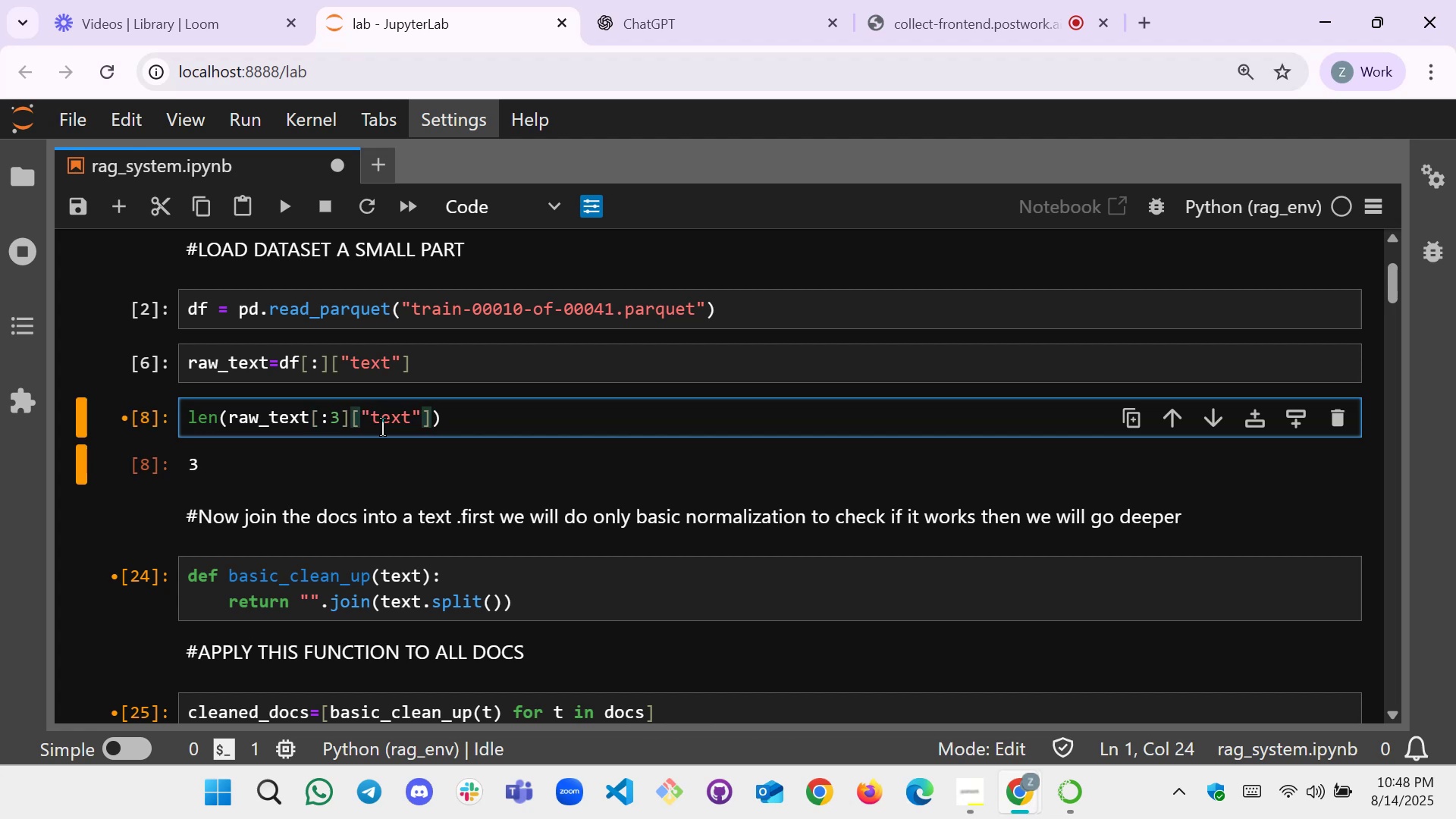 
key(Shift+Enter)
 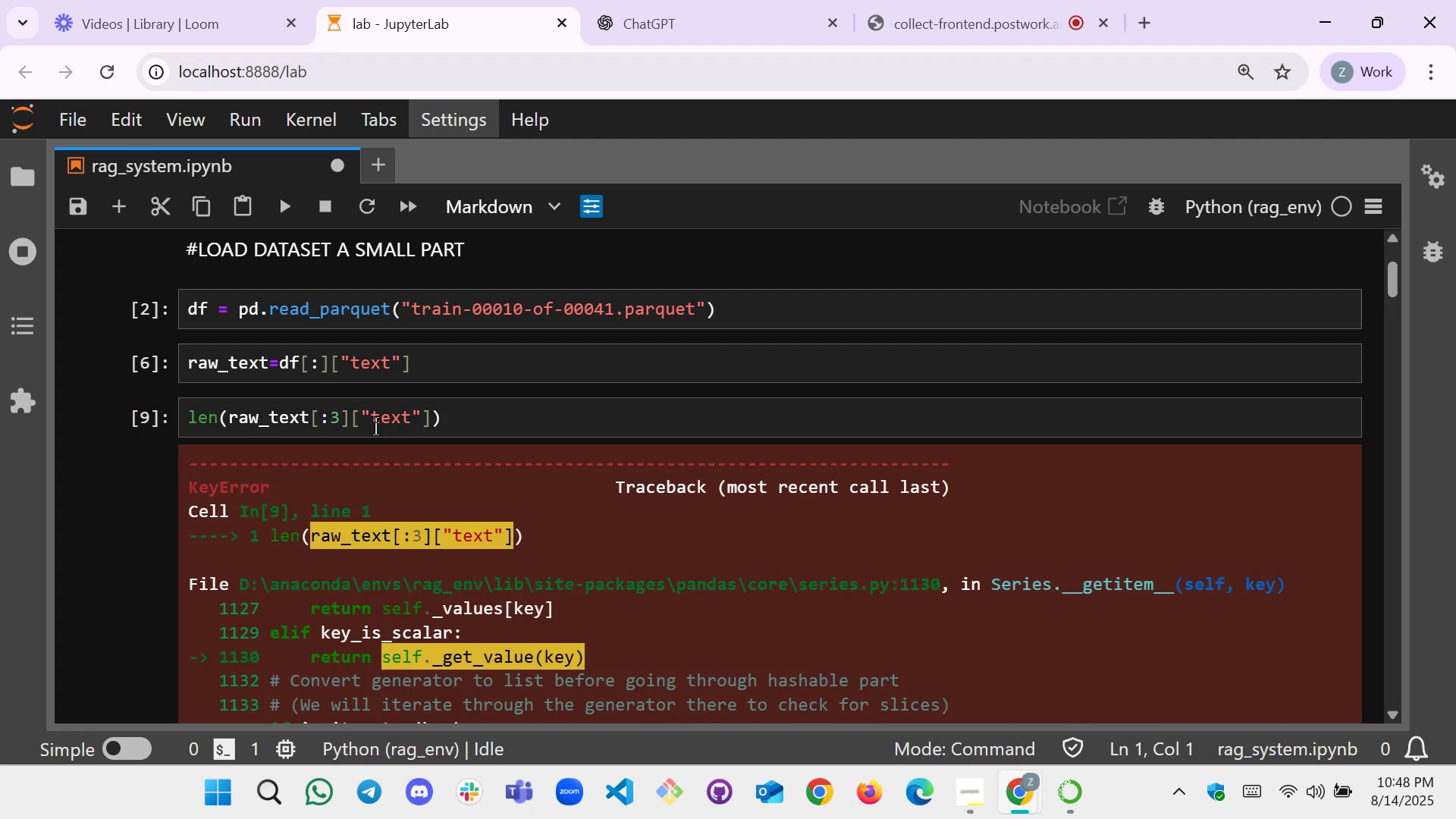 
scroll: coordinate [452, 469], scroll_direction: down, amount: 6.0
 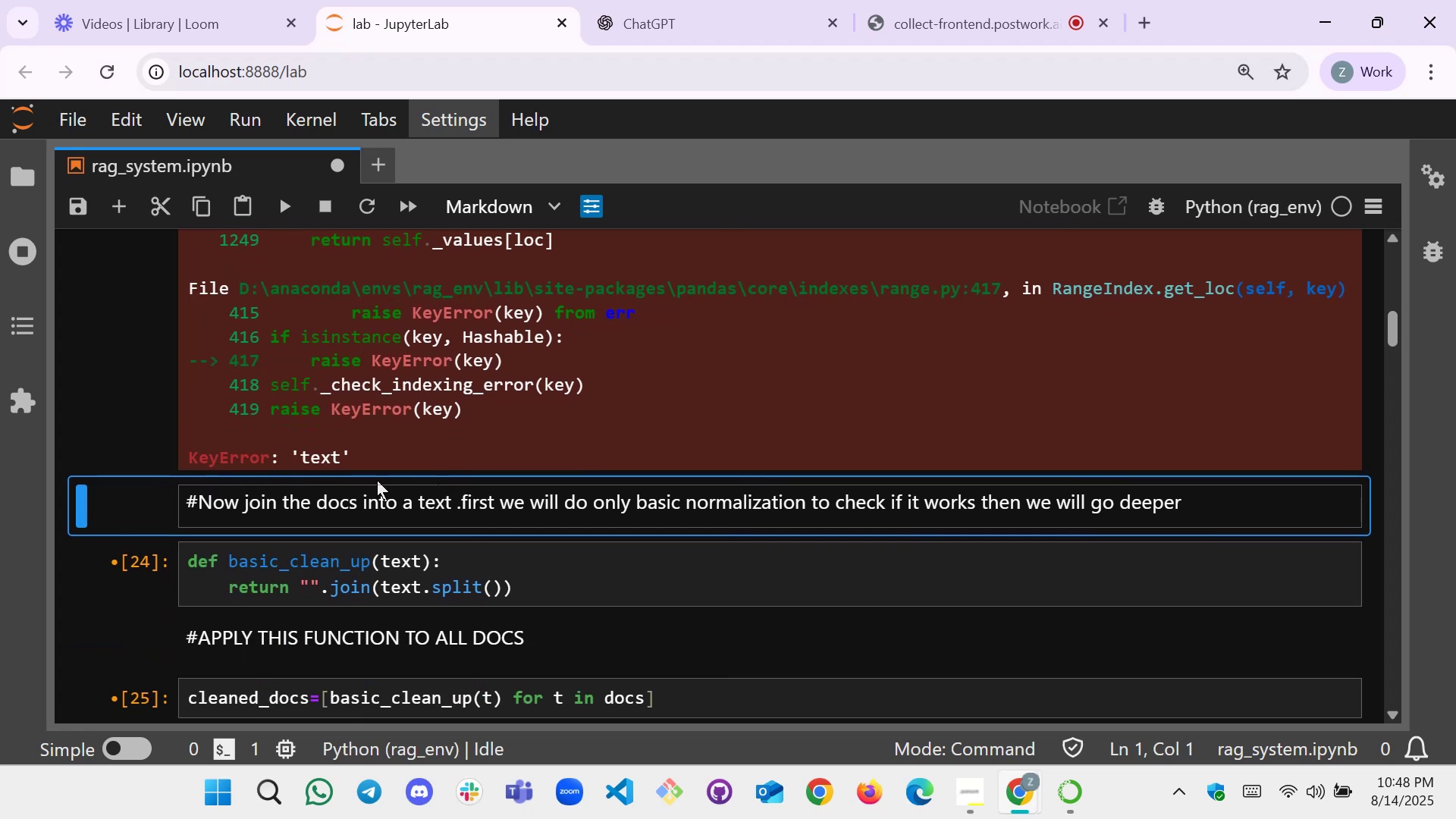 
scroll: coordinate [353, 442], scroll_direction: up, amount: 6.0
 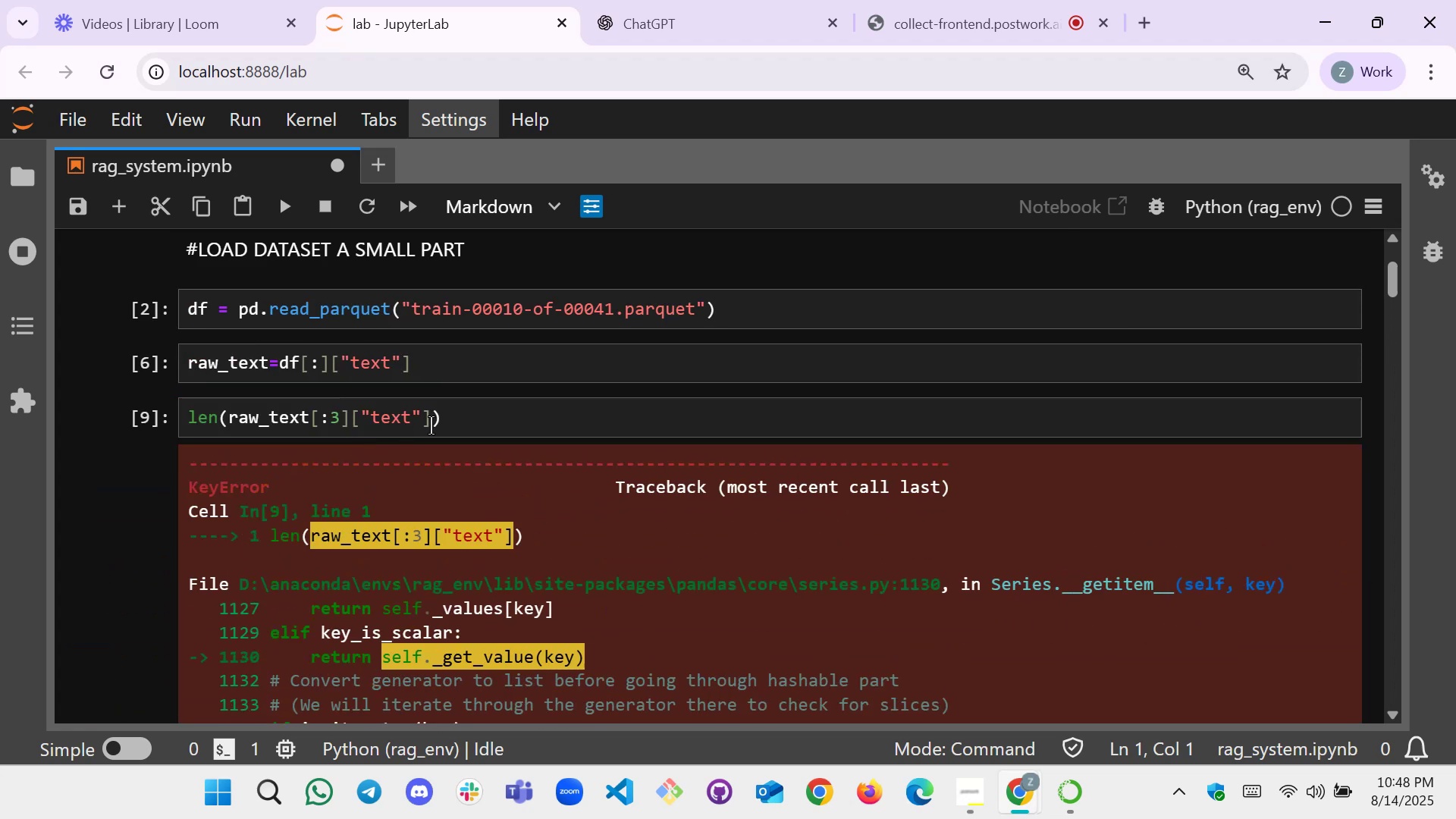 
left_click_drag(start_coordinate=[428, 423], to_coordinate=[352, 424])
 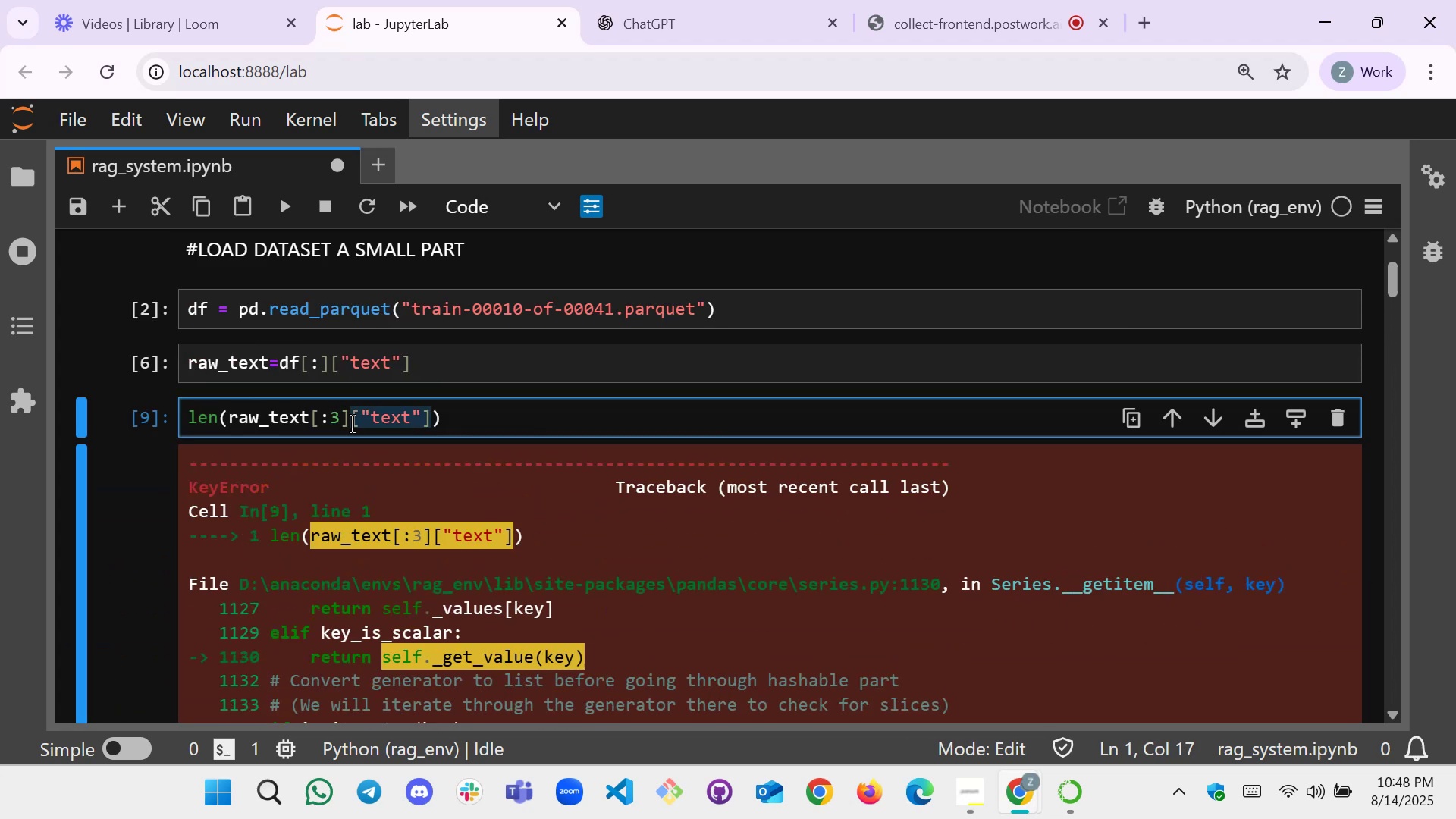 
key(Backspace)
 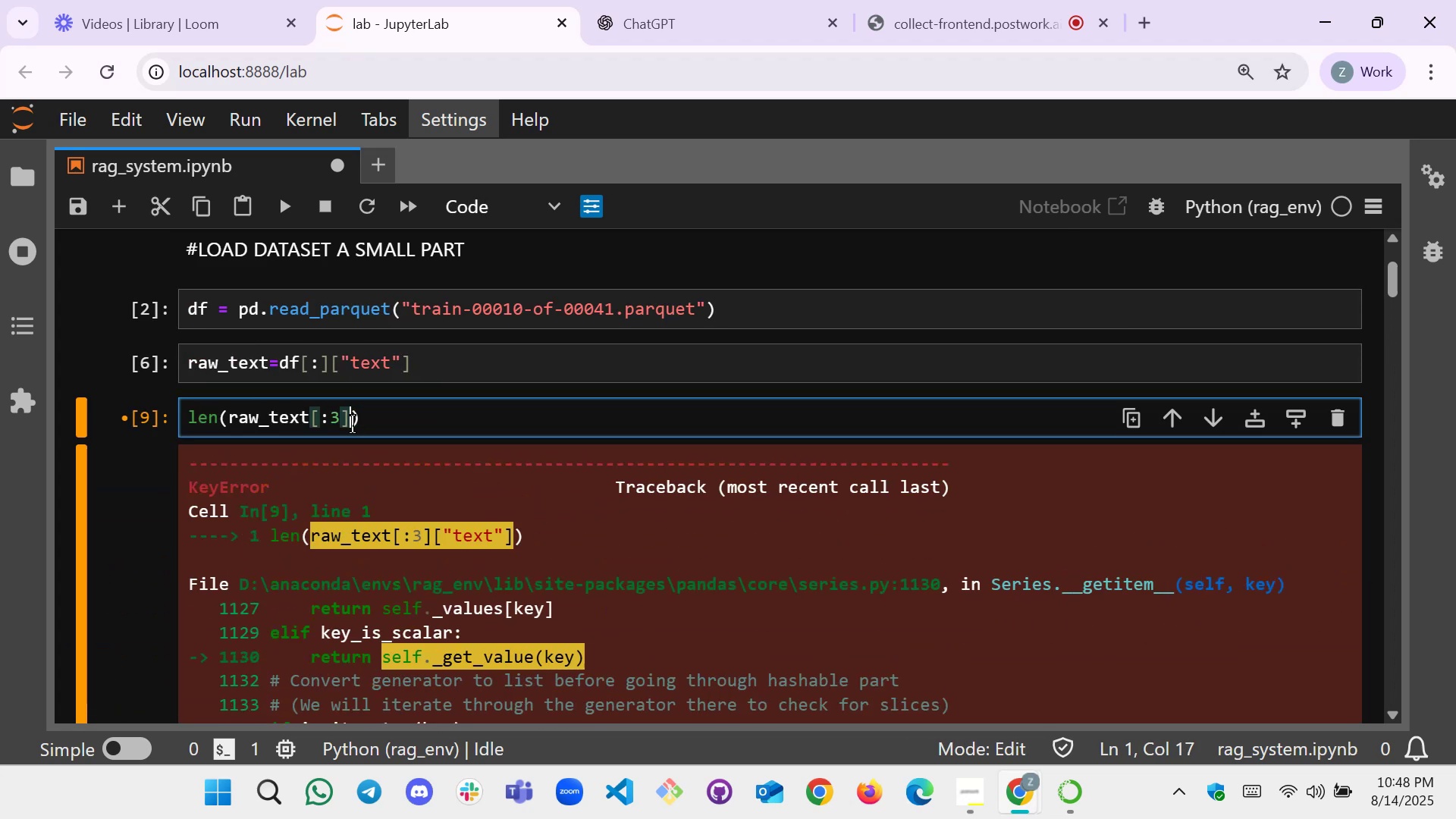 
key(ArrowRight)
 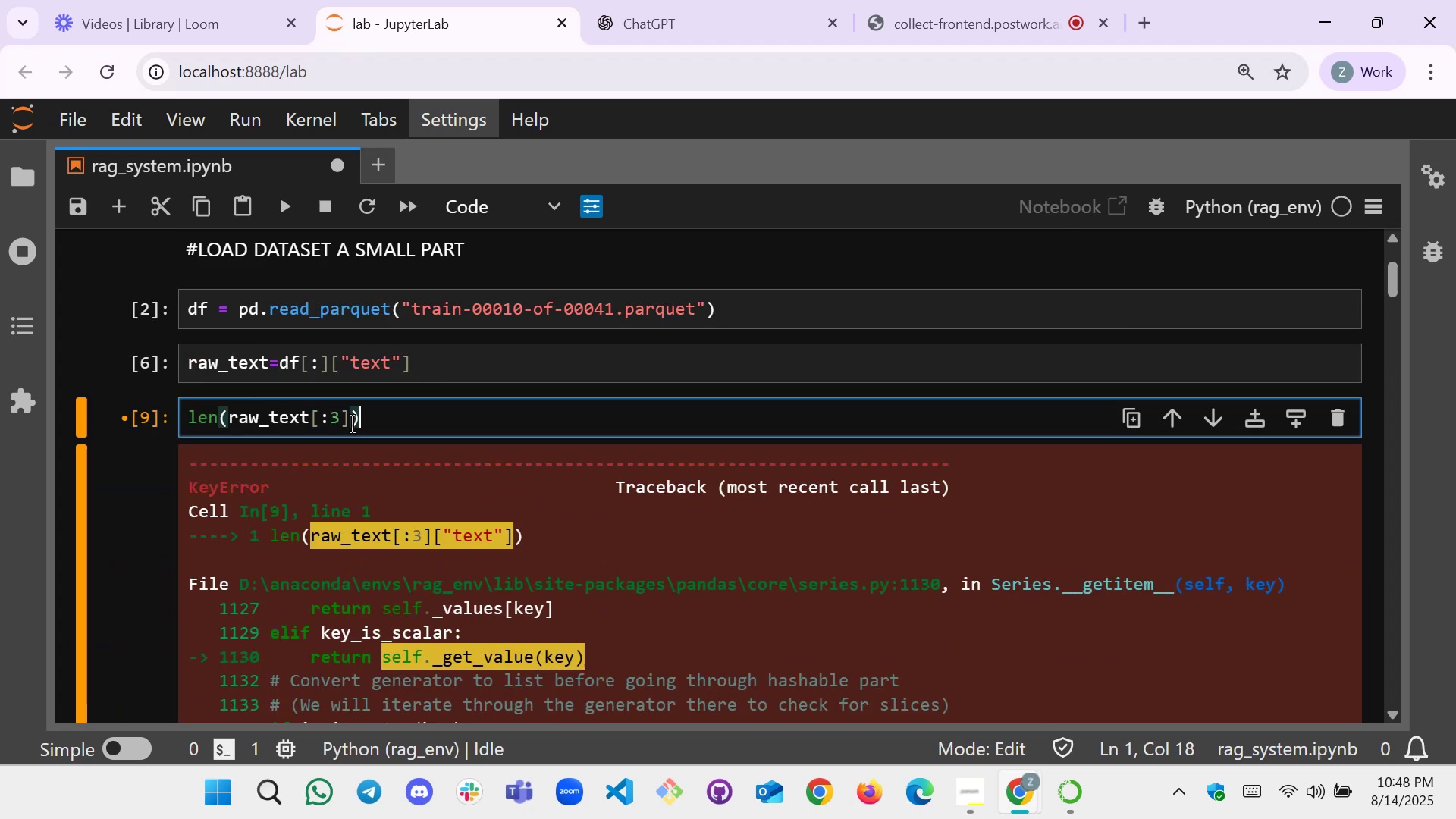 
key(Backspace)
 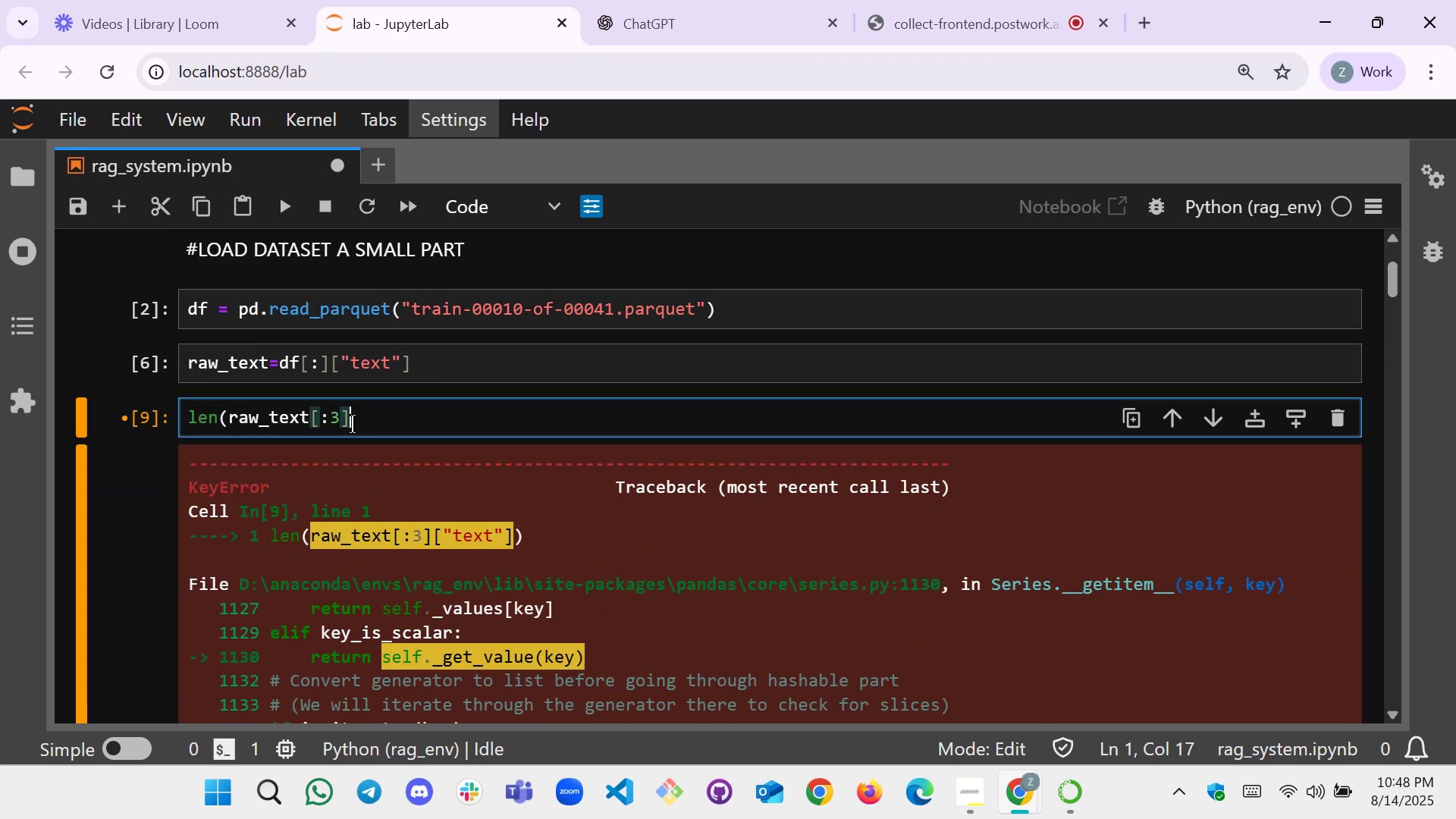 
key(Home)
 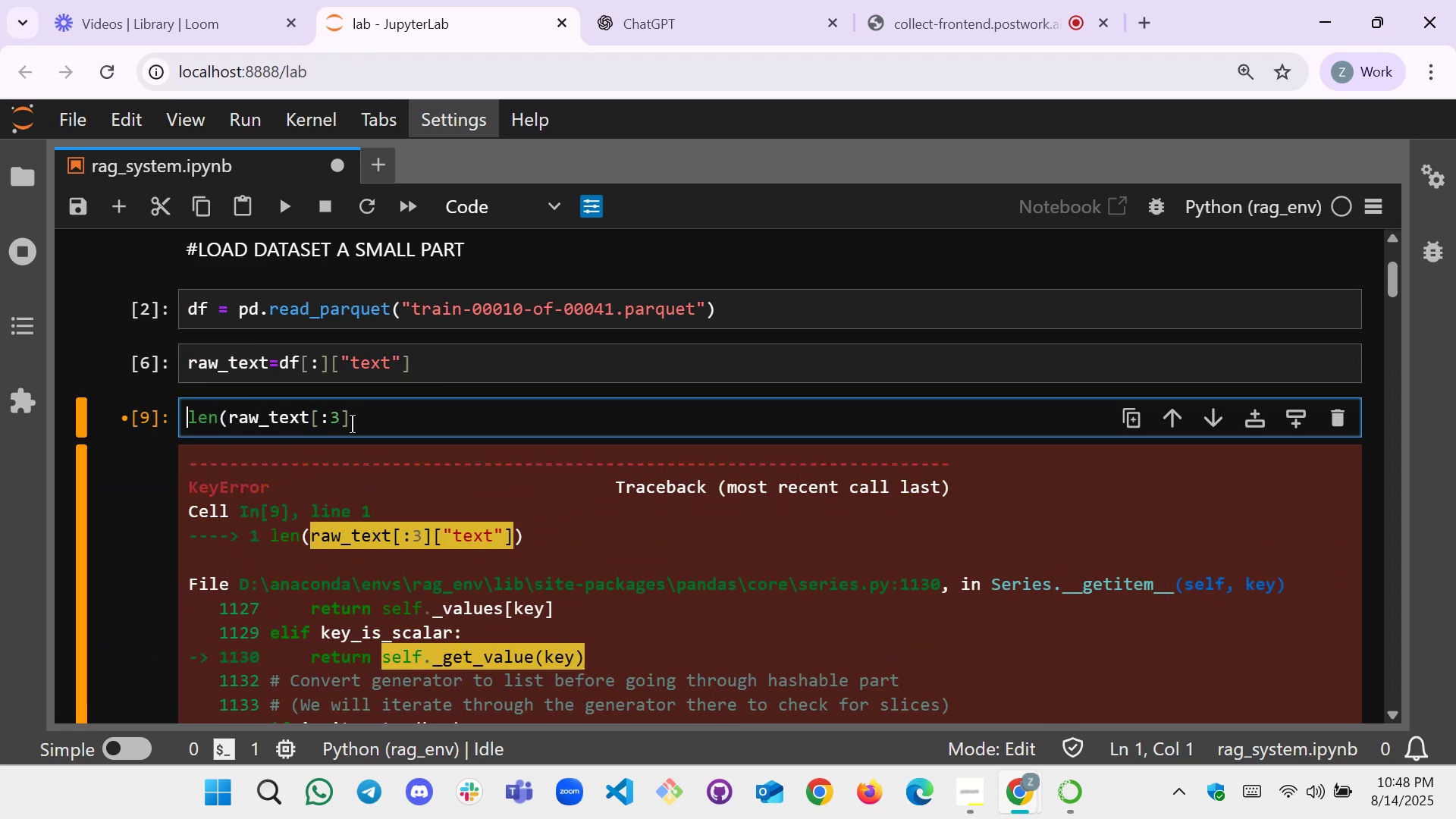 
hold_key(key=ArrowRight, duration=0.59)
 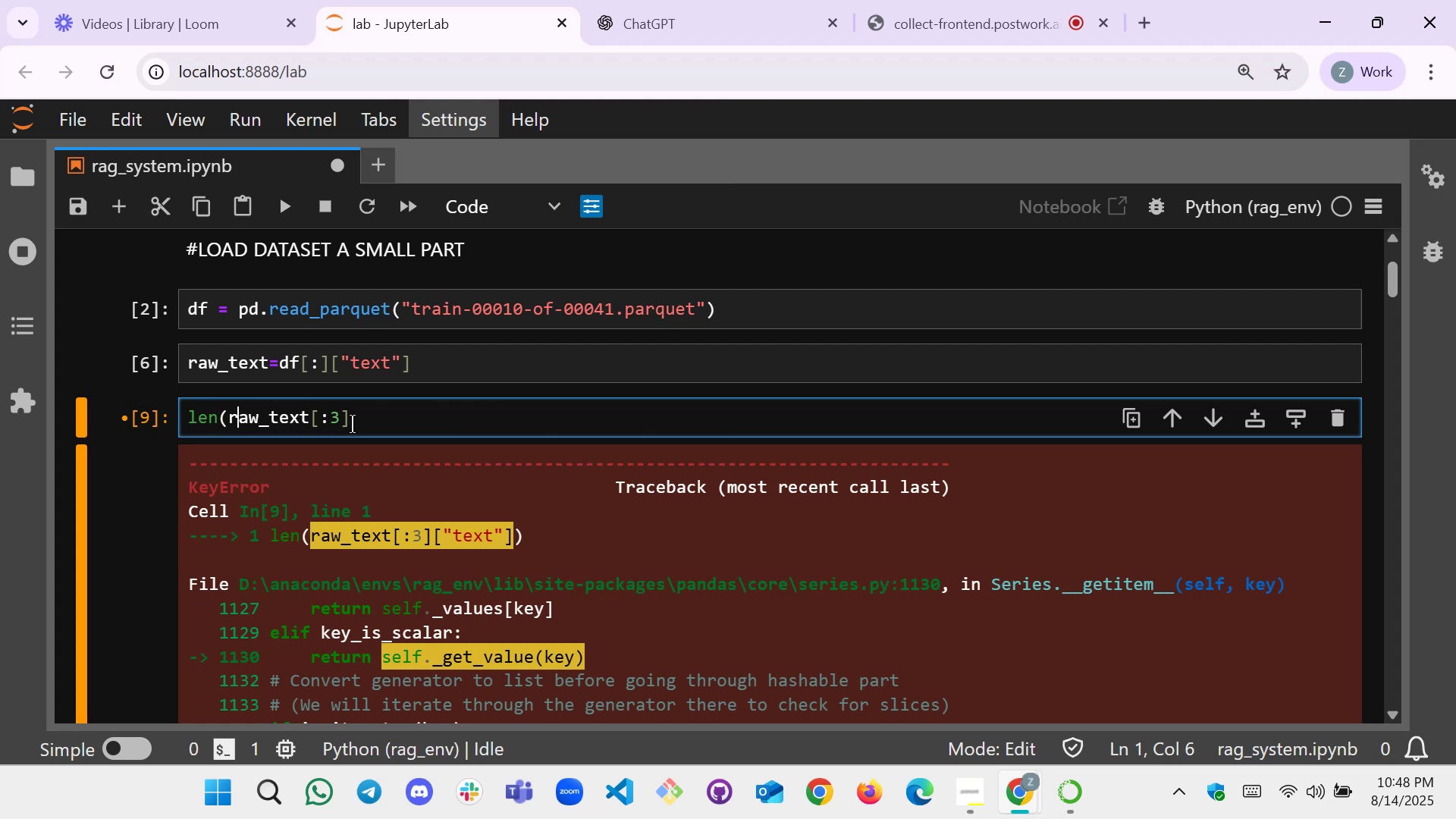 
key(ArrowLeft)
 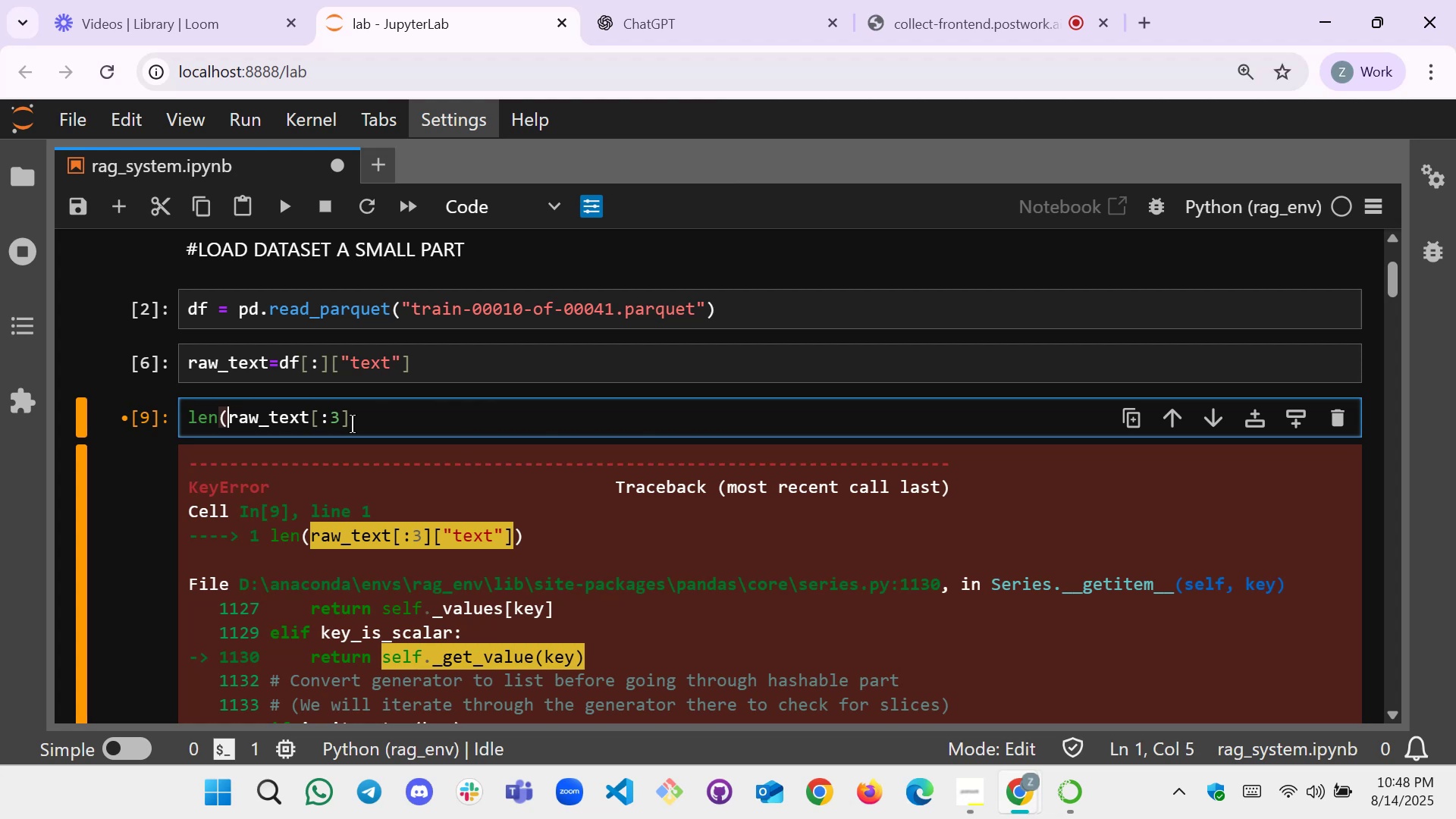 
key(Backspace)
 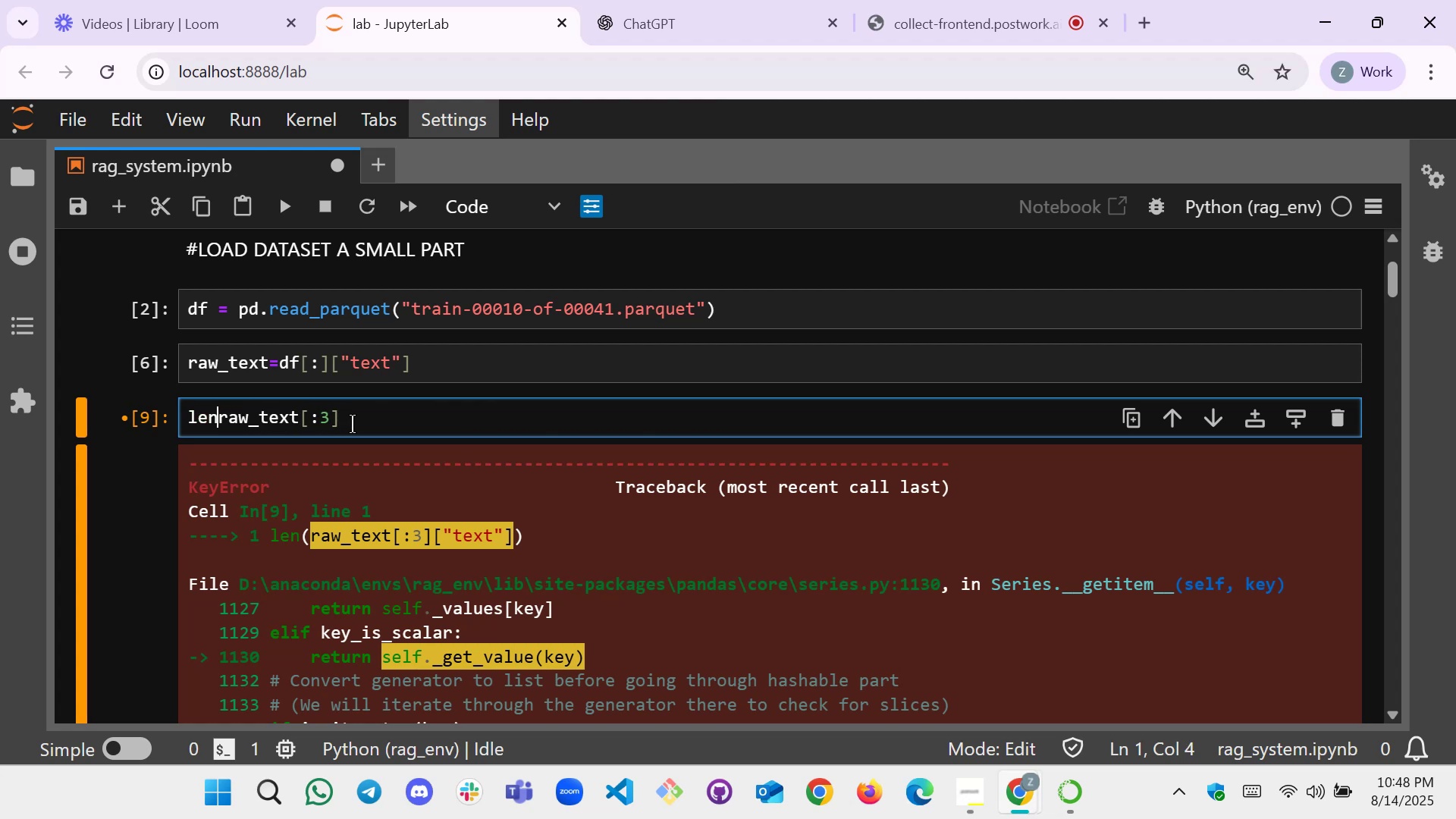 
key(Backspace)
 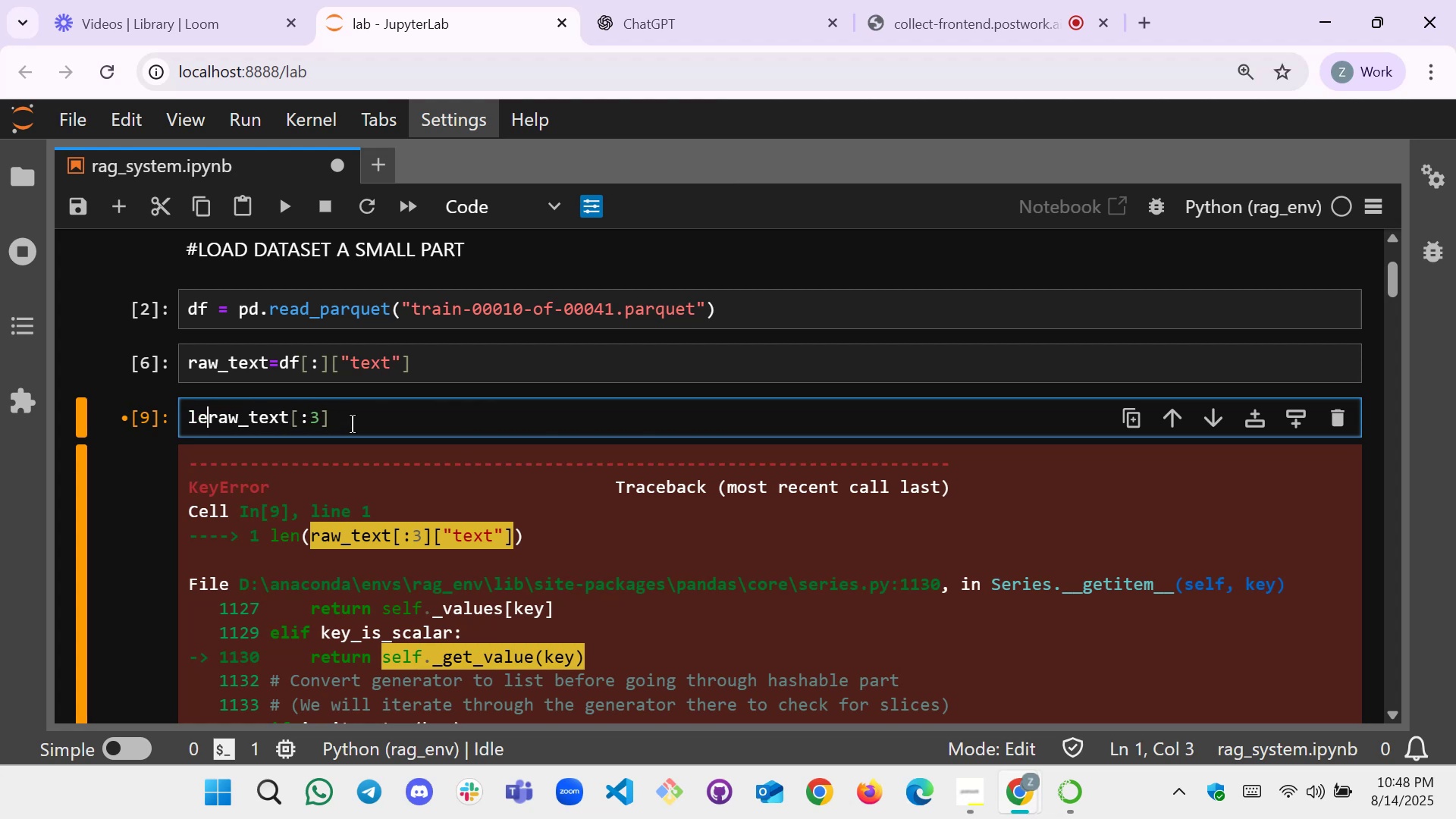 
key(Backspace)
 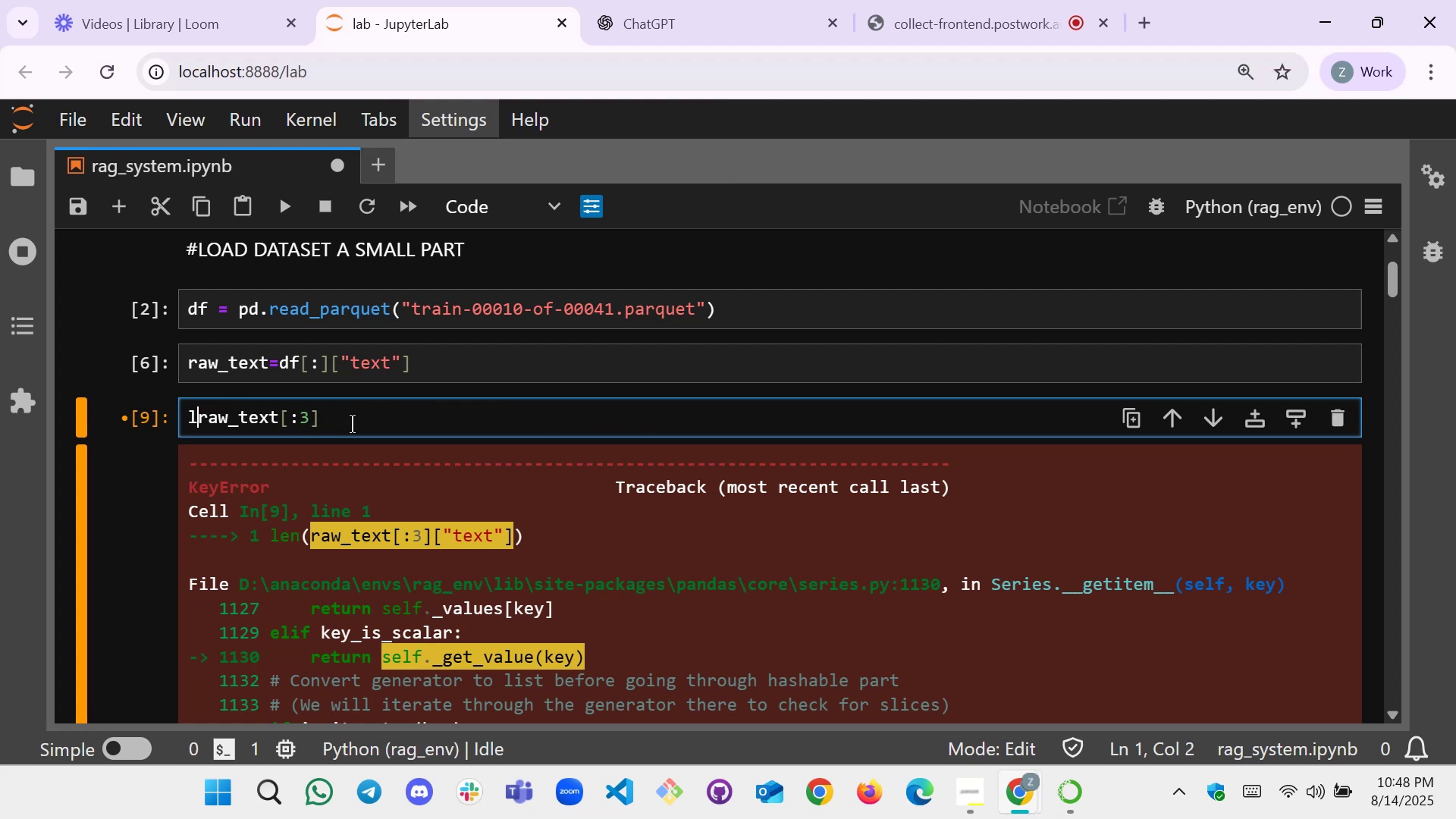 
key(Backspace)
 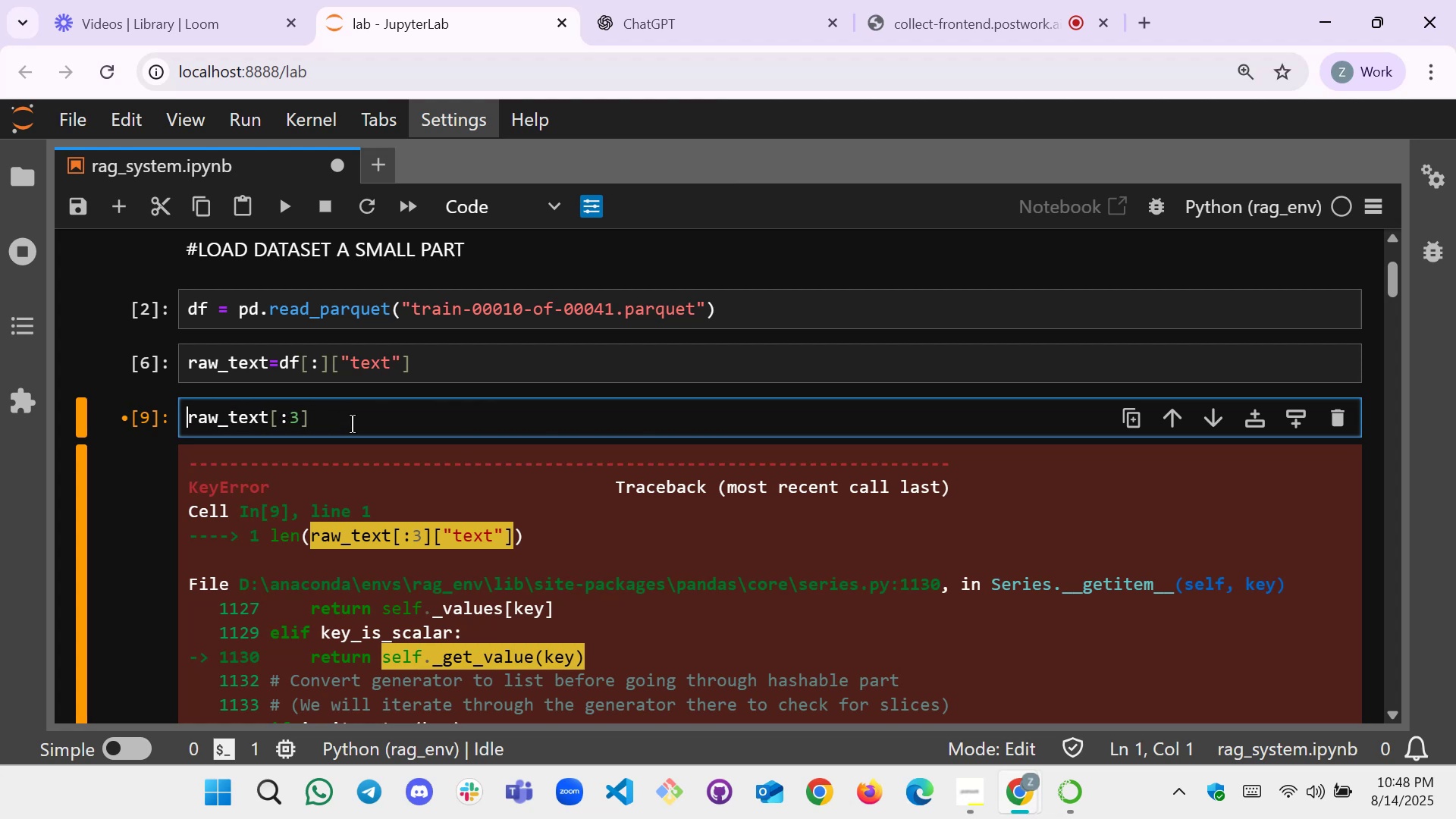 
key(Shift+ShiftRight)
 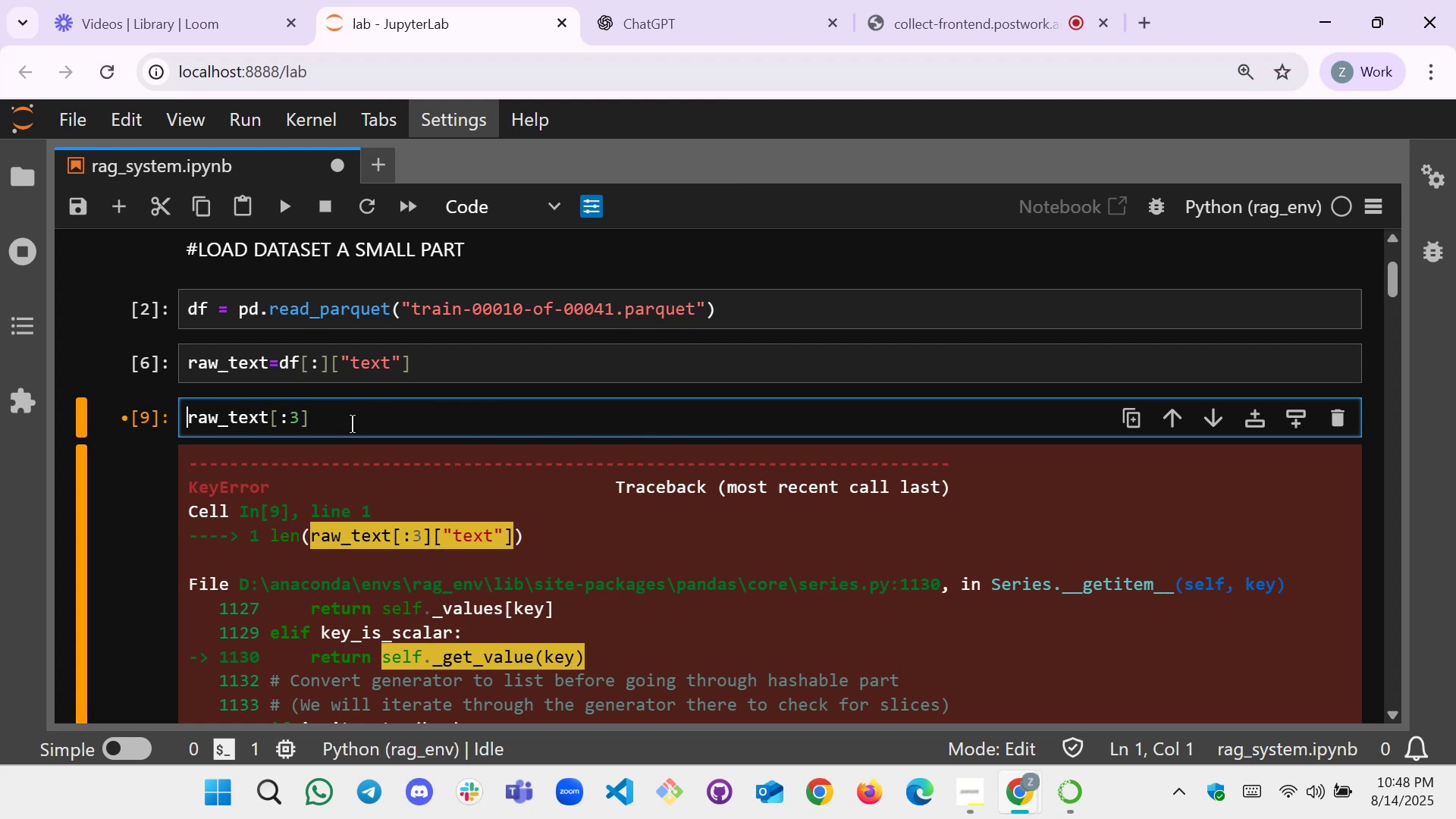 
key(Shift+Enter)
 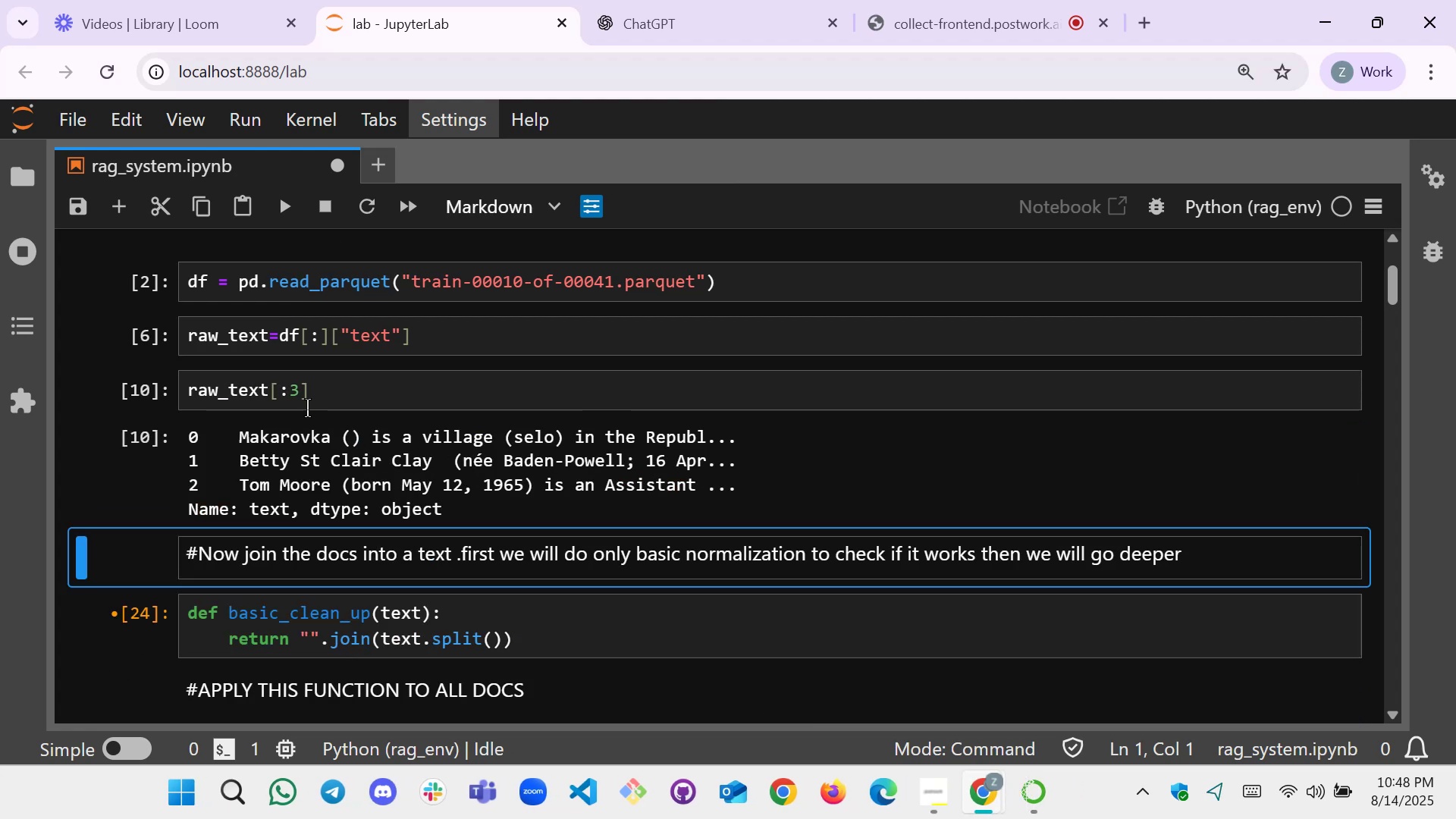 
wait(5.47)
 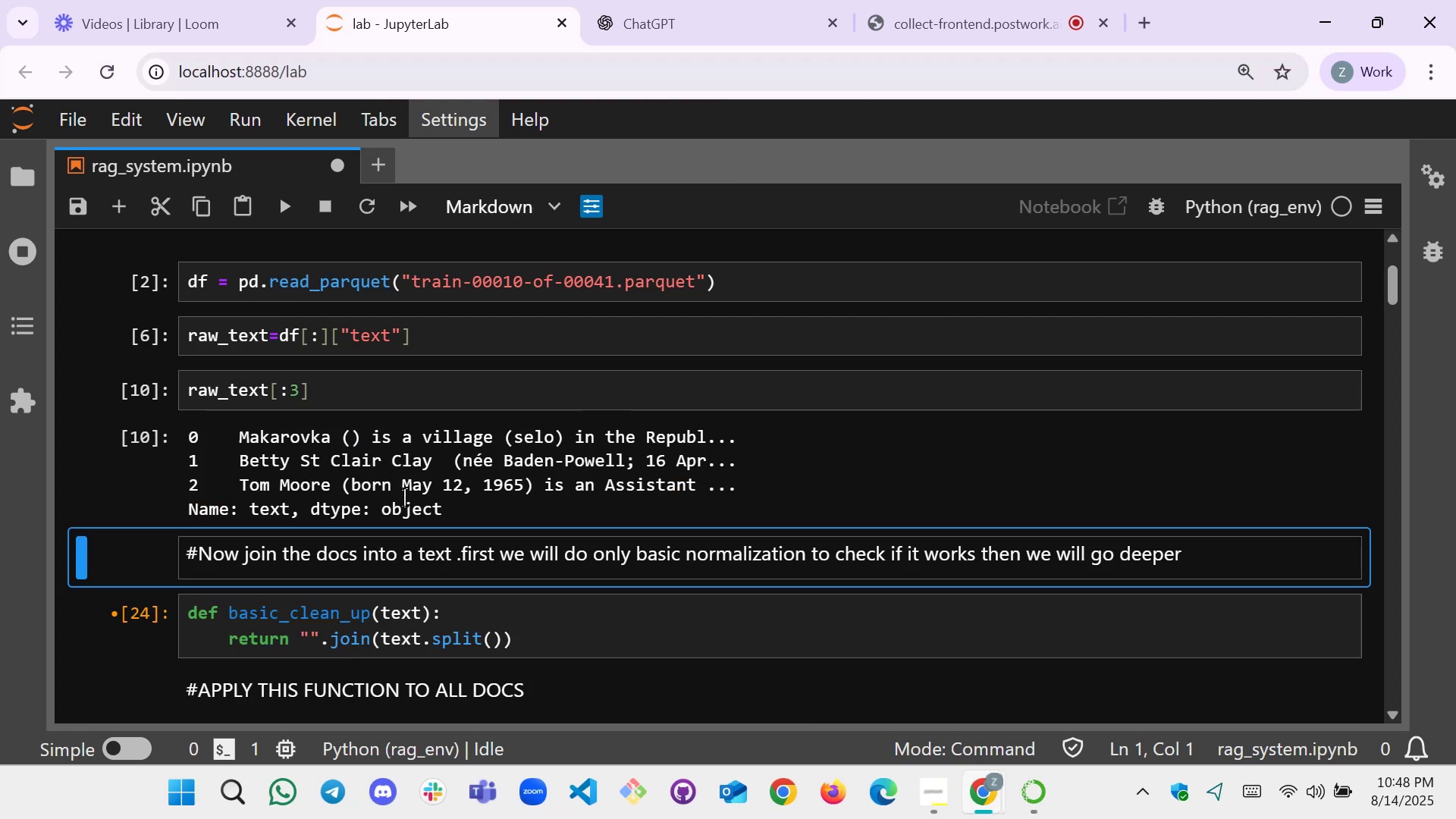 
left_click([302, 395])
 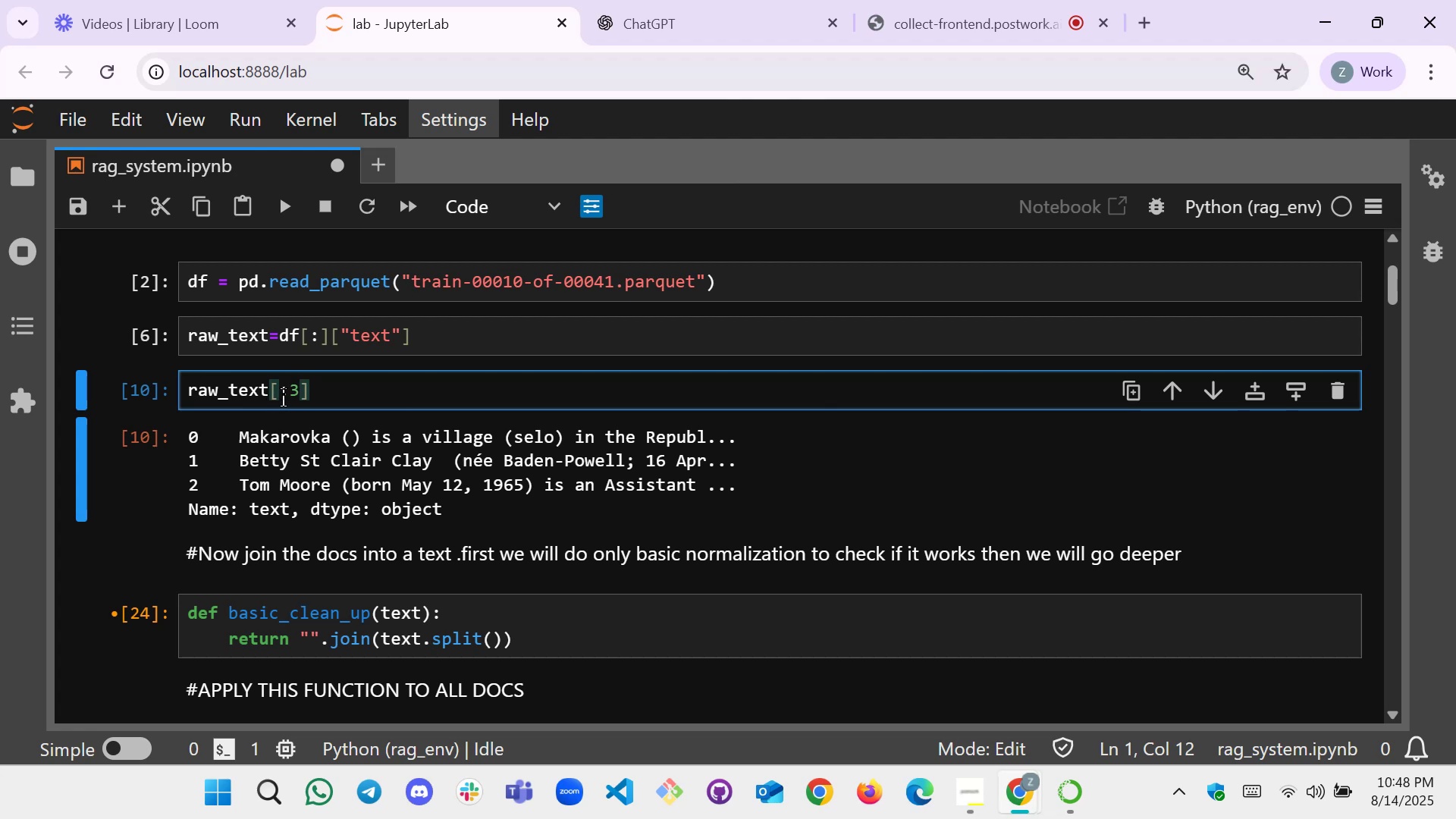 
left_click([300, 391])
 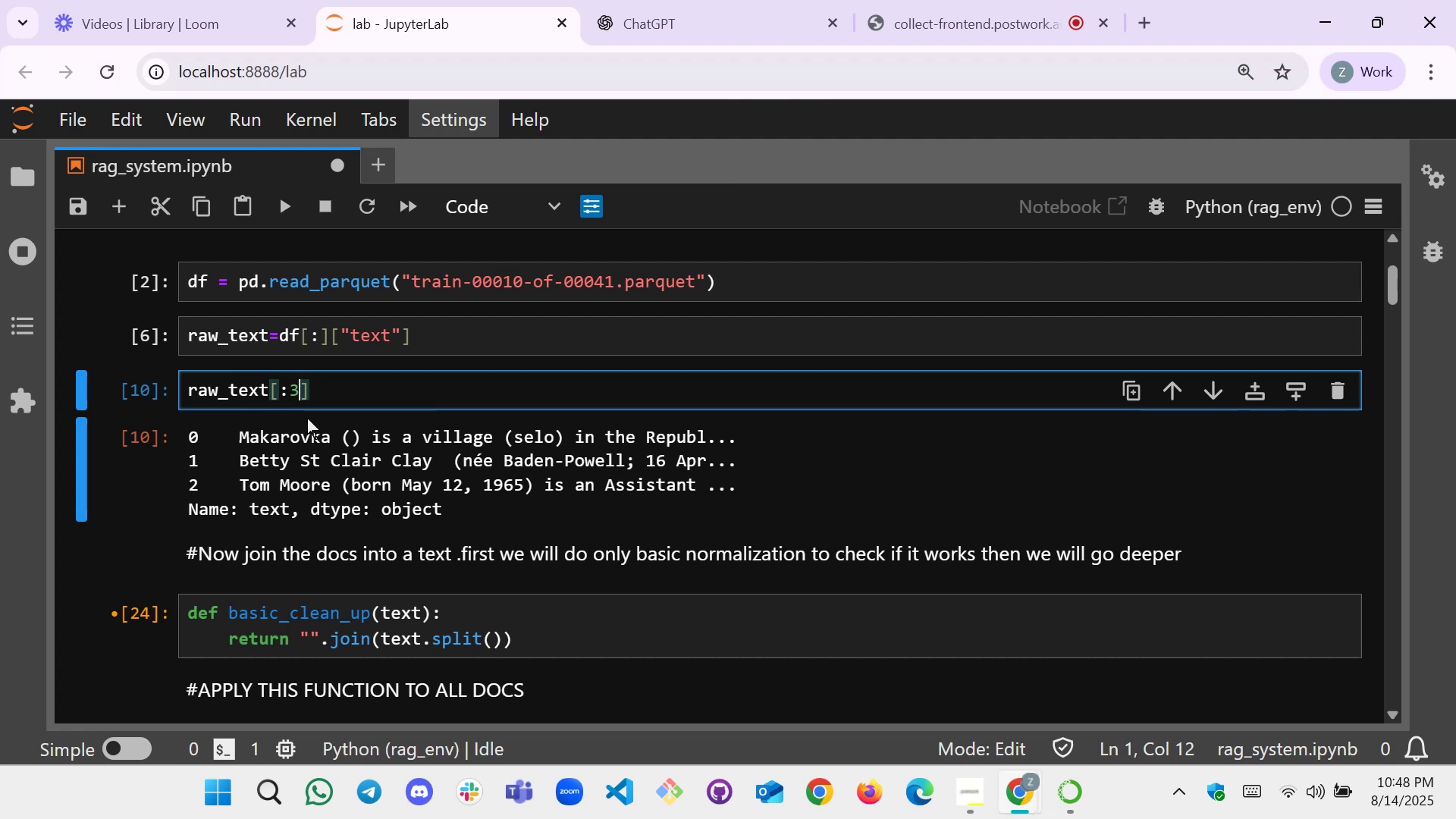 
key(Backspace)
 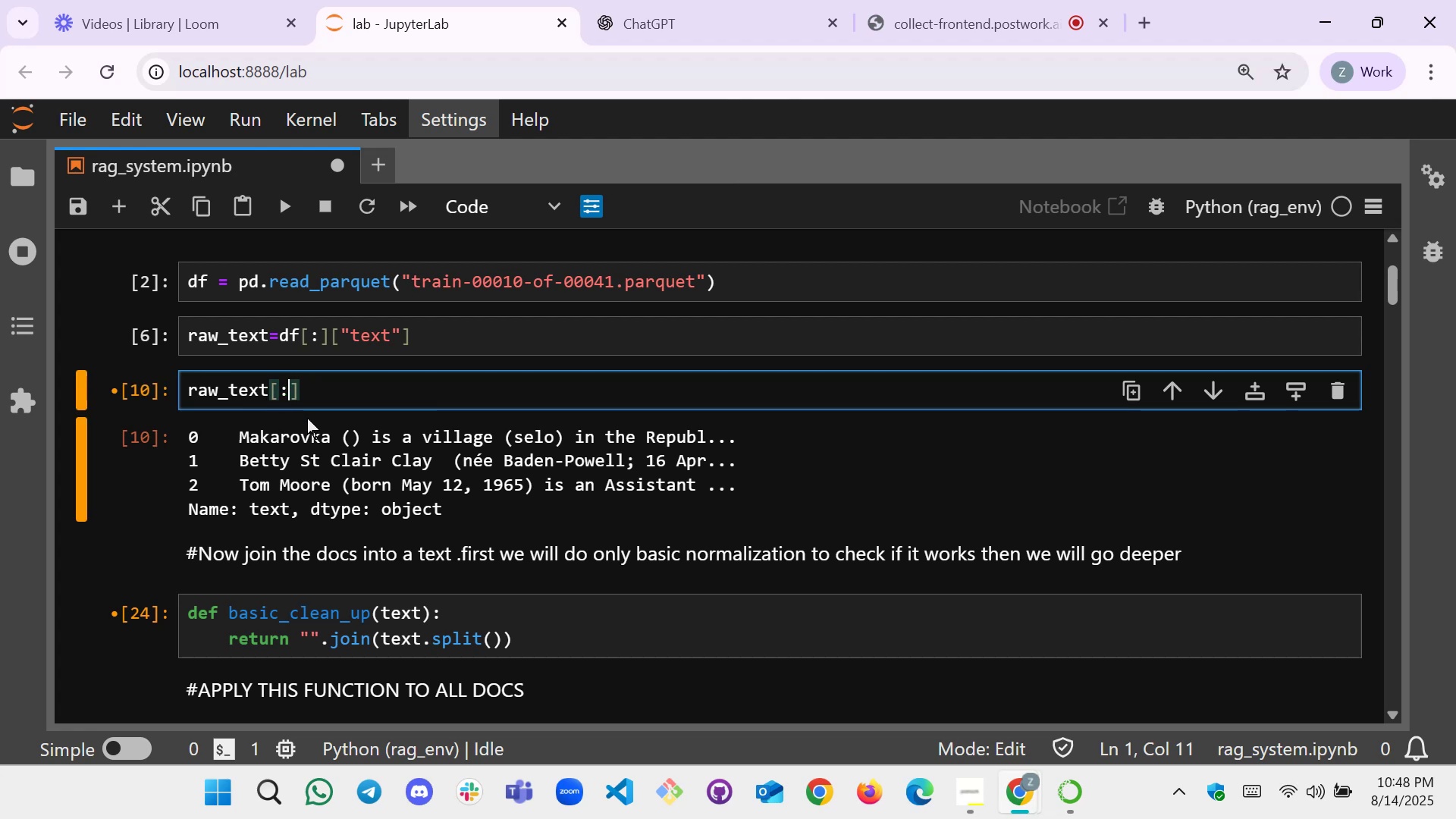 
key(Backspace)
 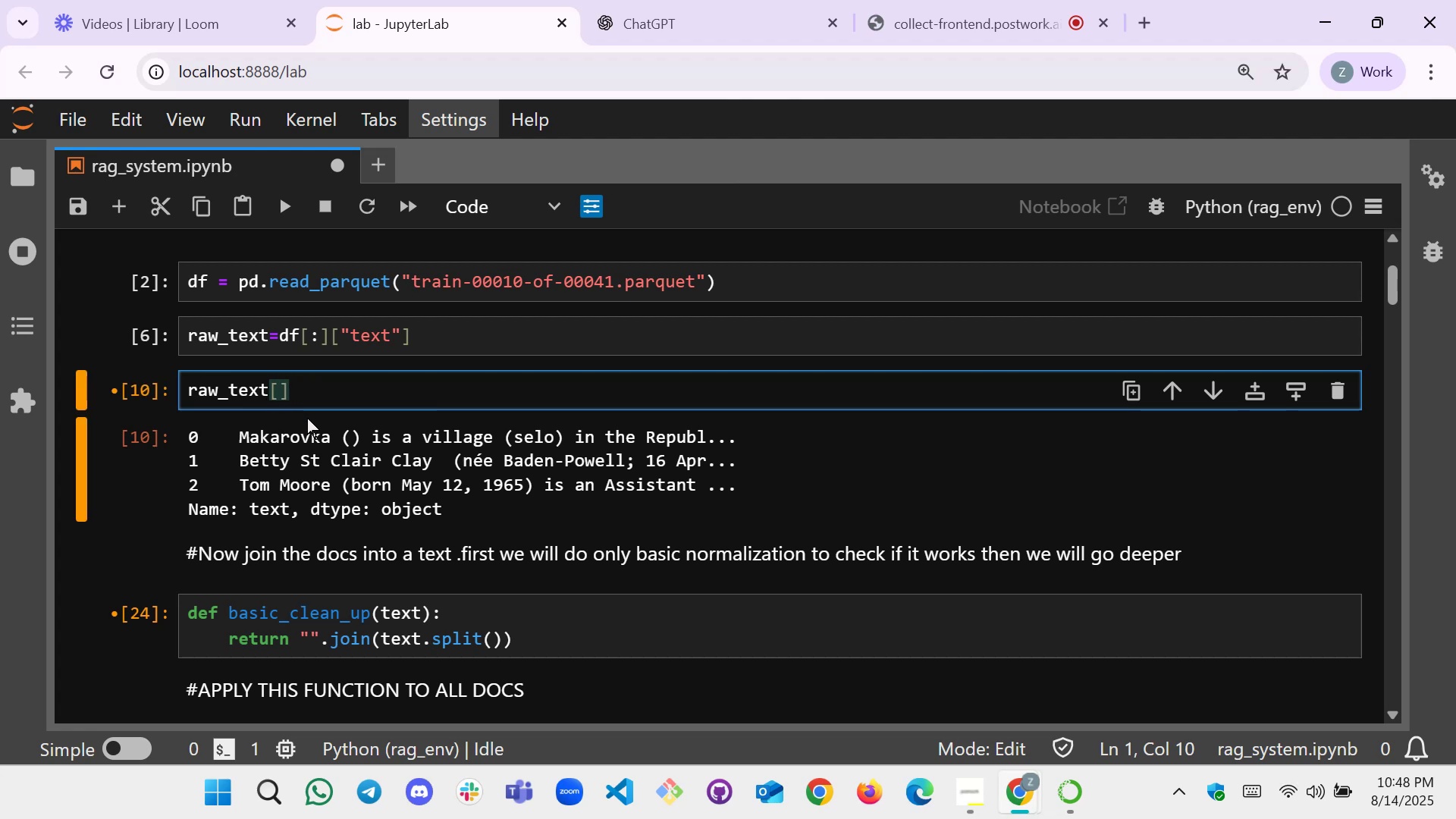 
key(0)
 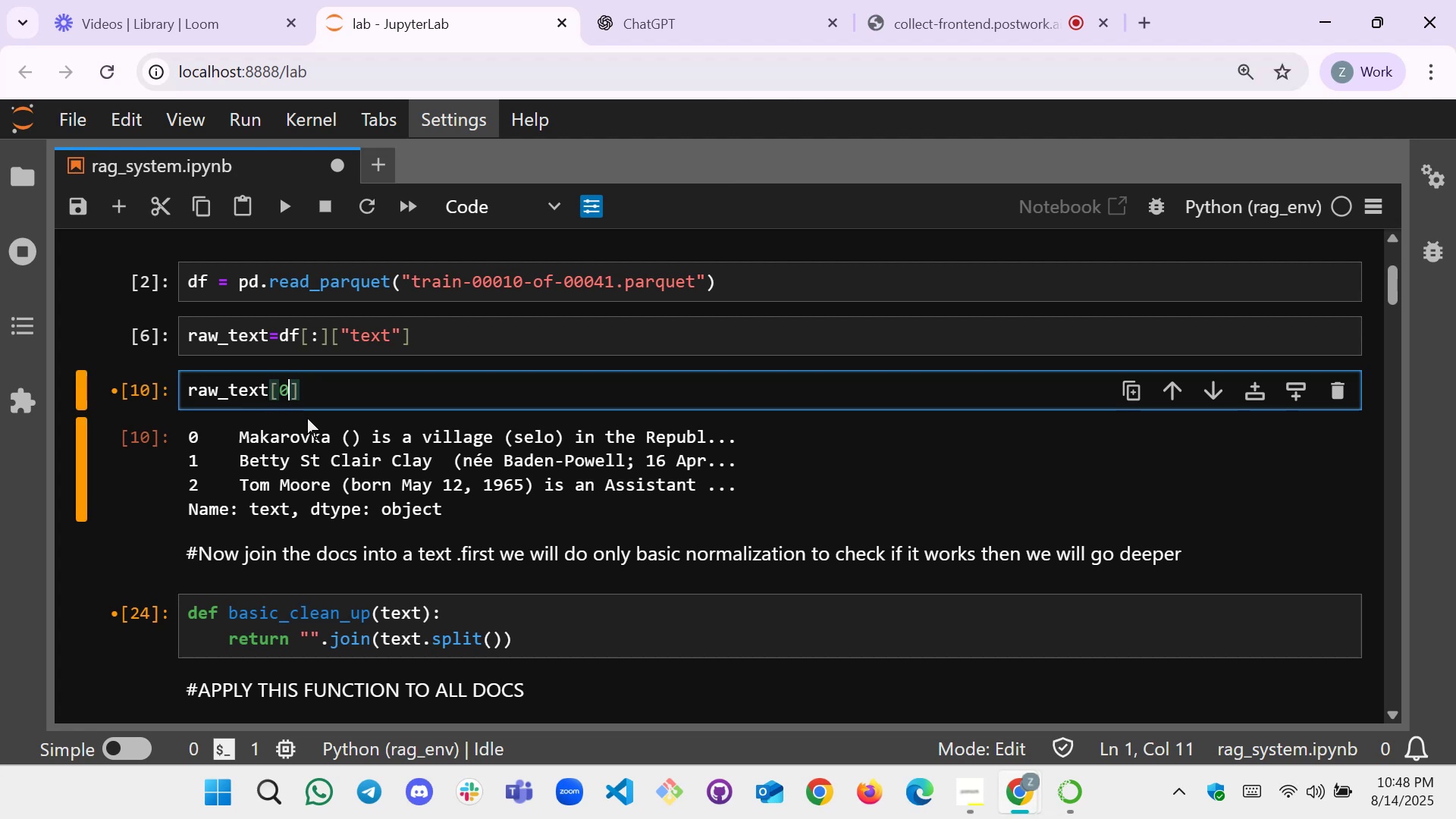 
key(ArrowRight)
 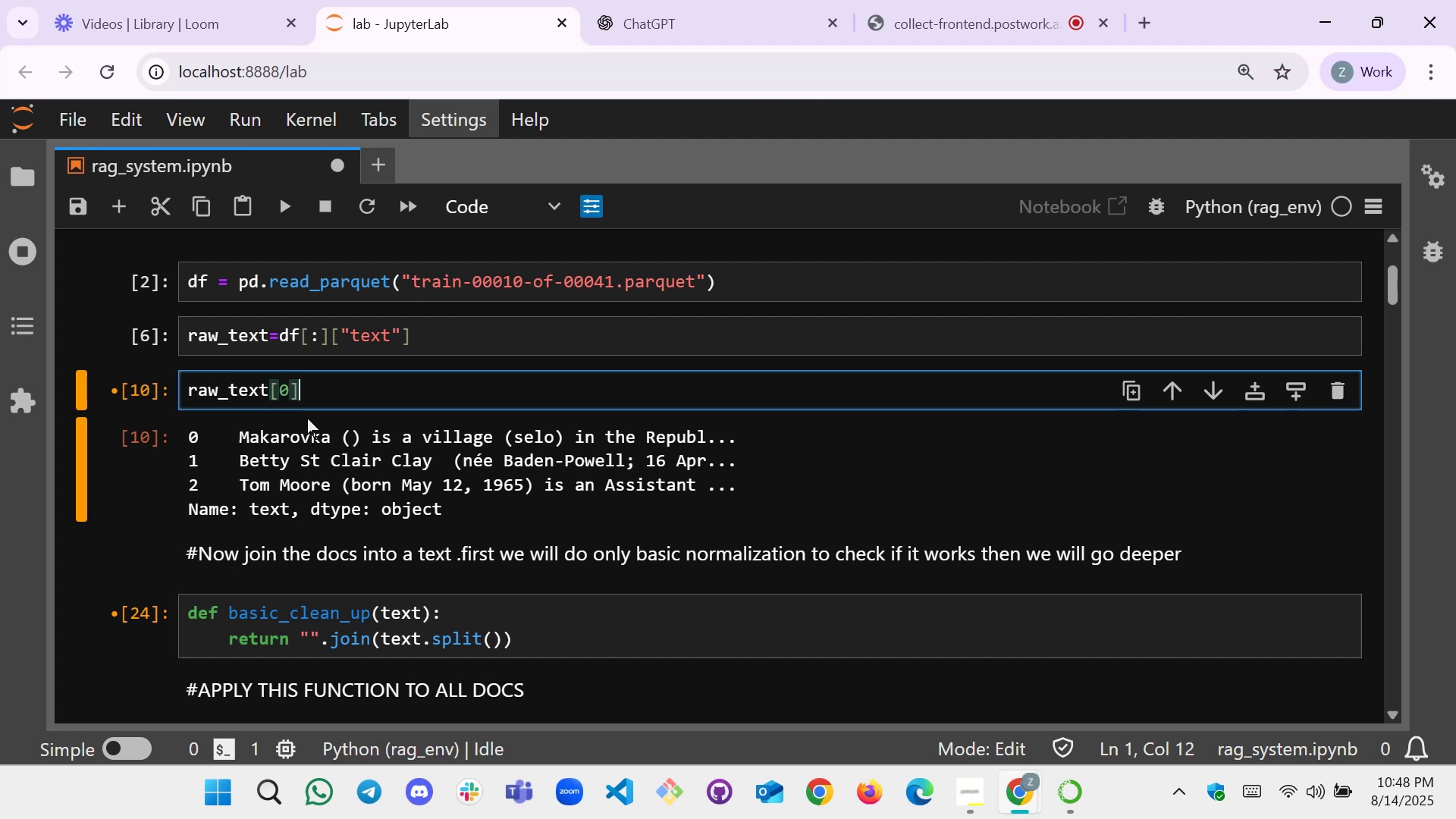 
key(BracketLeft)
 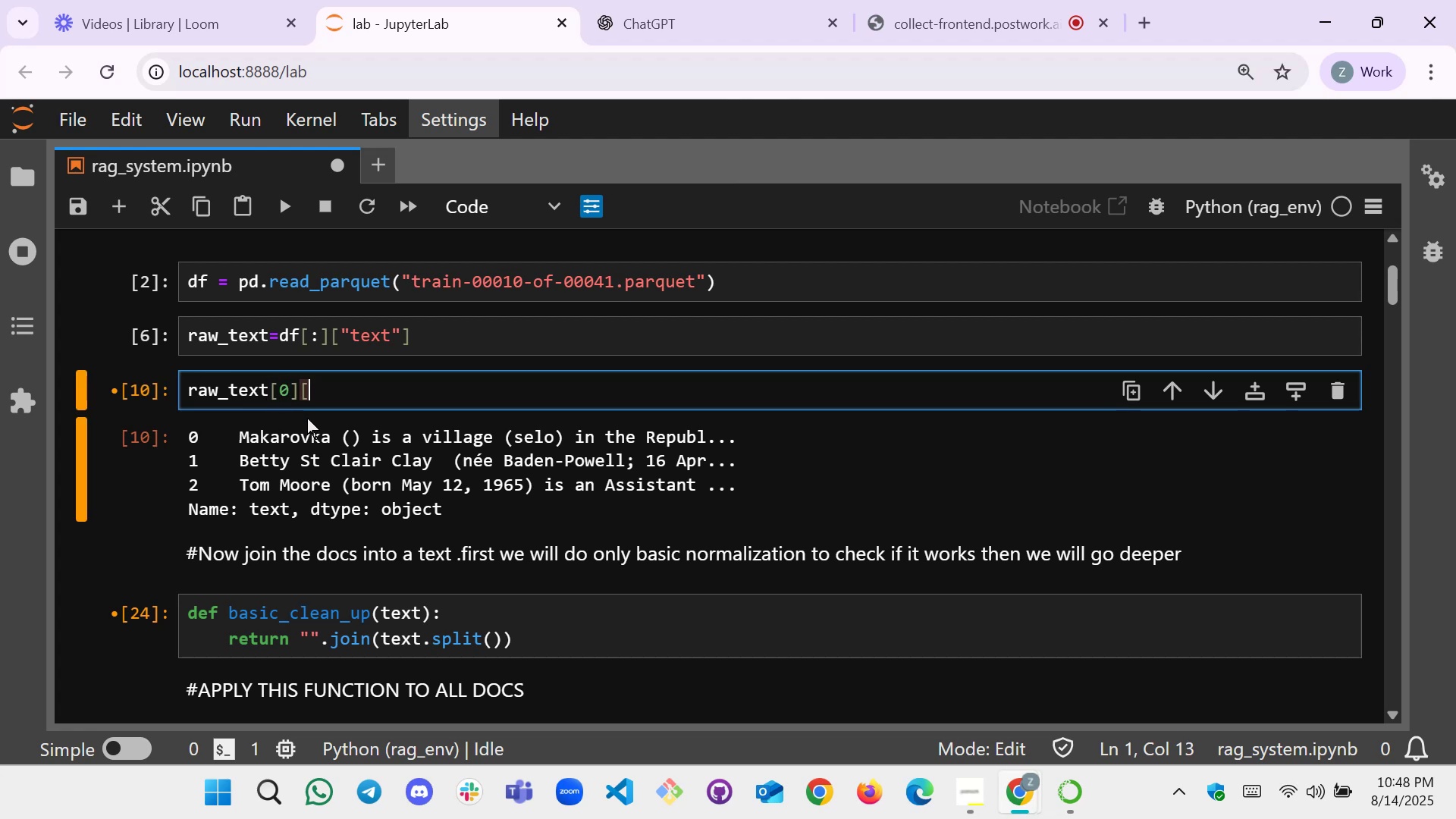 
key(BracketRight)
 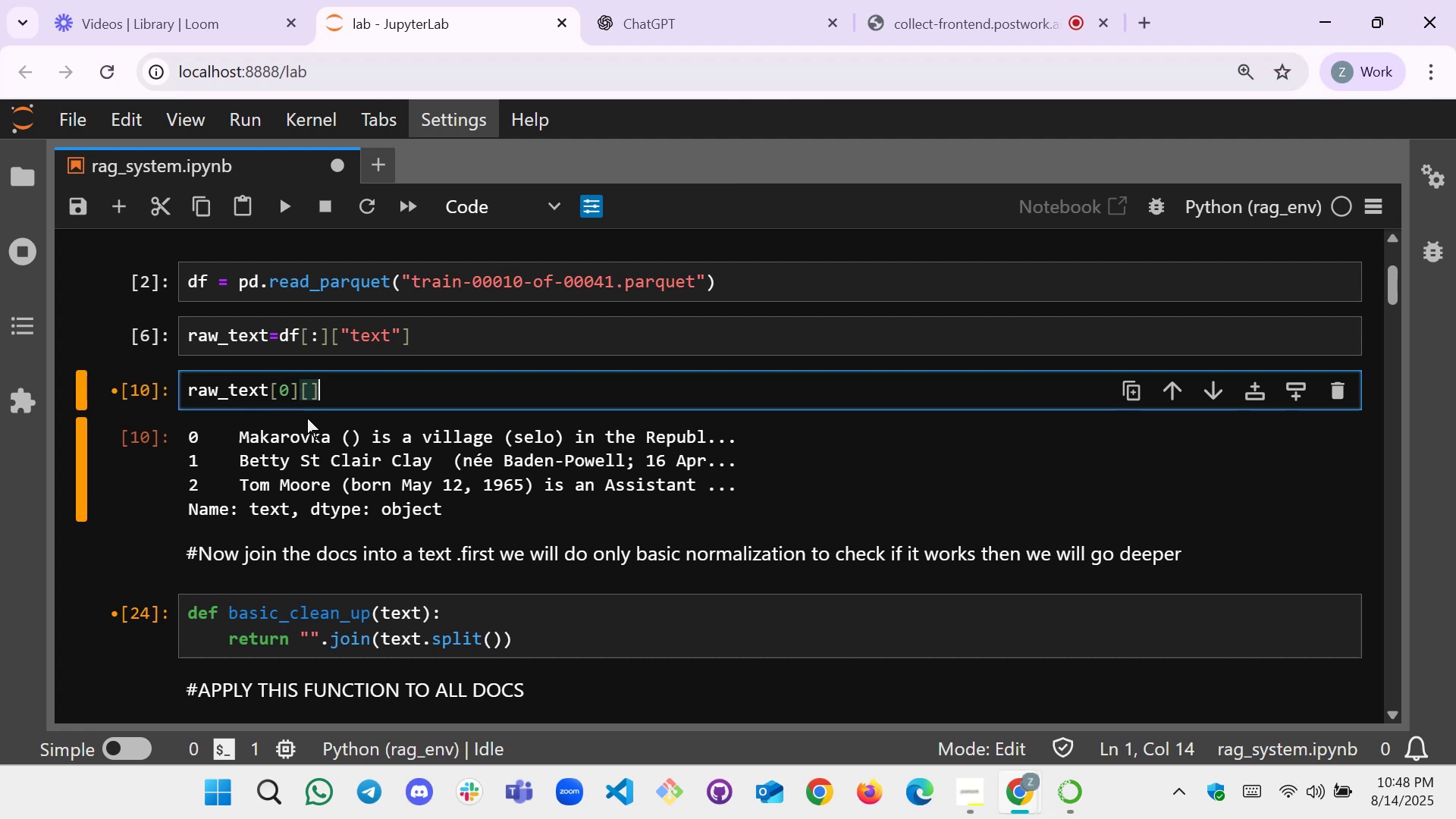 
key(PageUp)
 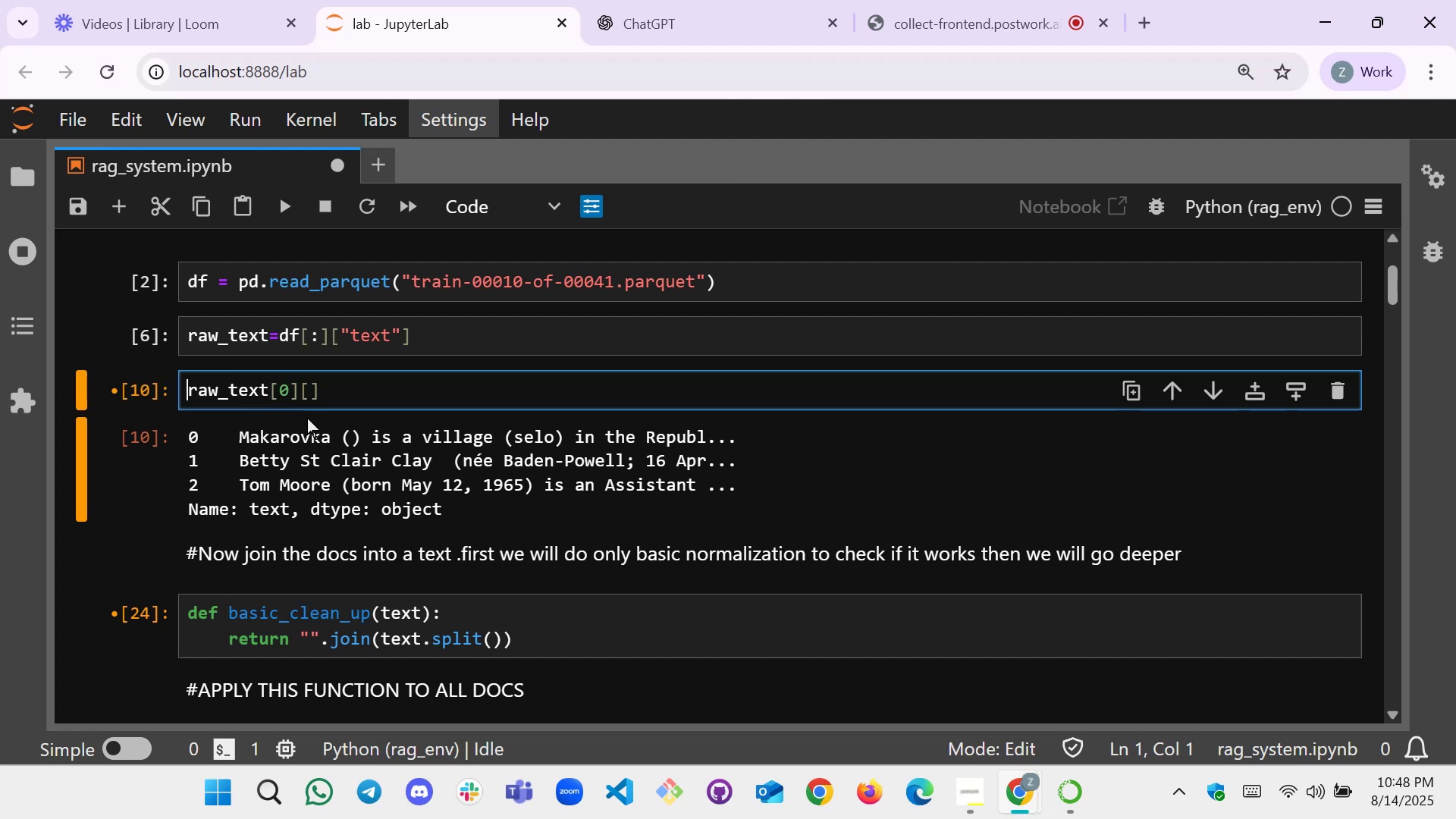 
key(ArrowLeft)
 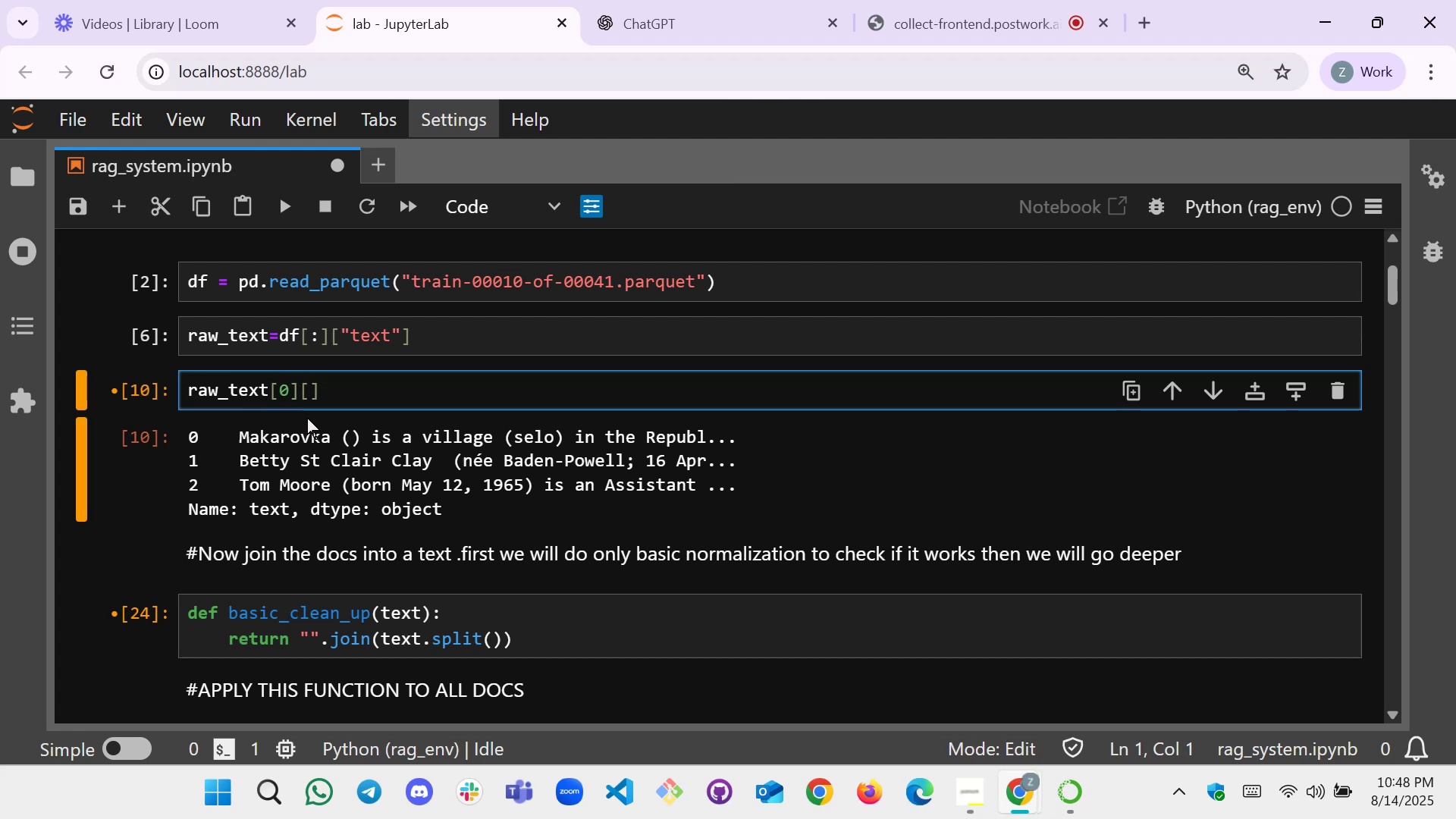 
hold_key(key=ArrowRight, duration=0.7)
 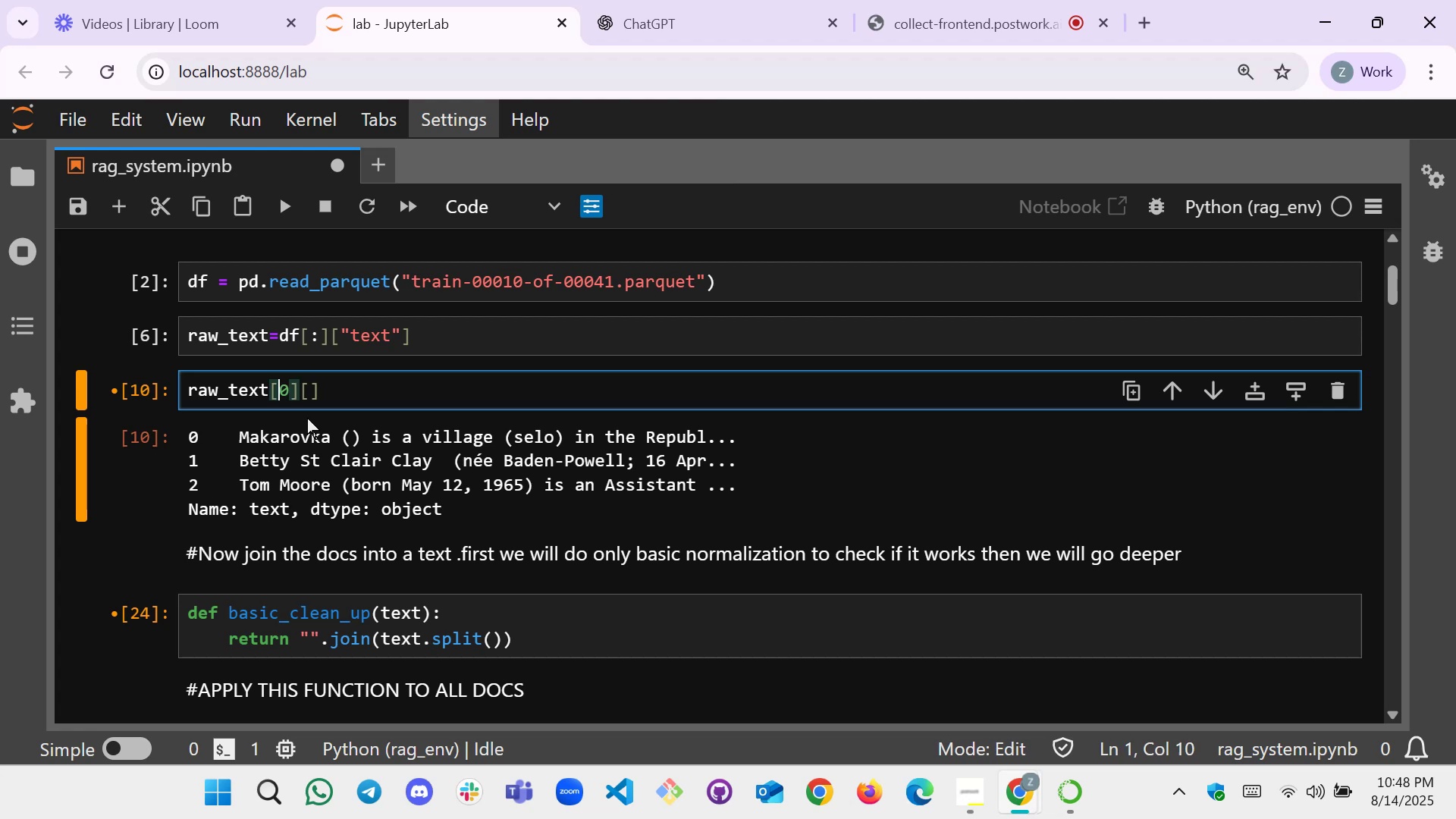 
key(ArrowRight)
 